 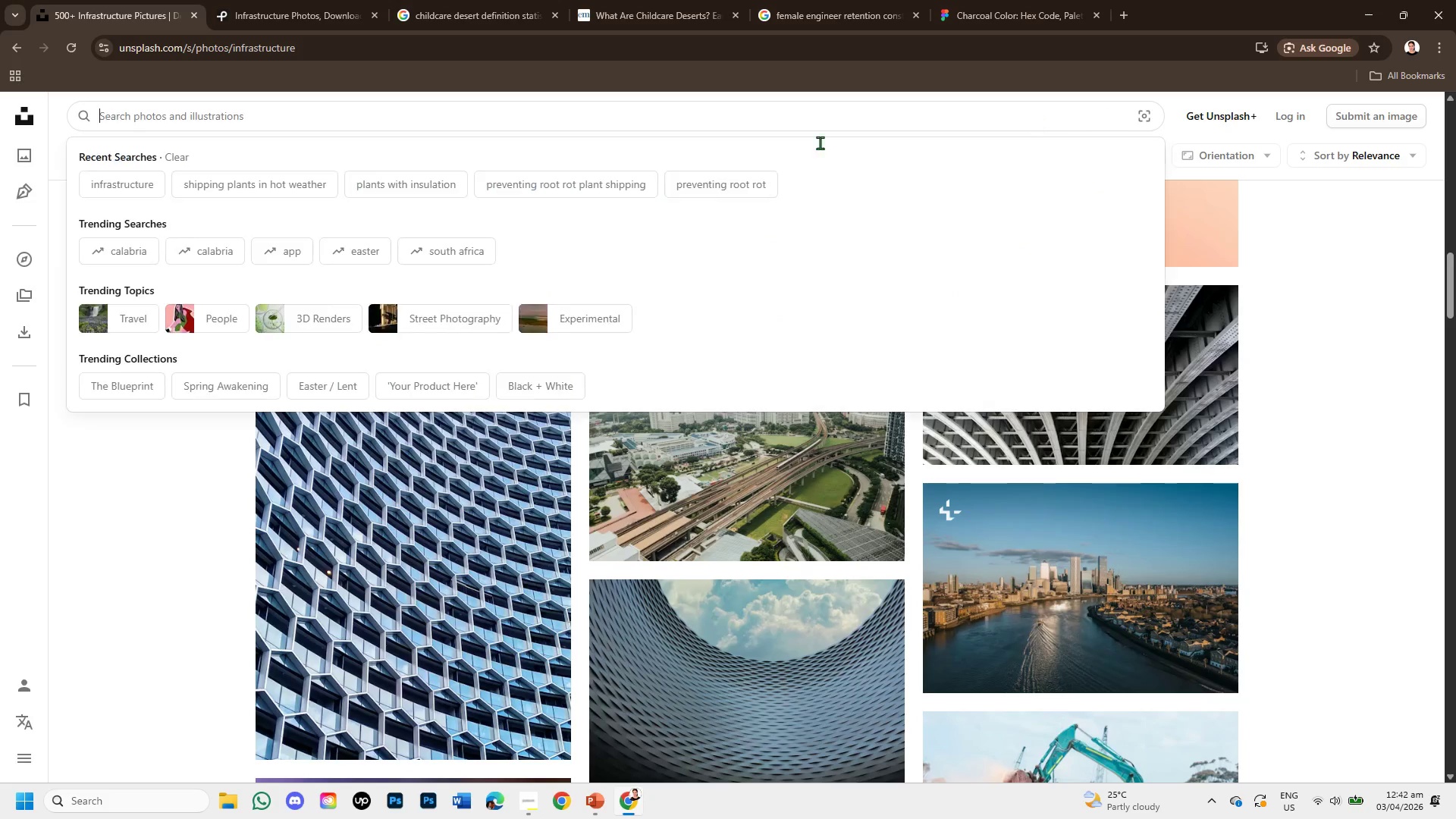 
key(Control+V)
 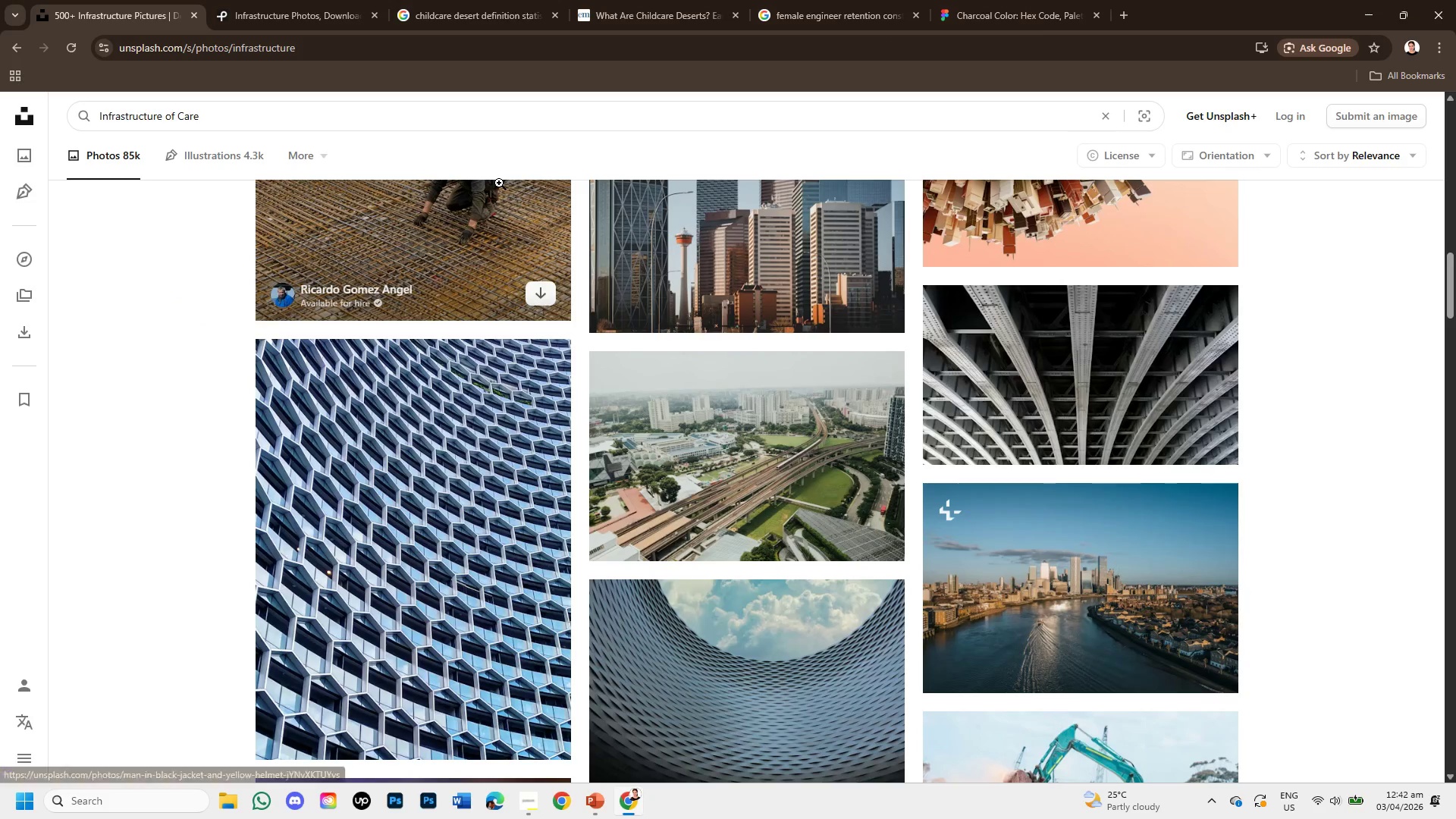 
key(Enter)
 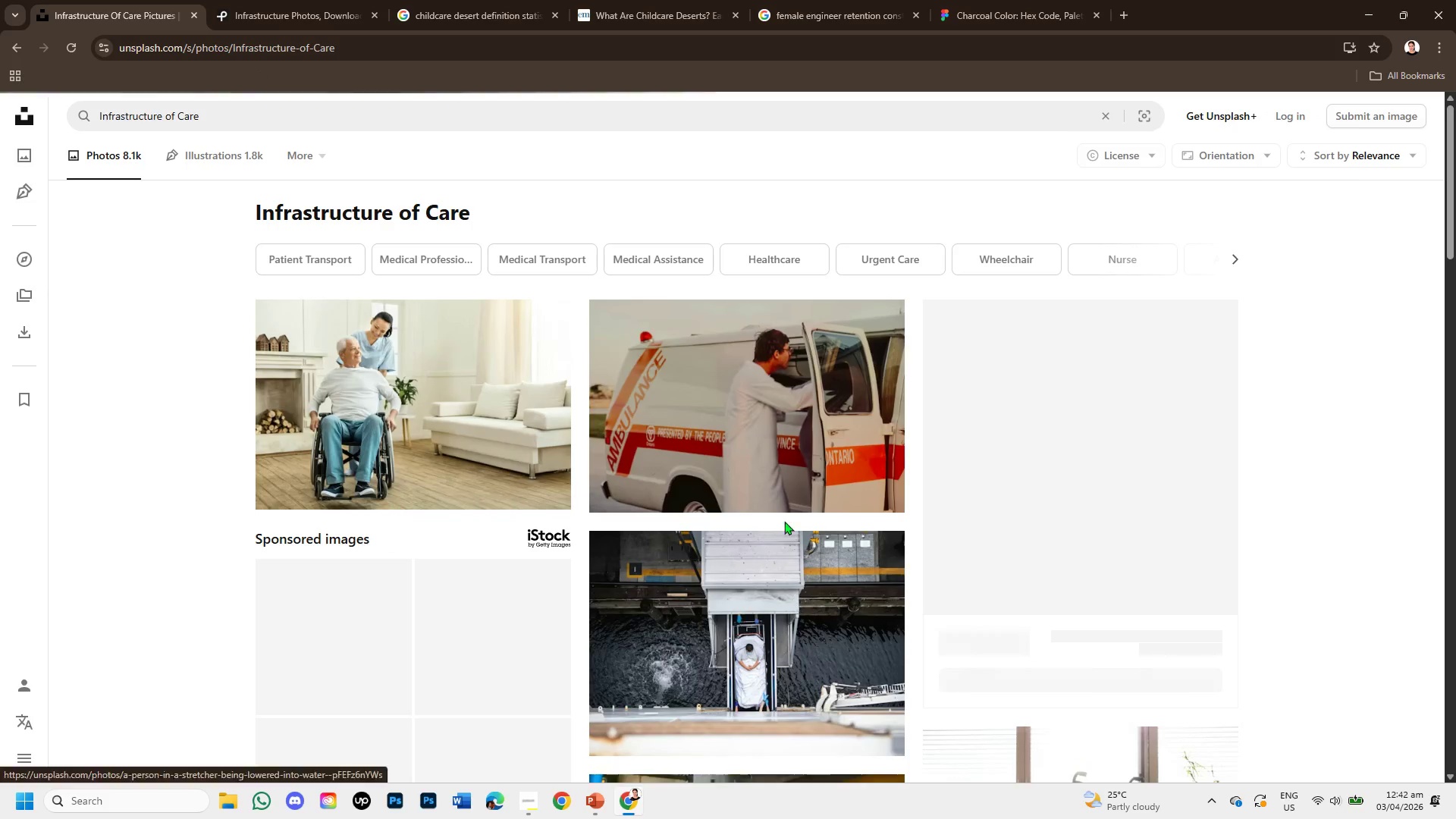 
scroll: coordinate [698, 500], scroll_direction: down, amount: 10.0
 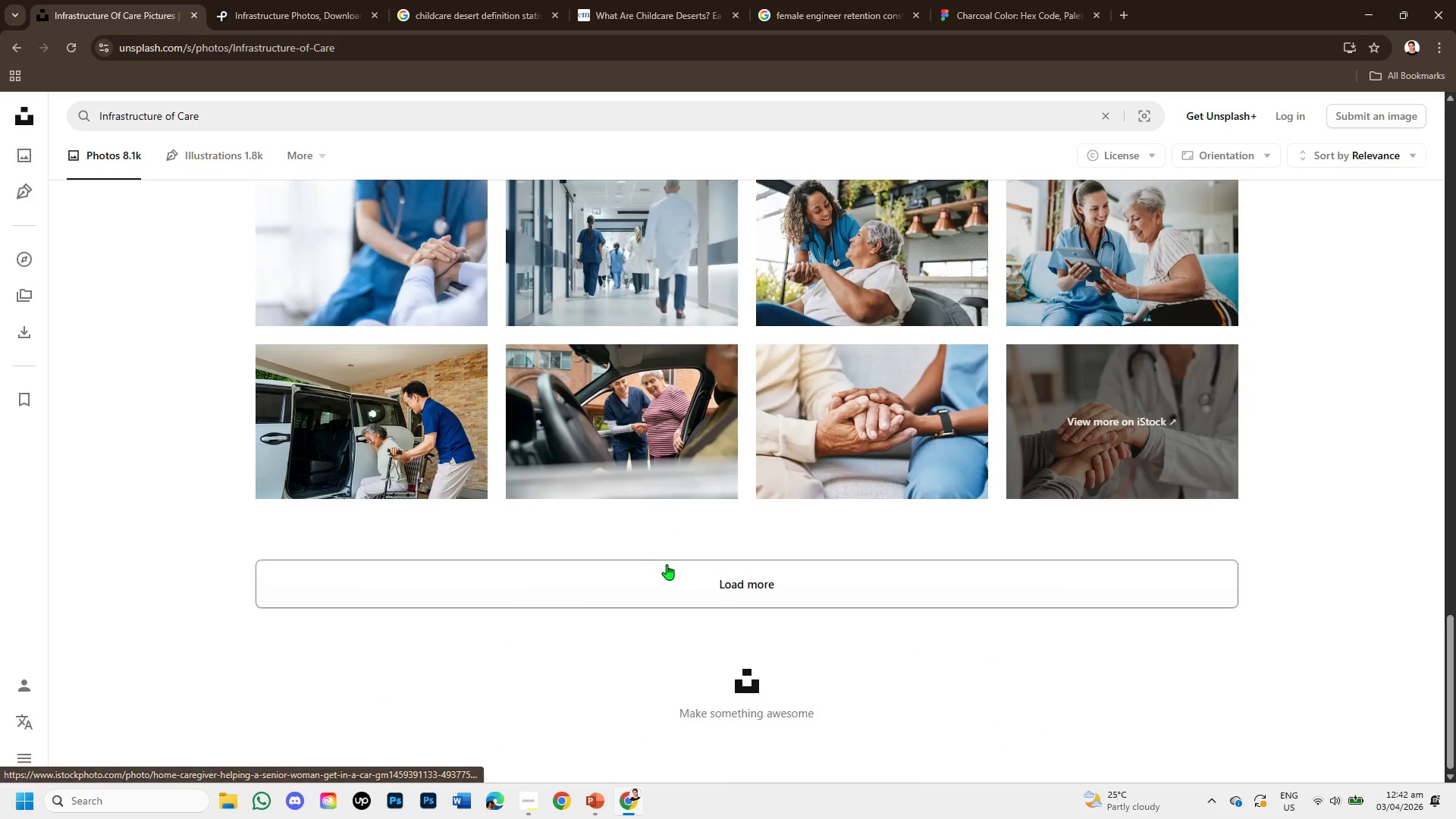 
left_click([669, 566])
 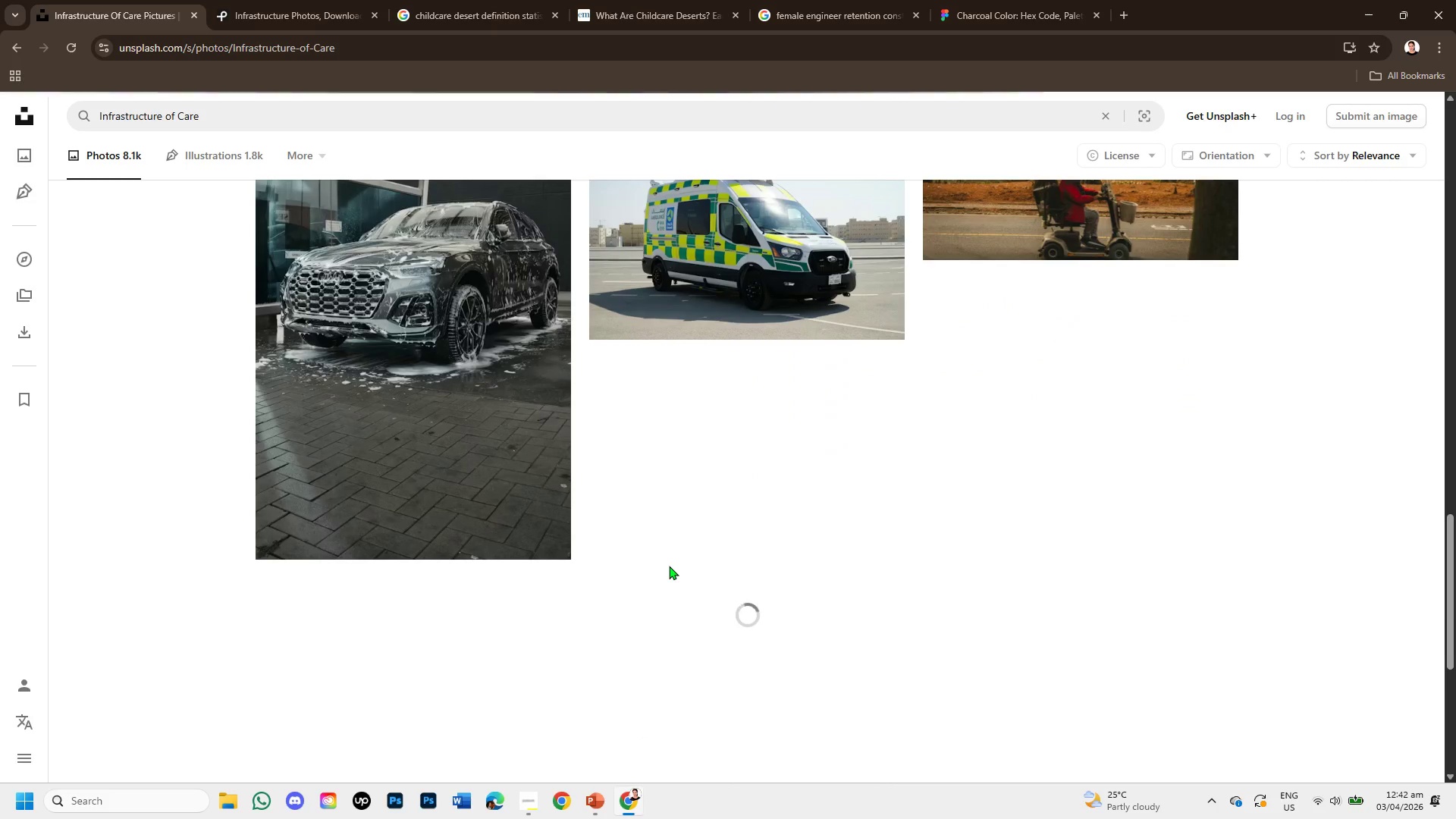 
scroll: coordinate [669, 566], scroll_direction: down, amount: 2.0
 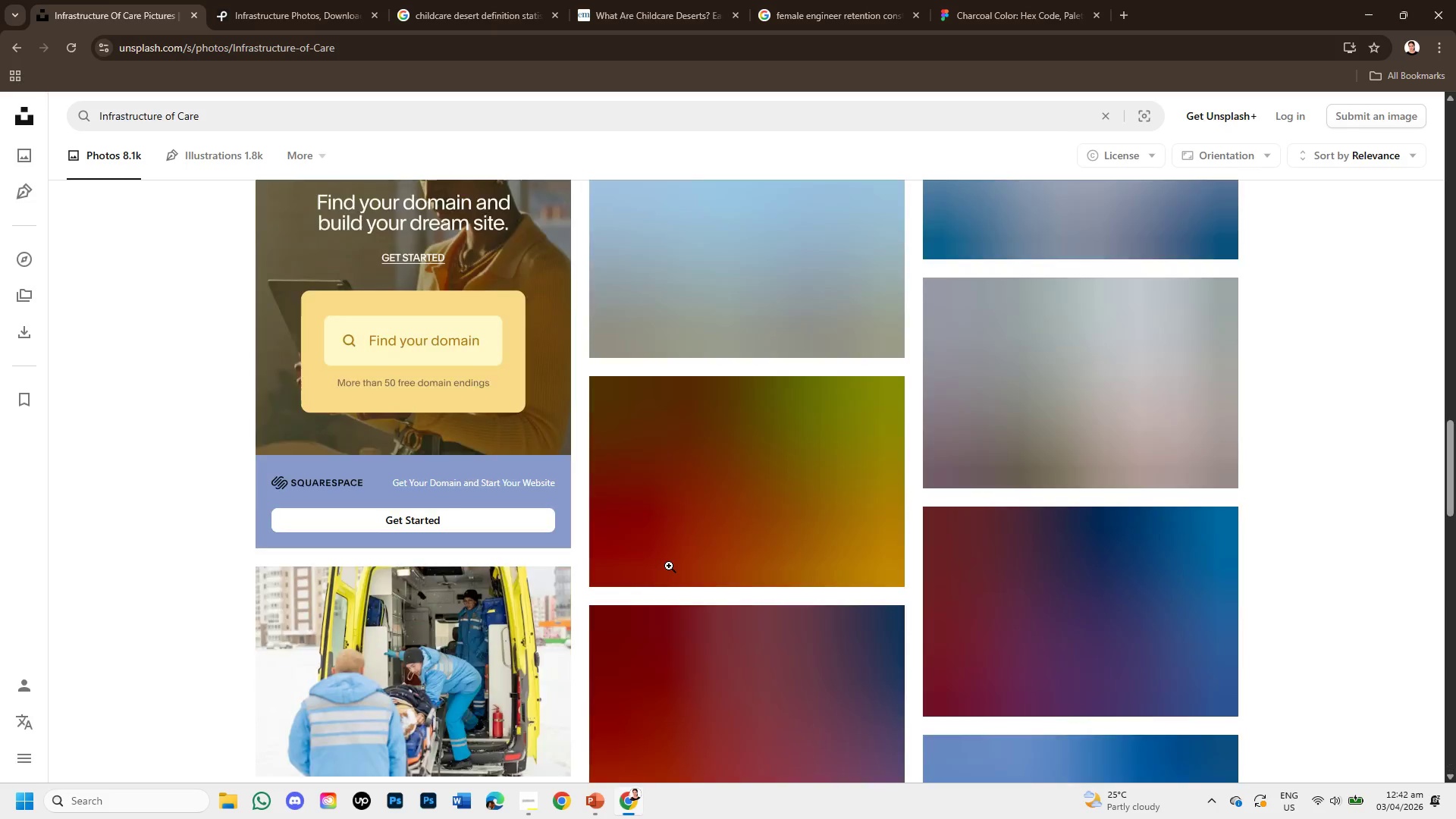 
scroll: coordinate [669, 566], scroll_direction: up, amount: 1.0
 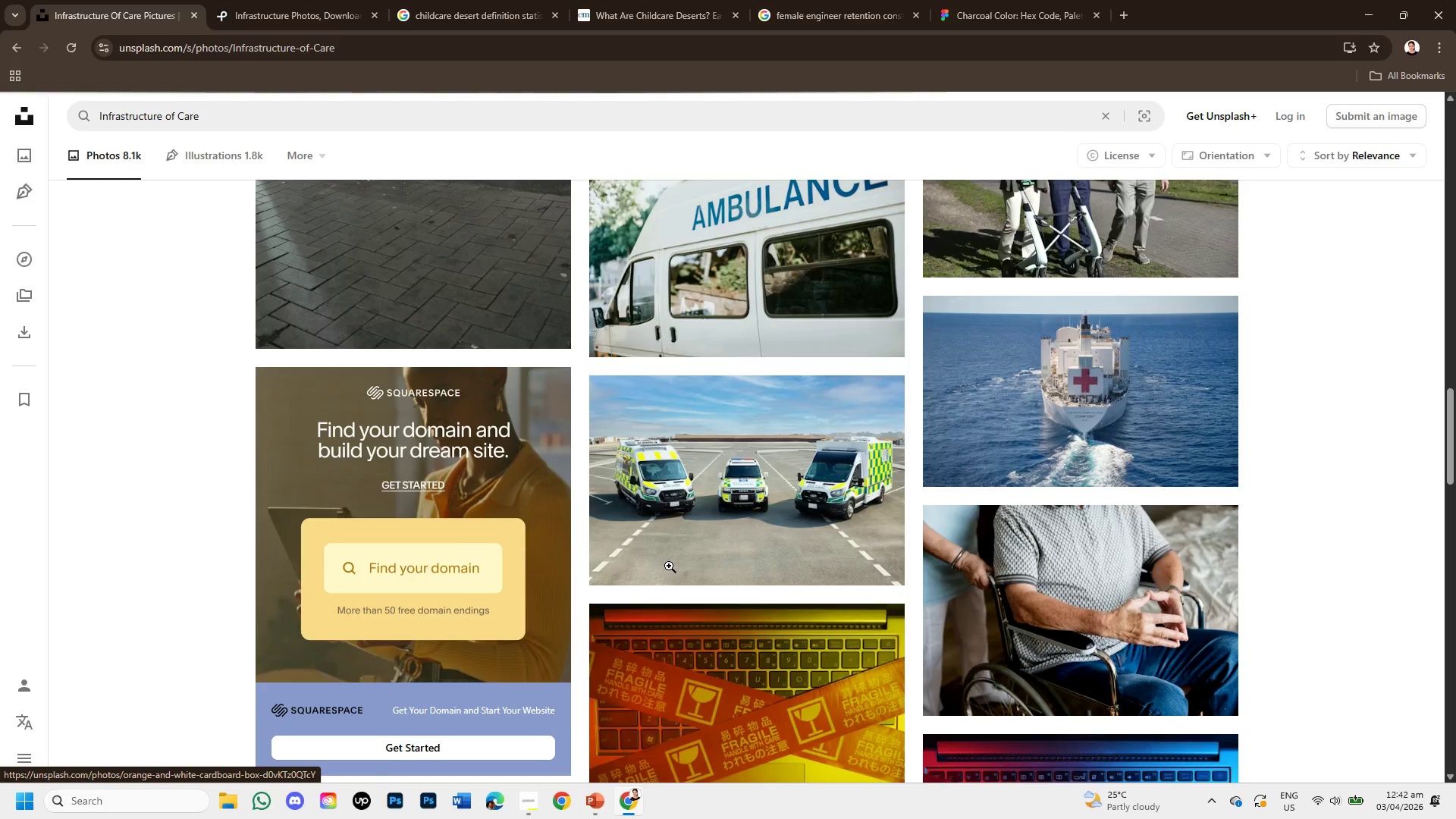 
scroll: coordinate [669, 566], scroll_direction: down, amount: 3.0
 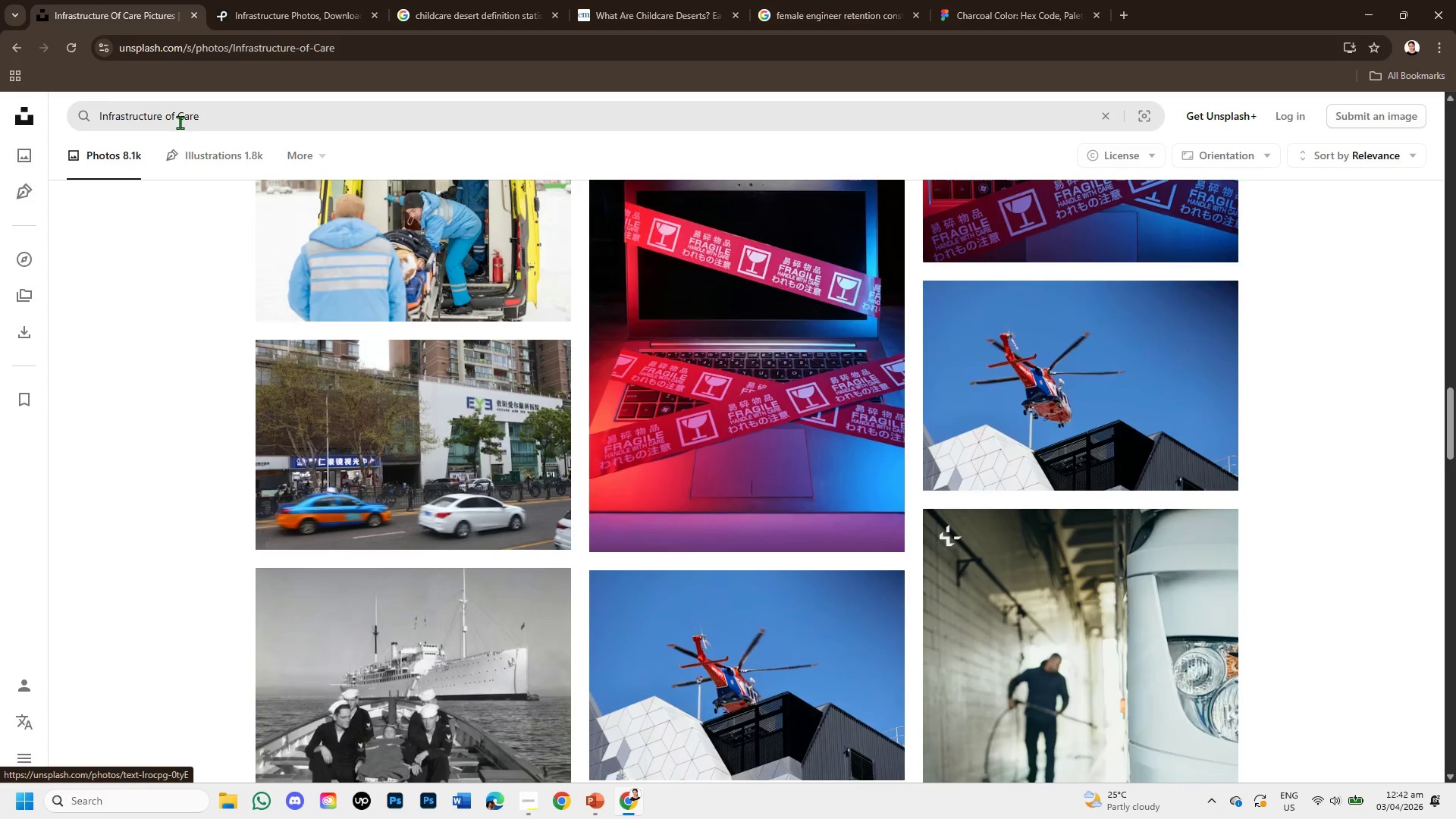 
left_click([177, 122])
 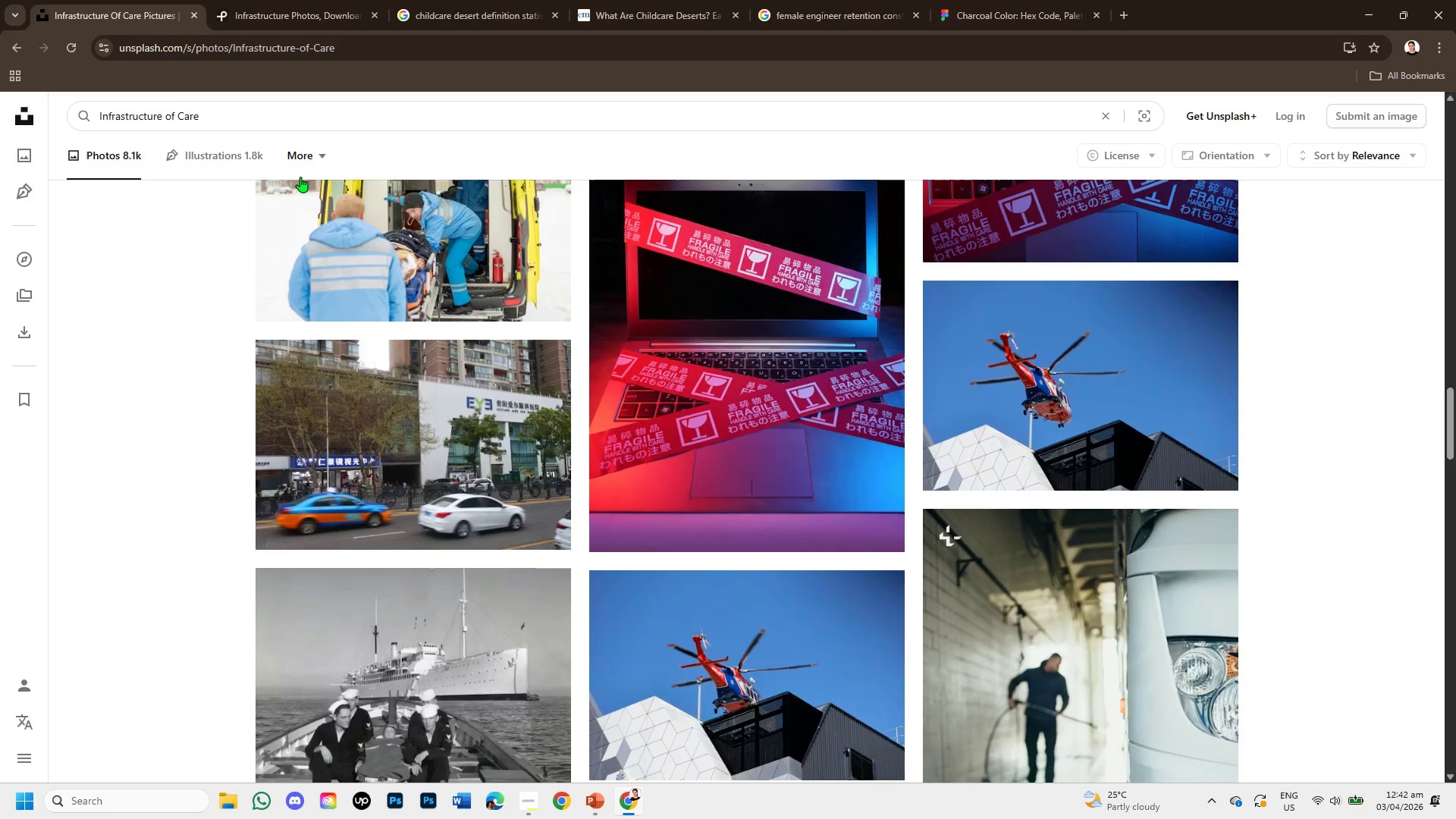 
type(CHILD)
 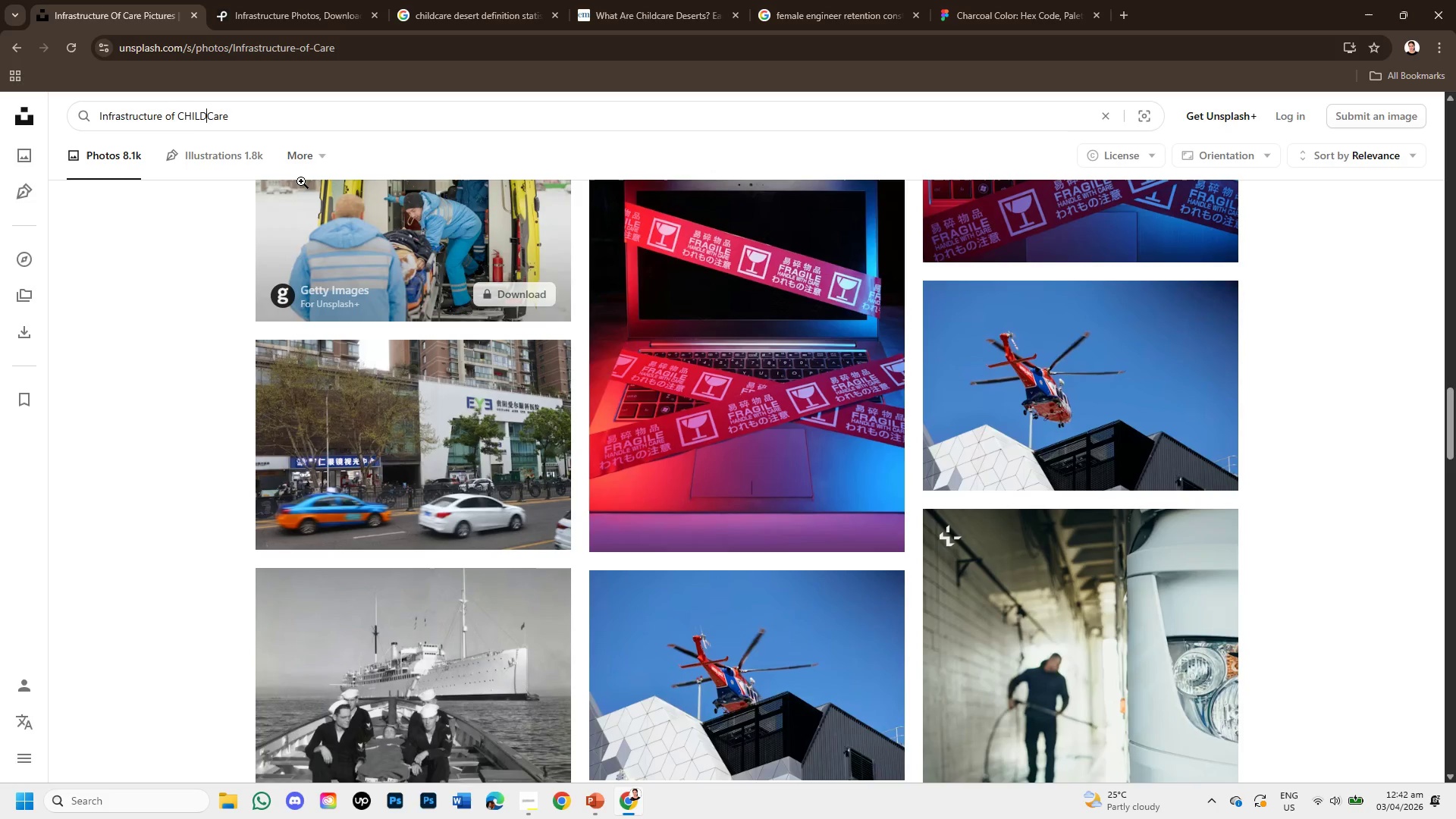 
key(Space)
 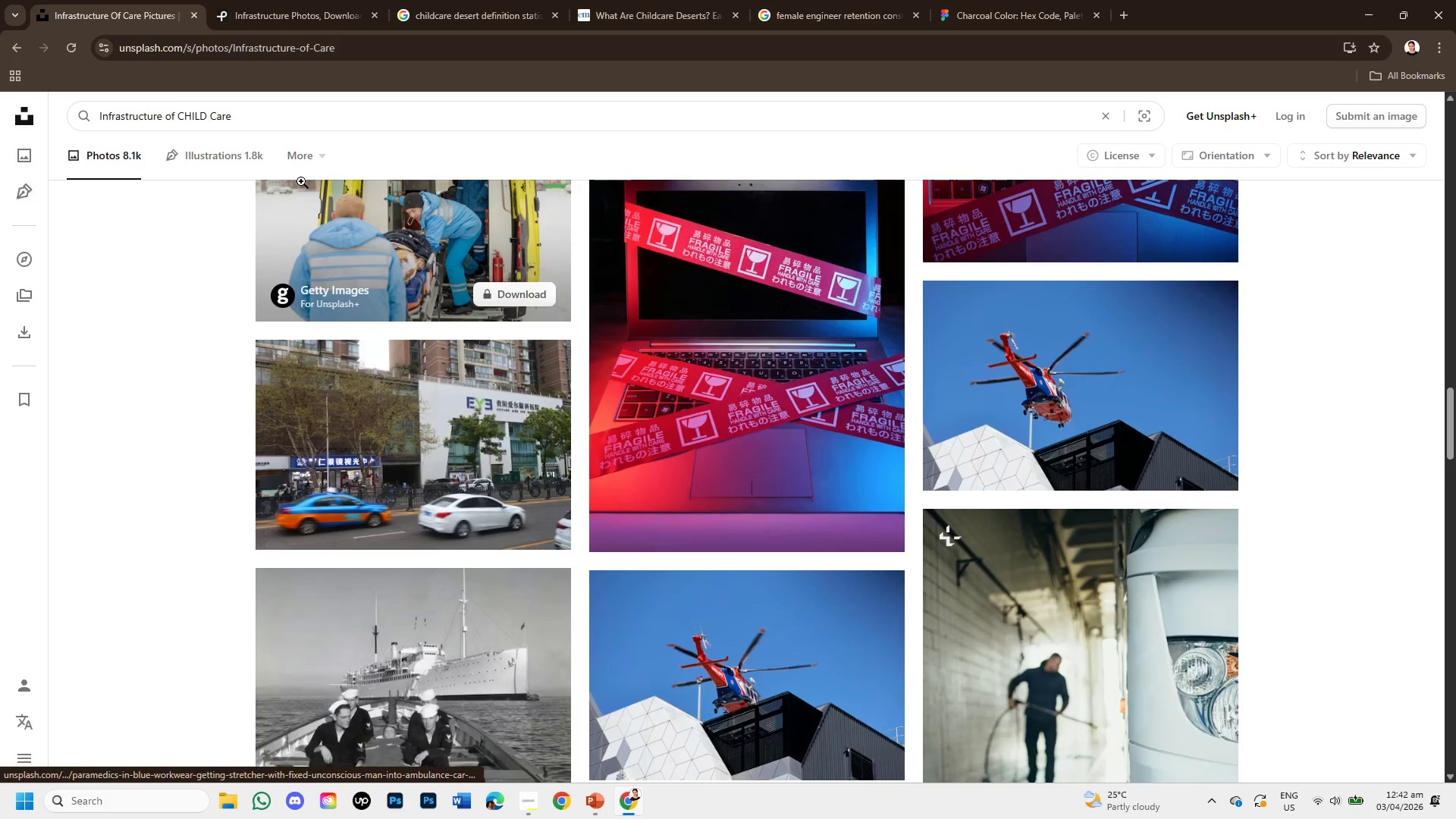 
key(Enter)
 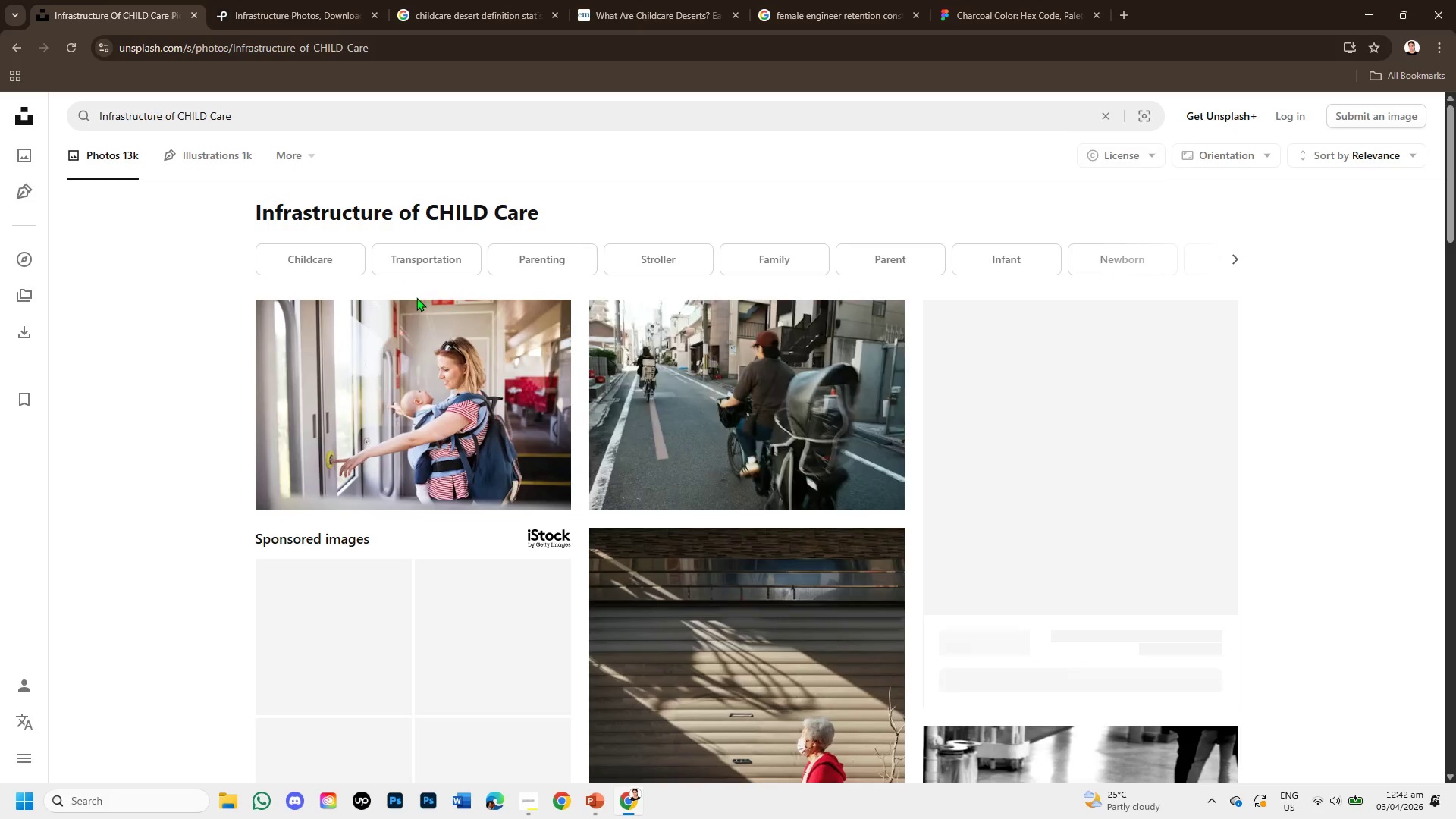 
scroll: coordinate [427, 338], scroll_direction: down, amount: 2.0
 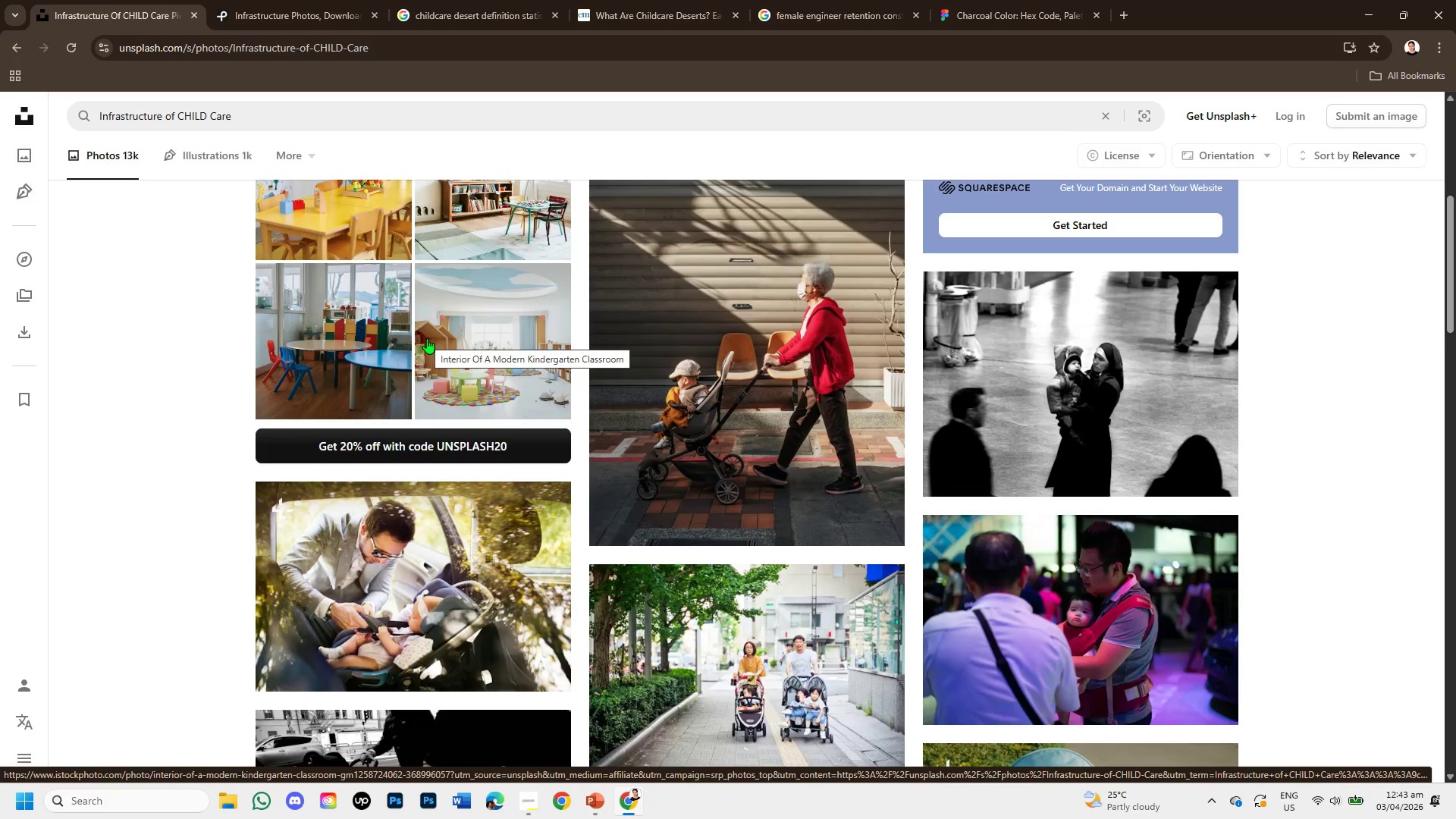 
wait(6.58)
 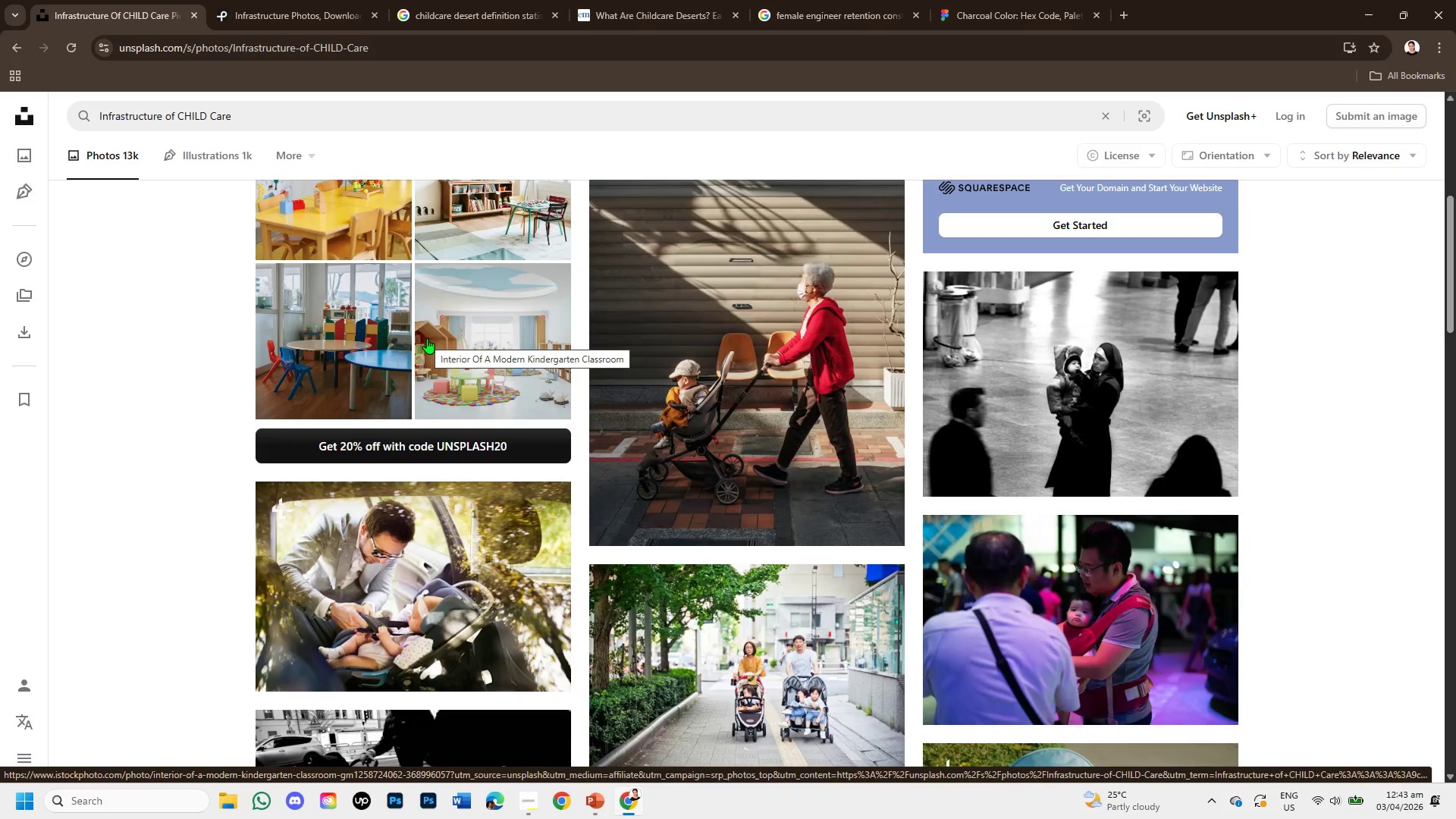 
scroll: coordinate [449, 380], scroll_direction: down, amount: 2.0
 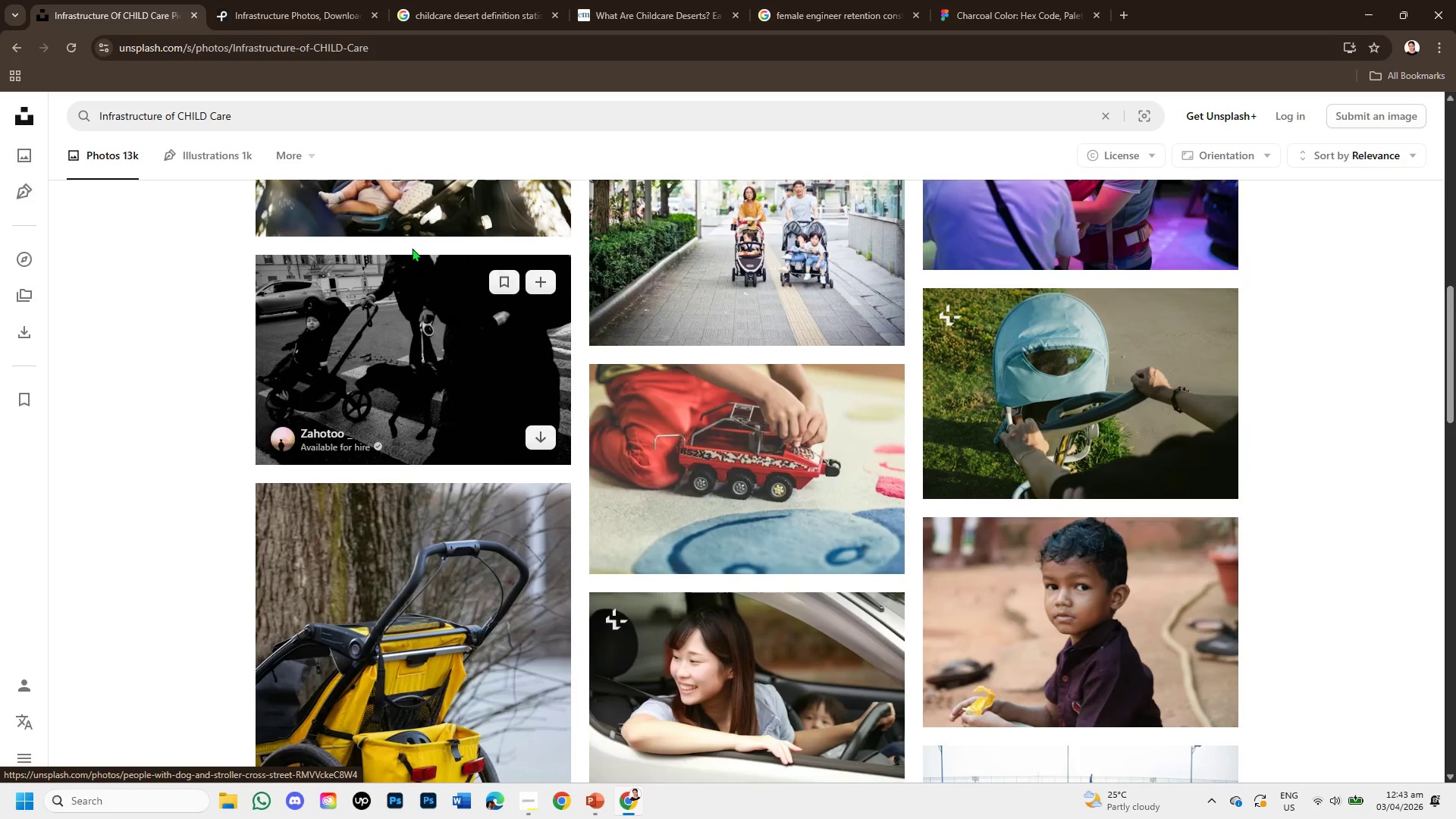 
scroll: coordinate [604, 192], scroll_direction: up, amount: 4.0
 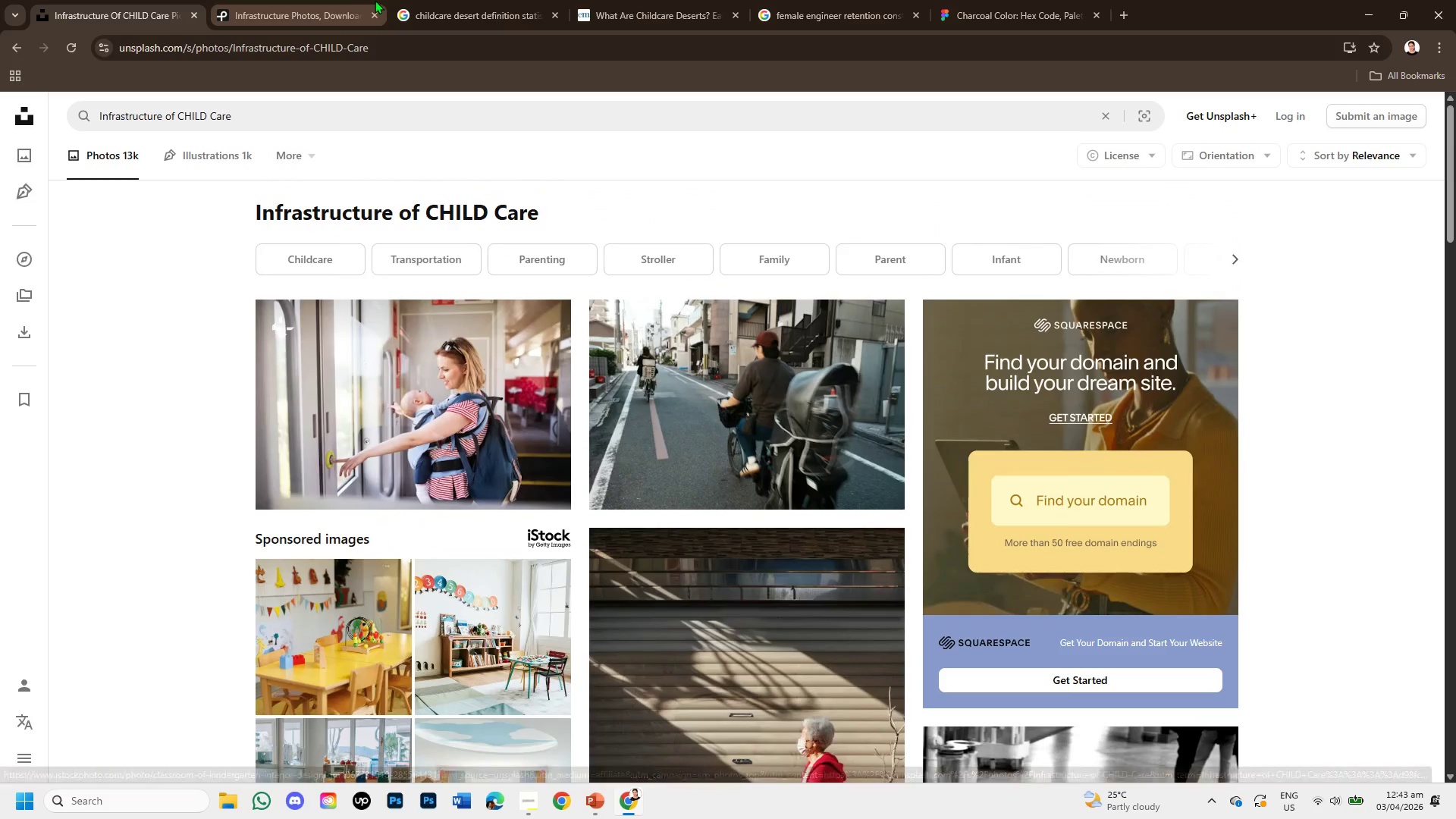 
left_click([375, 0])
 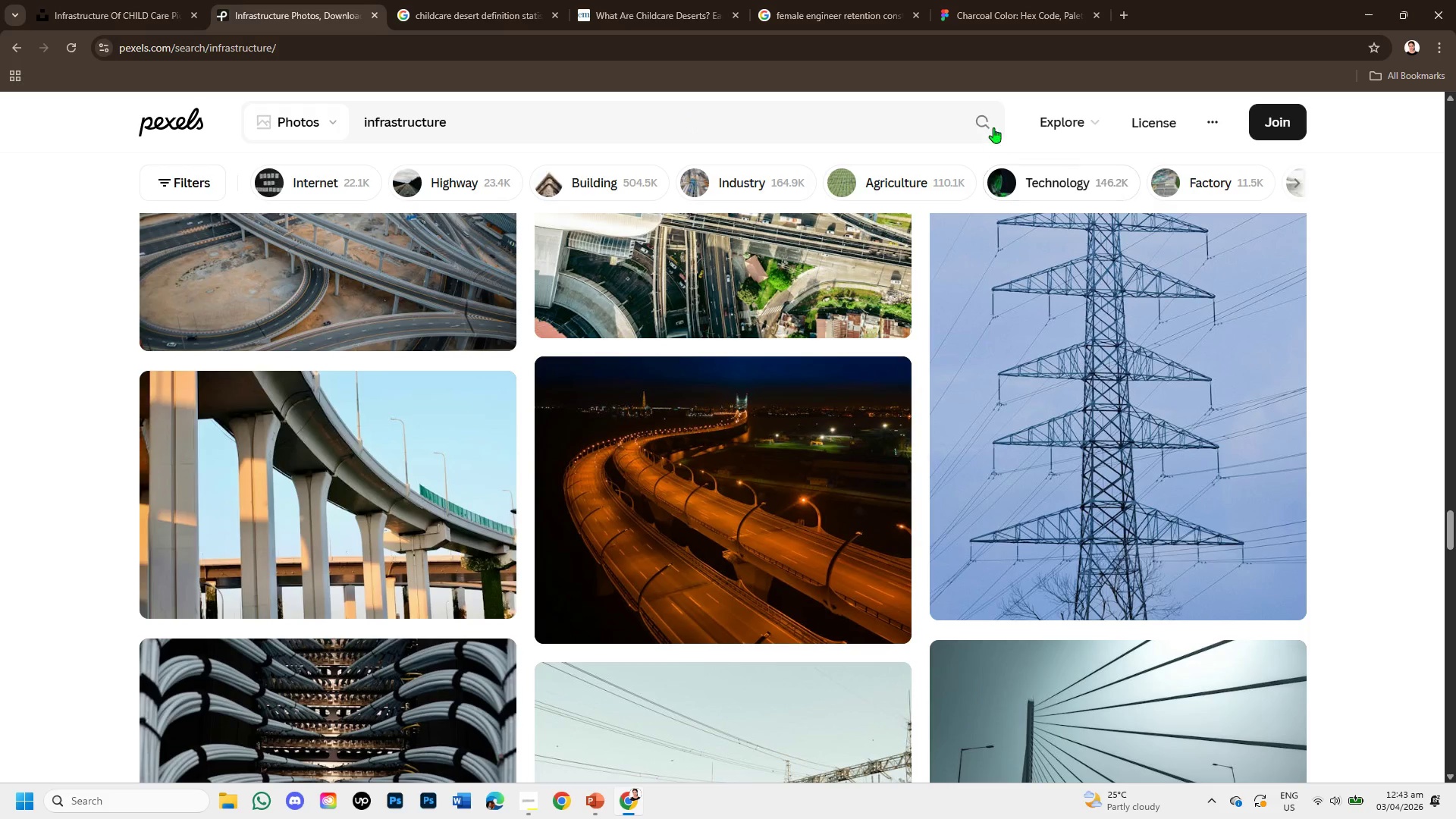 
left_click([792, 89])
 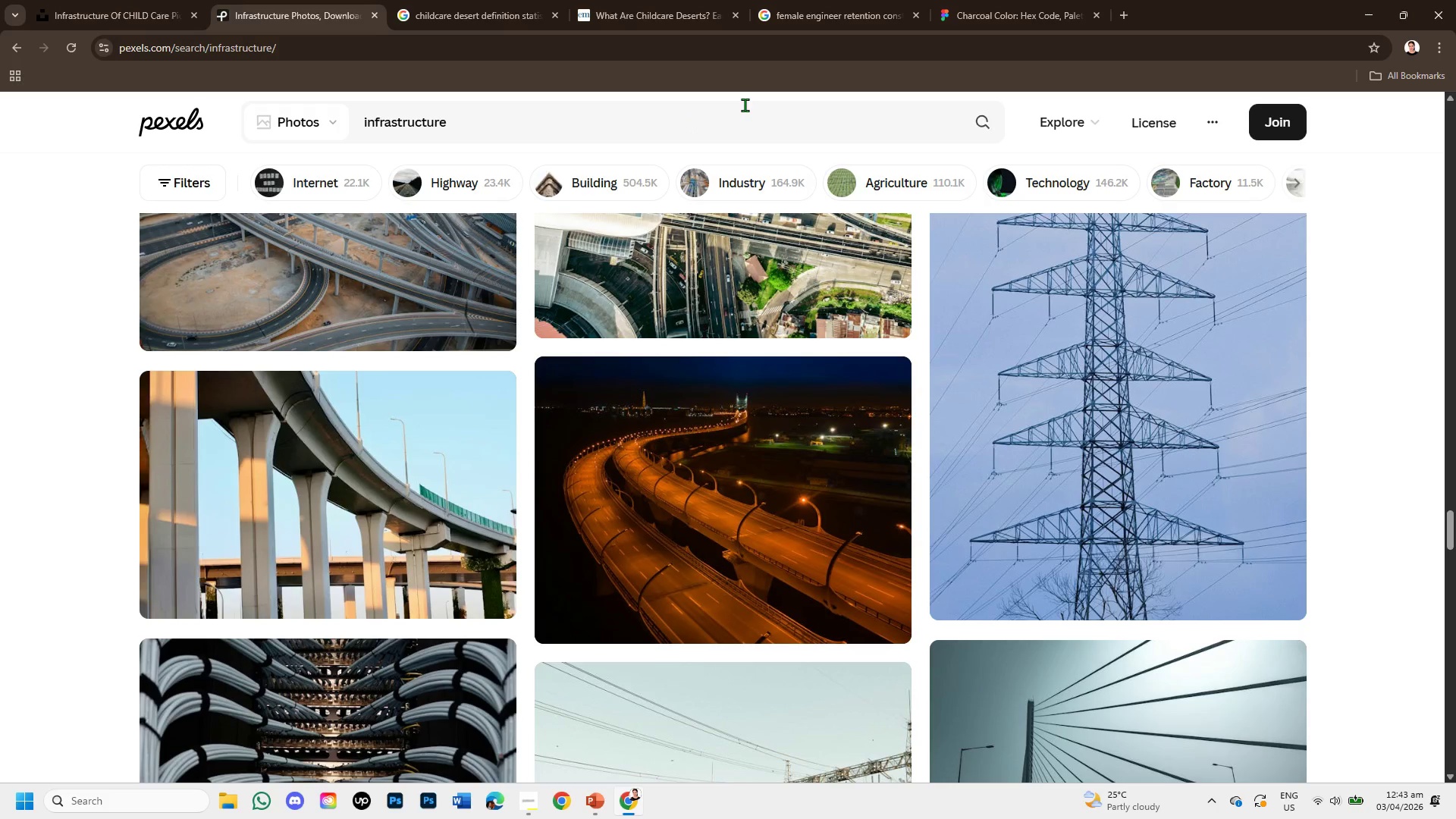 
left_click_drag(start_coordinate=[745, 105], to_coordinate=[740, 110])
 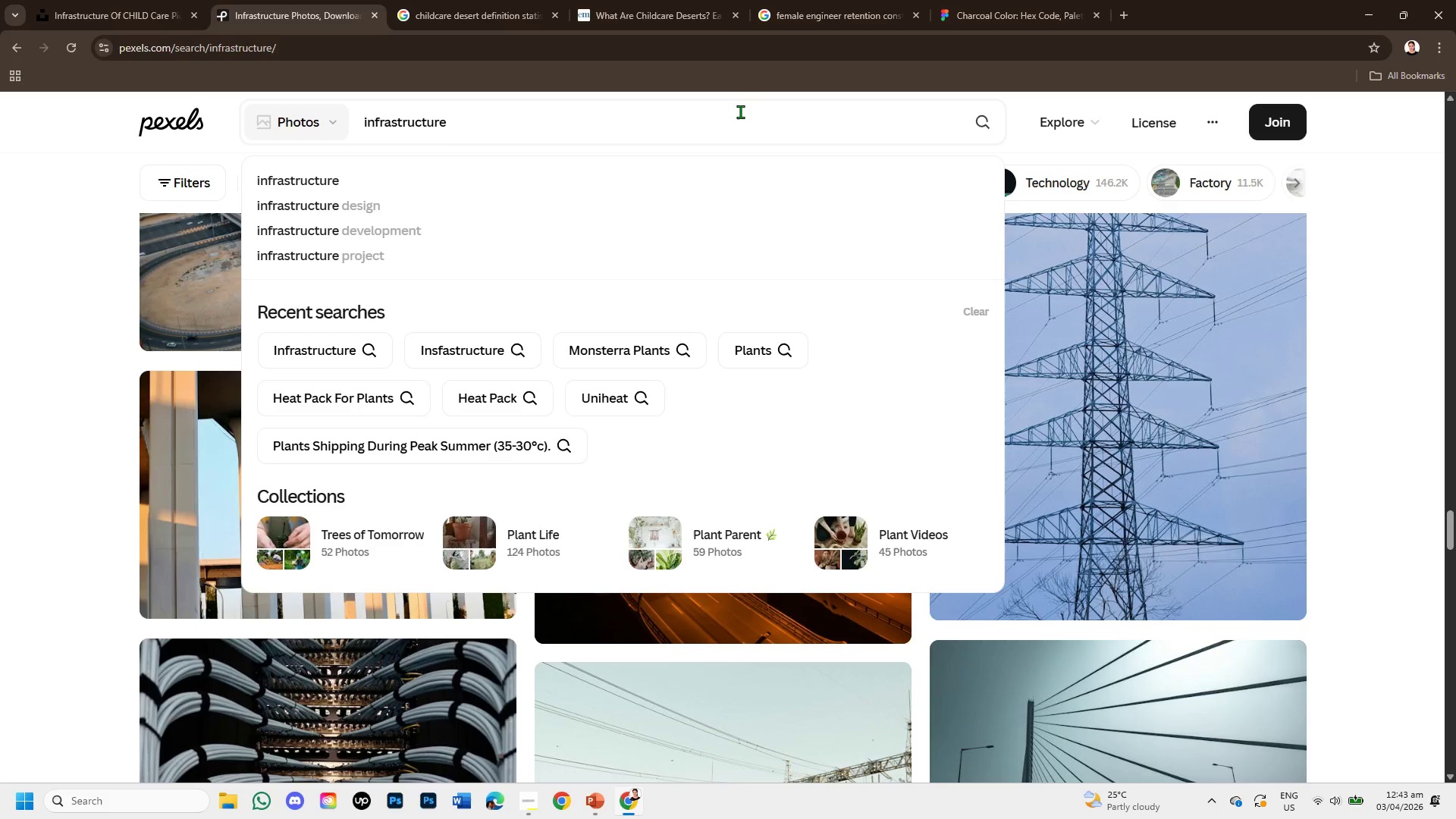 
hold_key(key=Backspace, duration=1.11)
 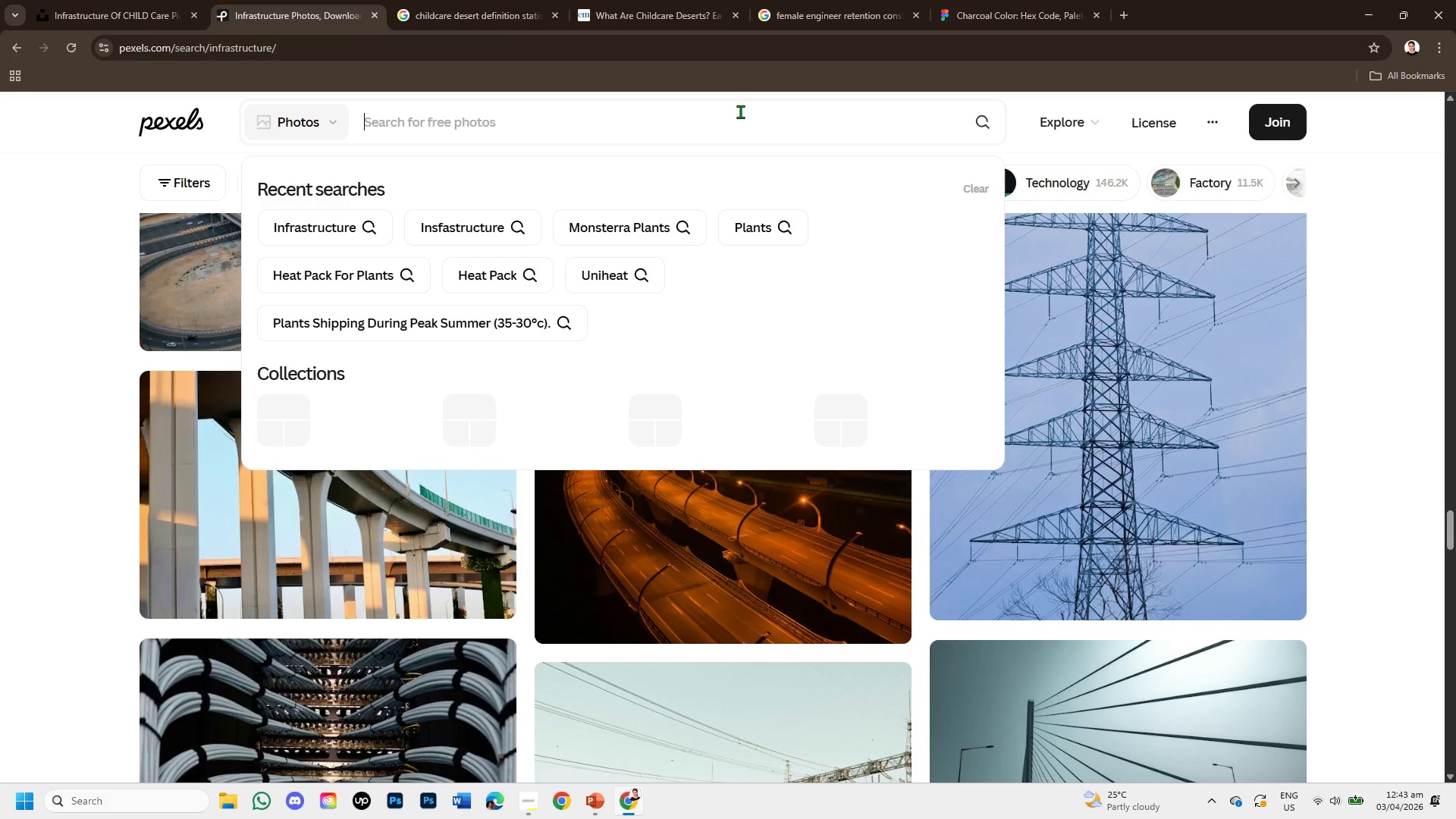 
type(CONSTRUCTION WORKFORCE)
 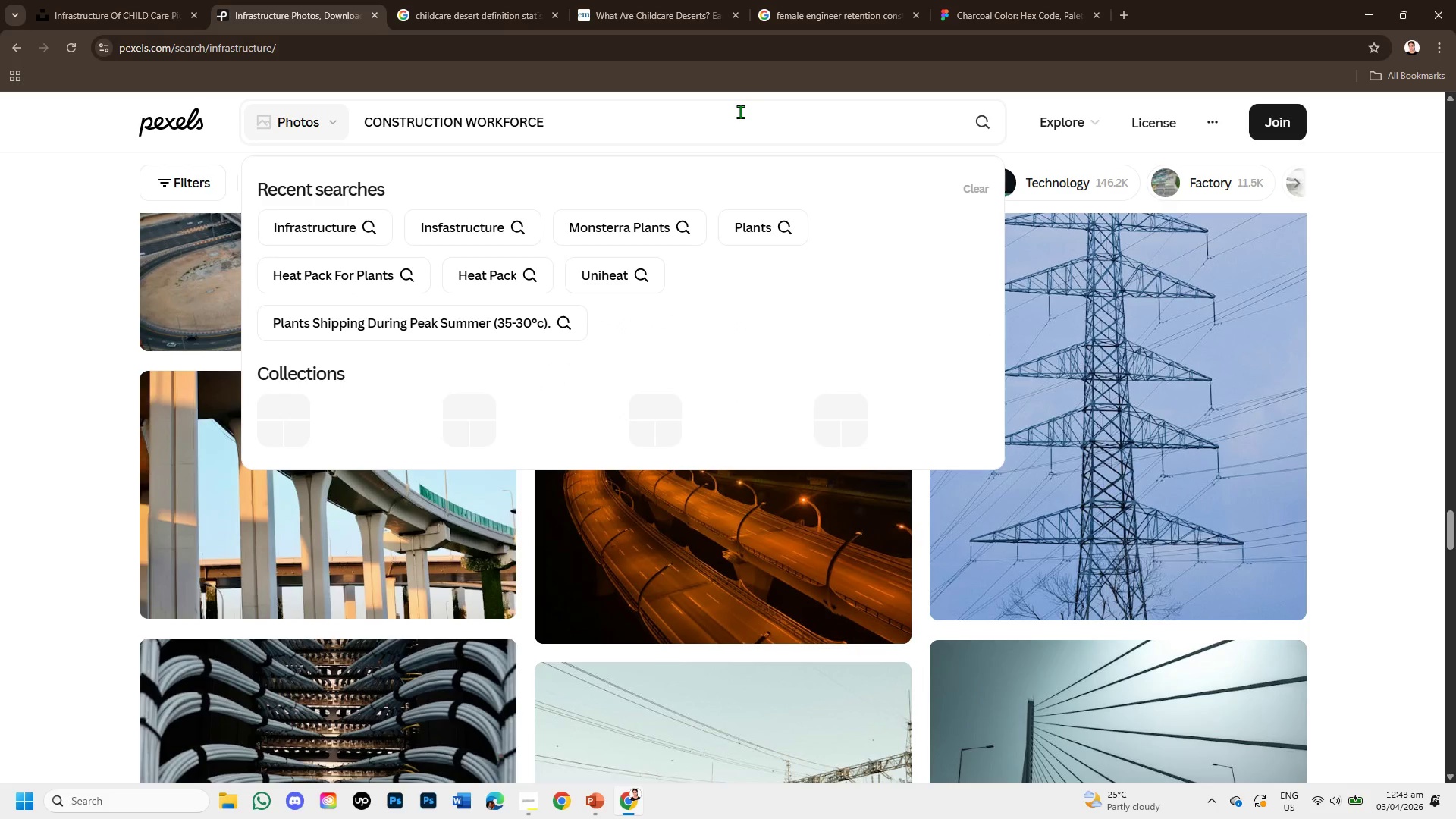 
key(Enter)
 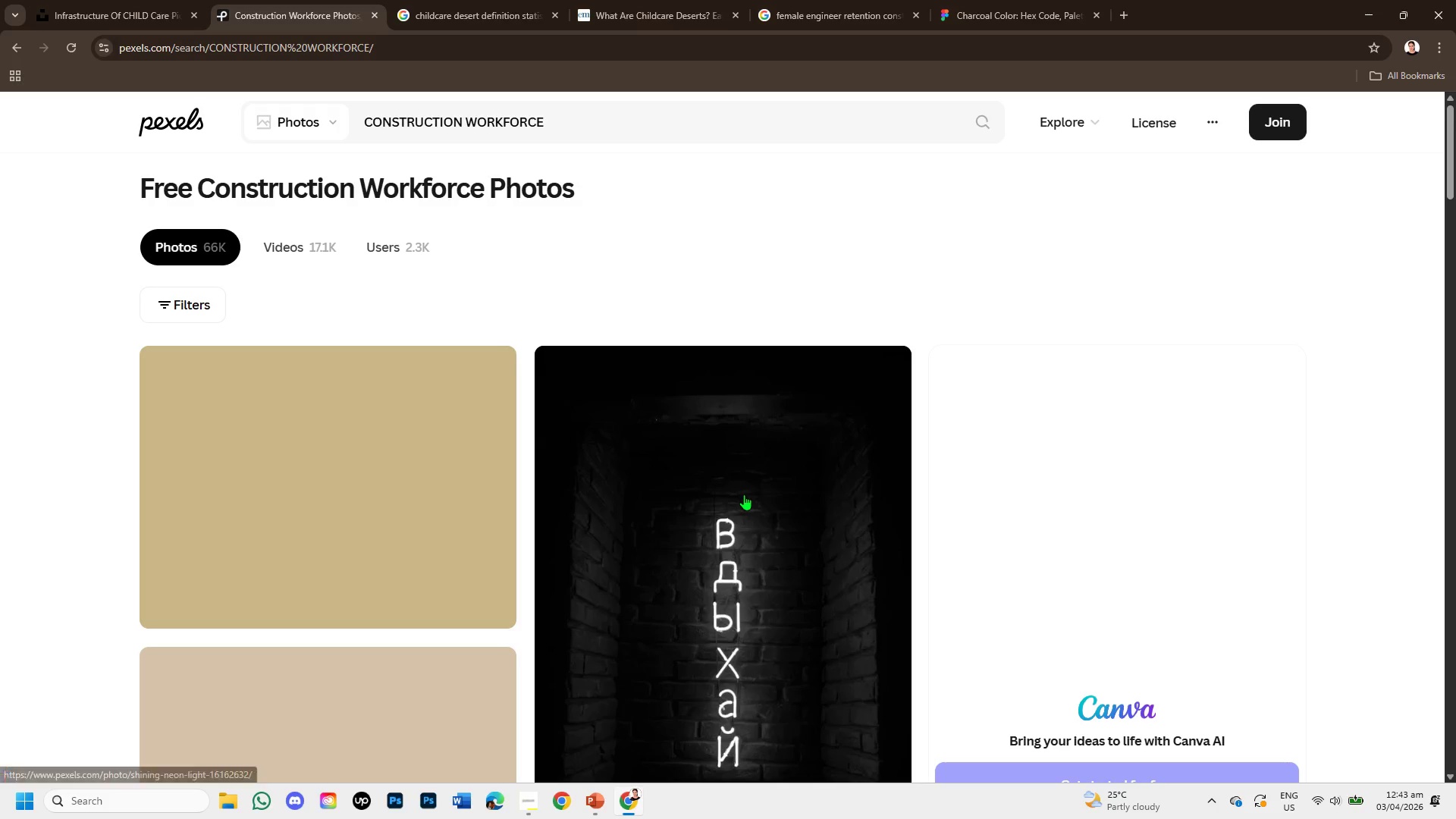 
scroll: coordinate [744, 494], scroll_direction: down, amount: 3.0
 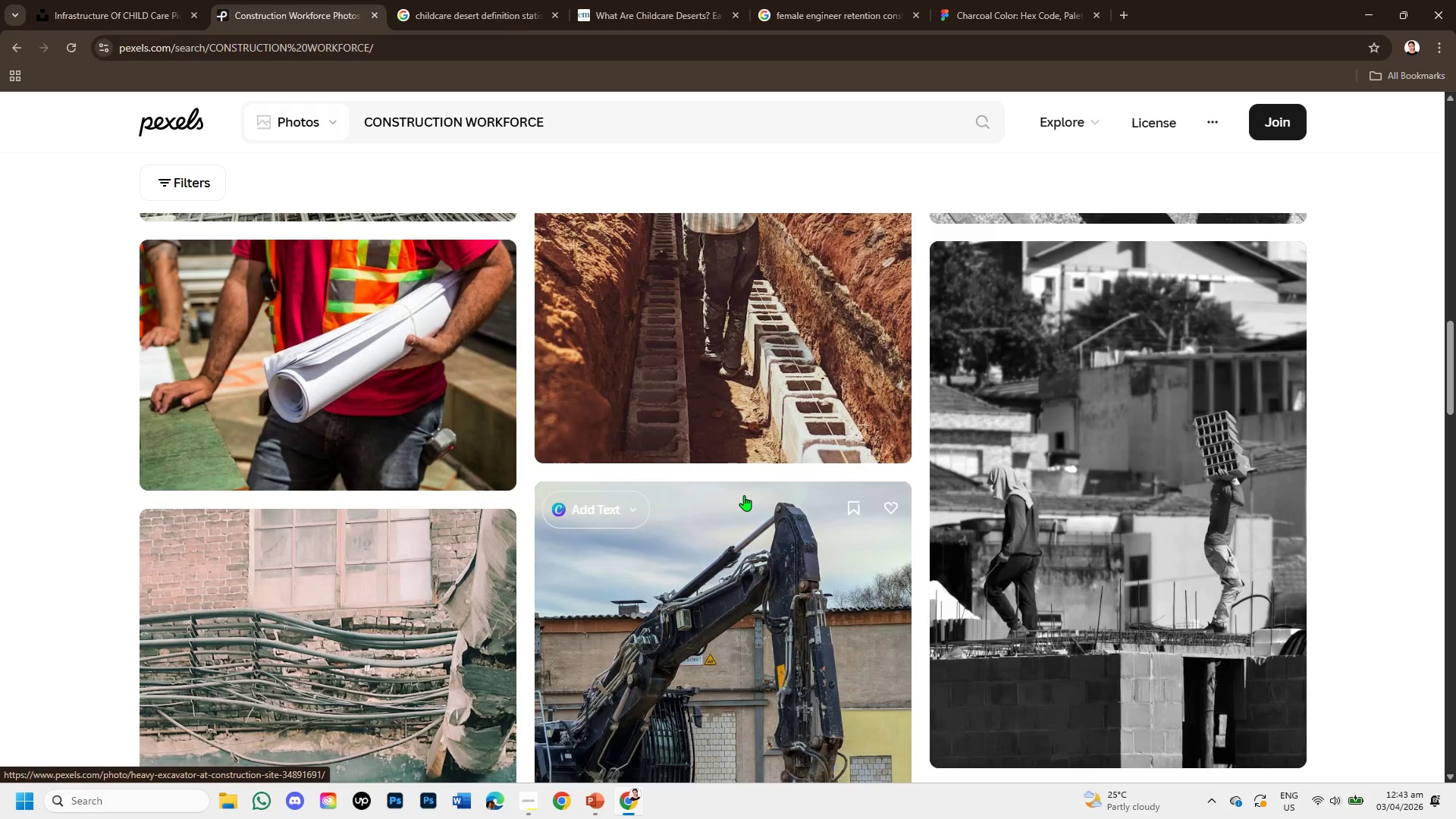 
scroll: coordinate [744, 495], scroll_direction: up, amount: 1.0
 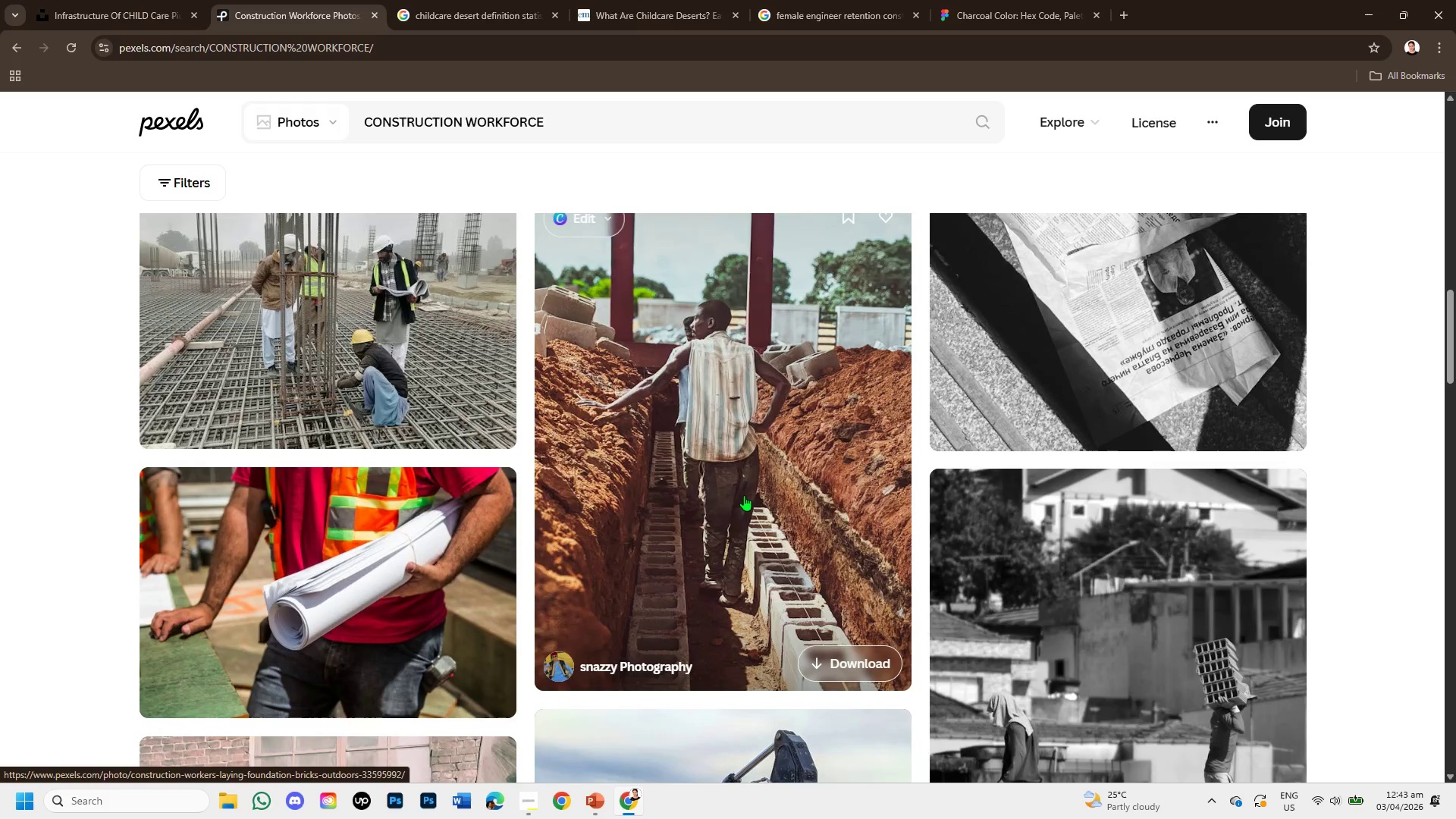 
scroll: coordinate [693, 510], scroll_direction: down, amount: 10.0
 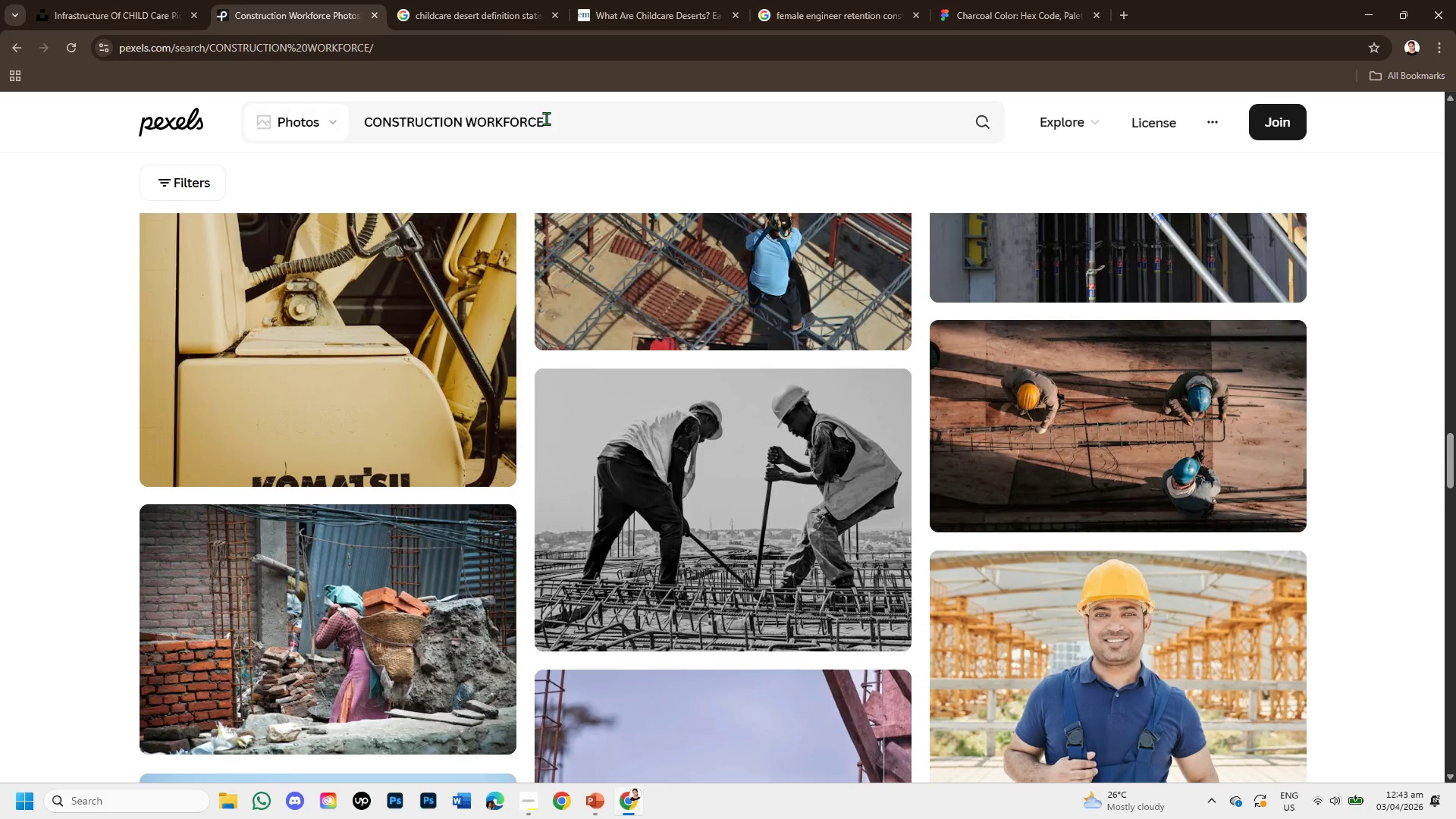 
left_click_drag(start_coordinate=[559, 122], to_coordinate=[168, 111])
 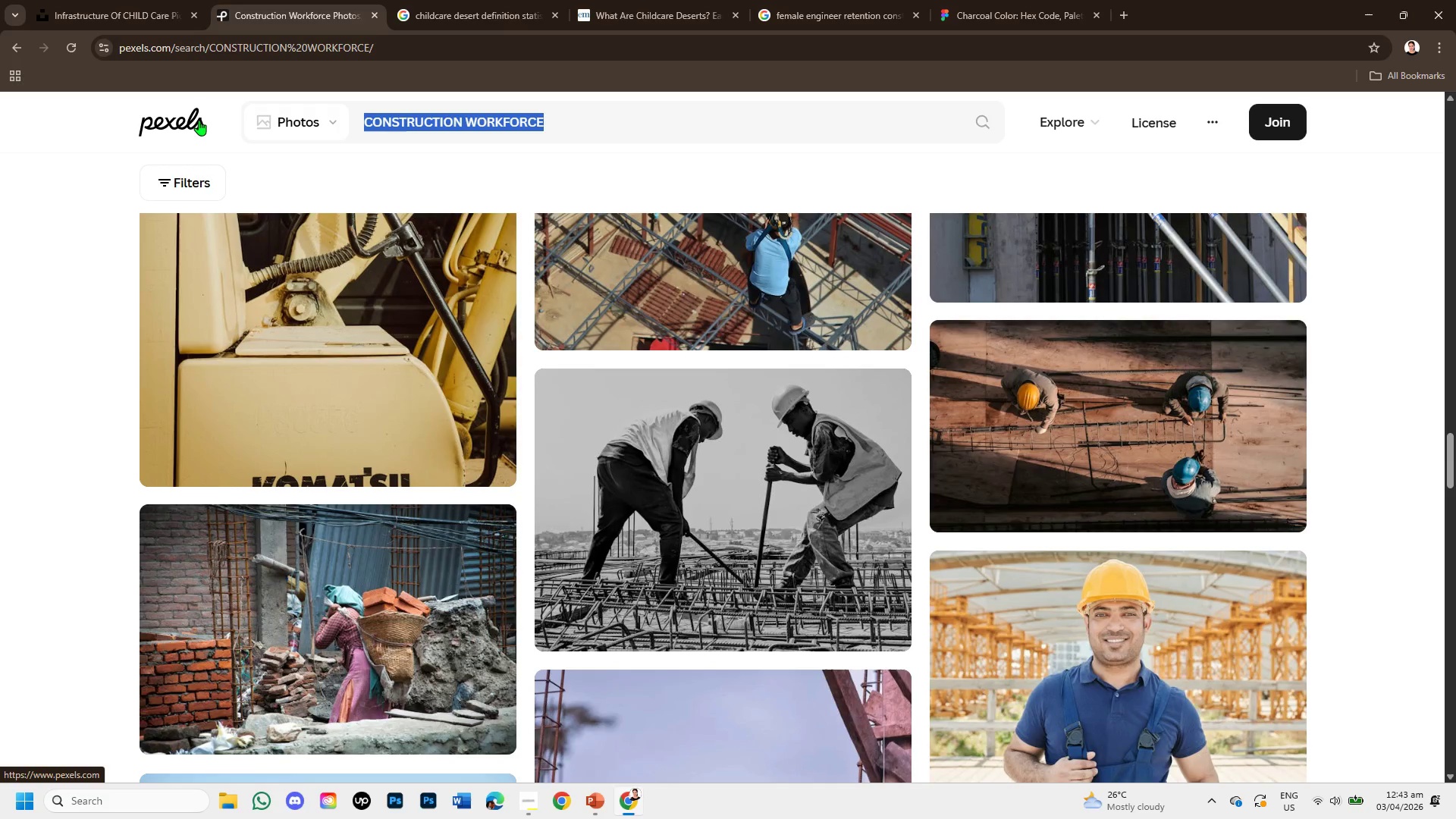 
hold_key(key=ControlLeft, duration=0.75)
 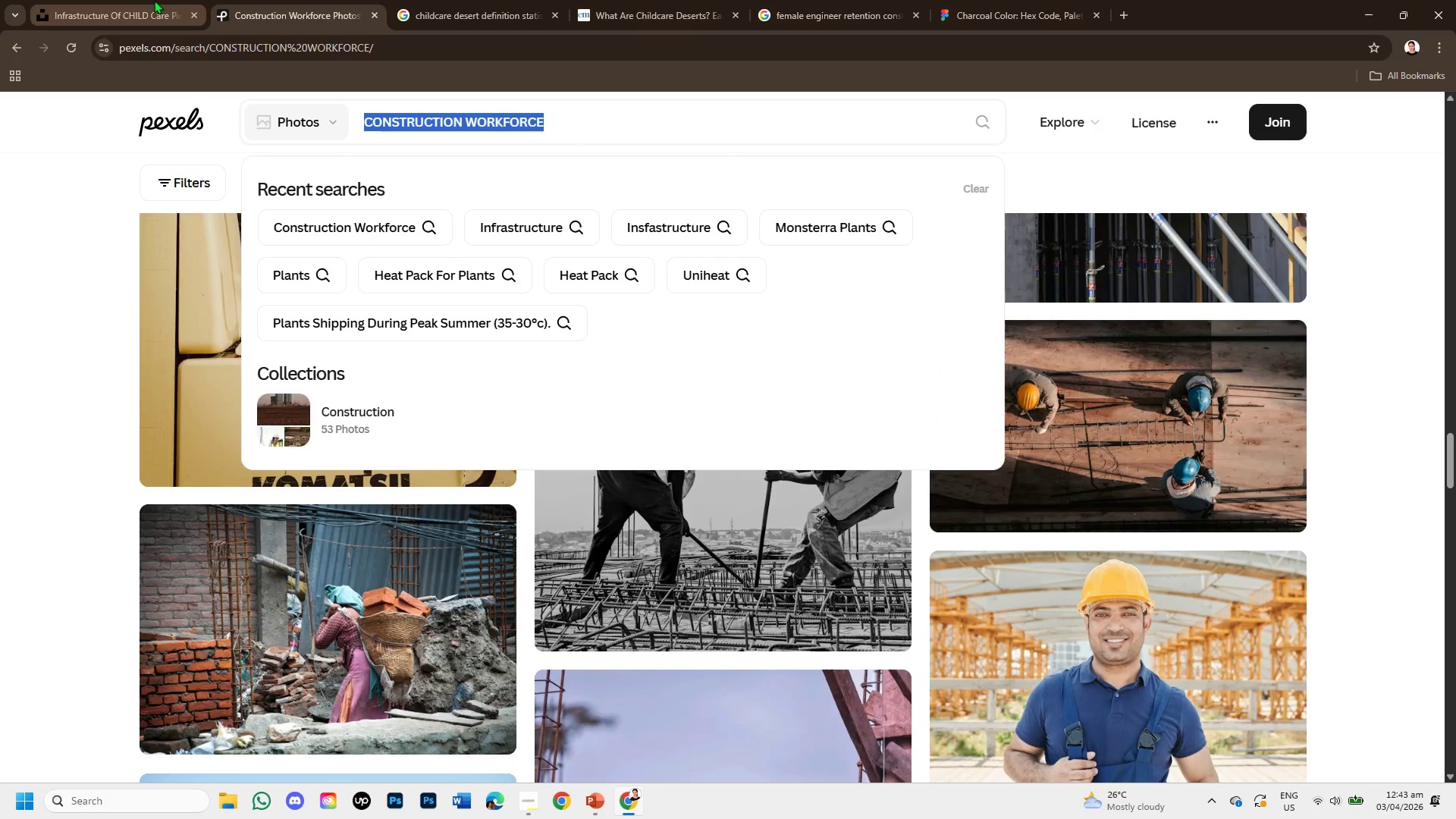 
hold_key(key=C, duration=0.31)
 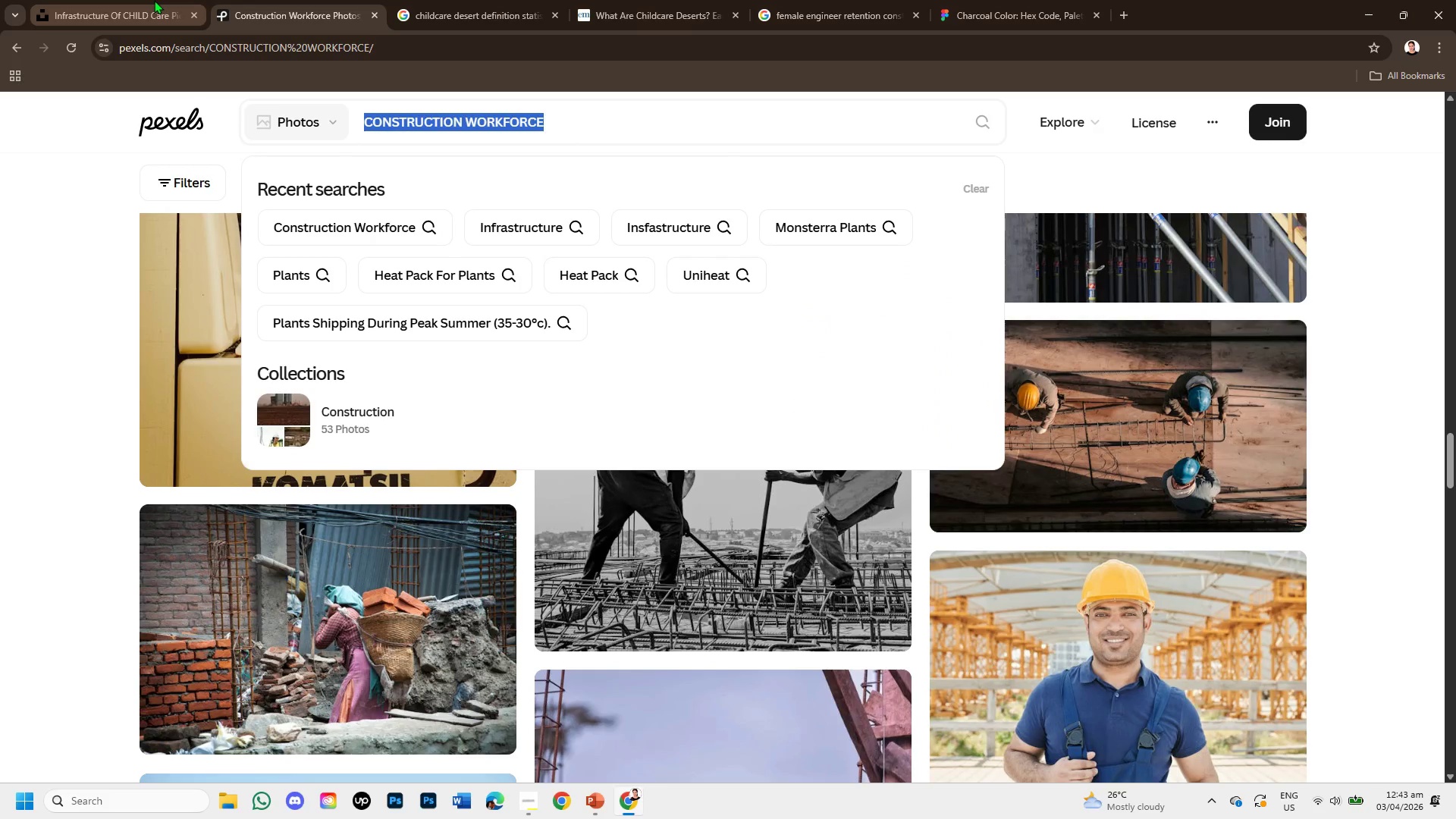 
left_click([154, 0])
 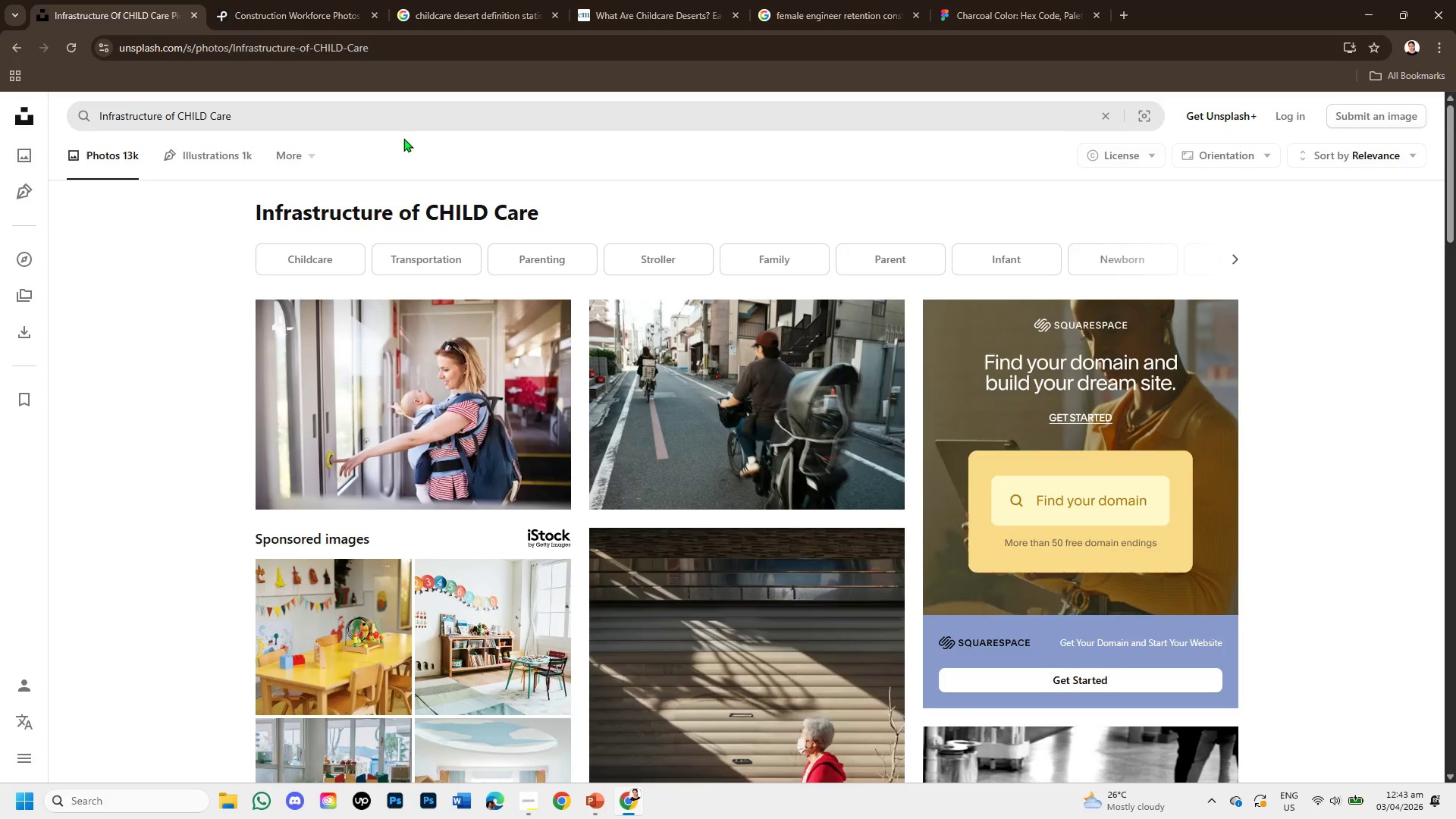 
left_click([391, 115])
 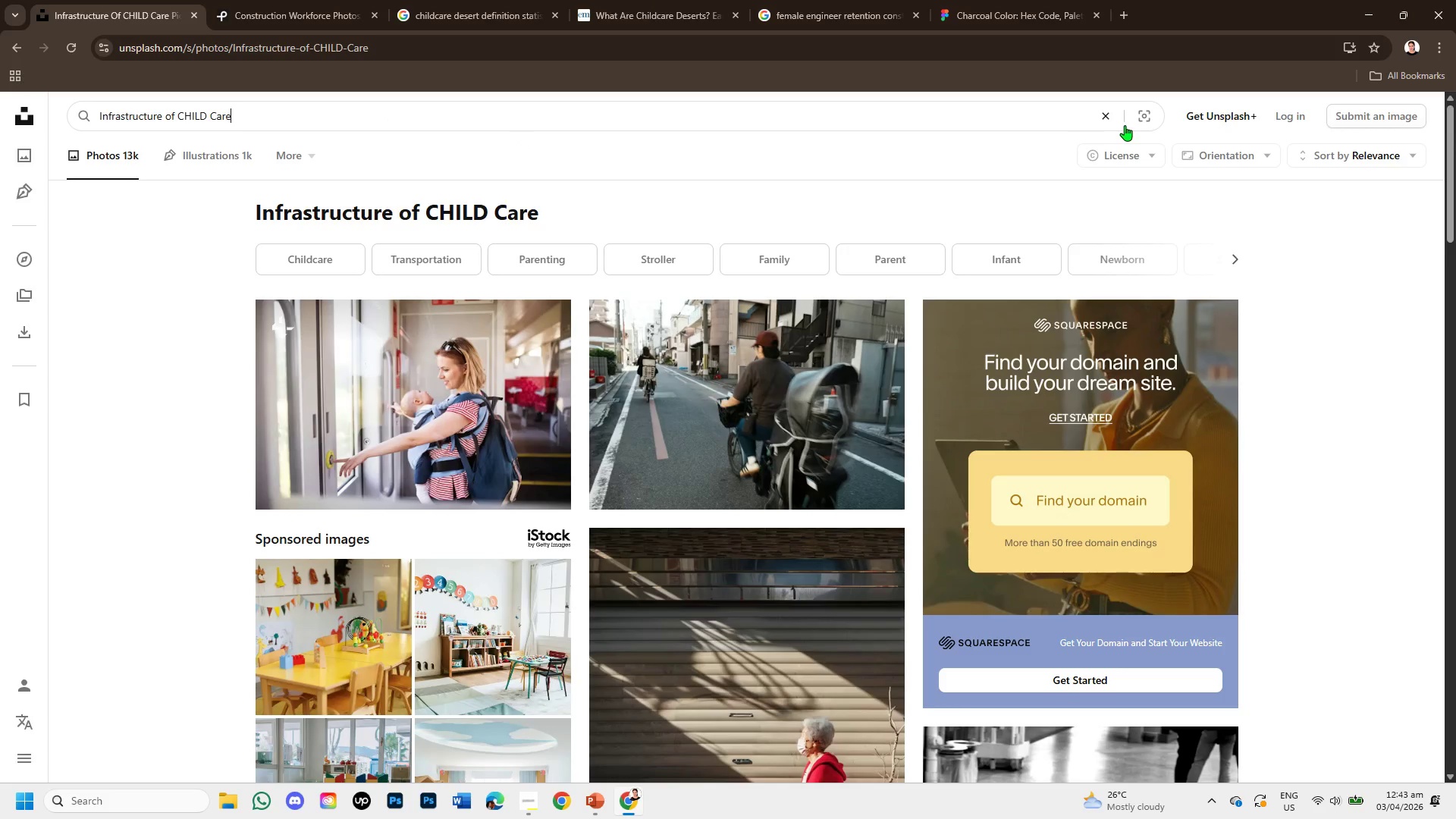 
left_click([1108, 120])
 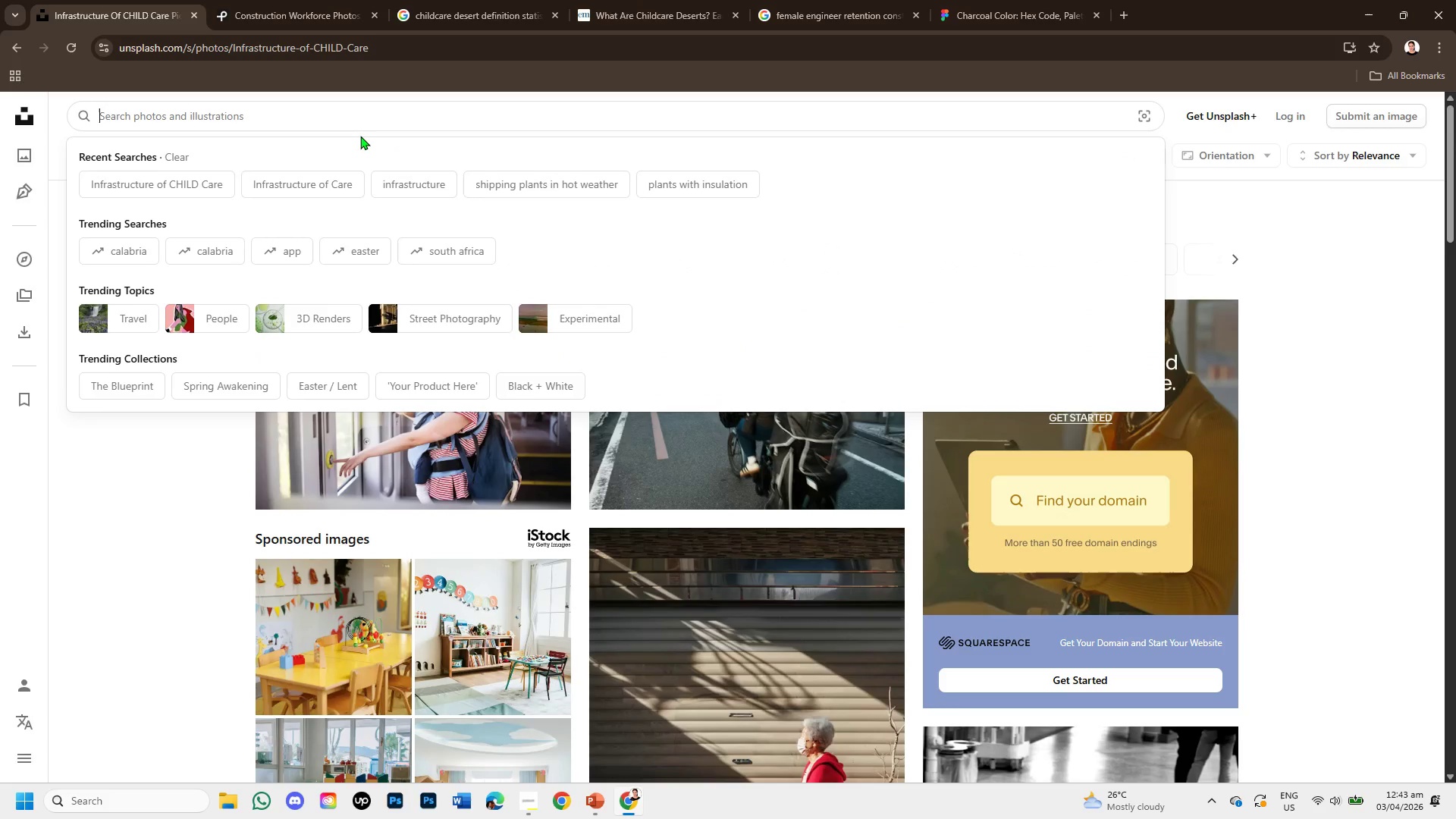 
key(Control+V)
 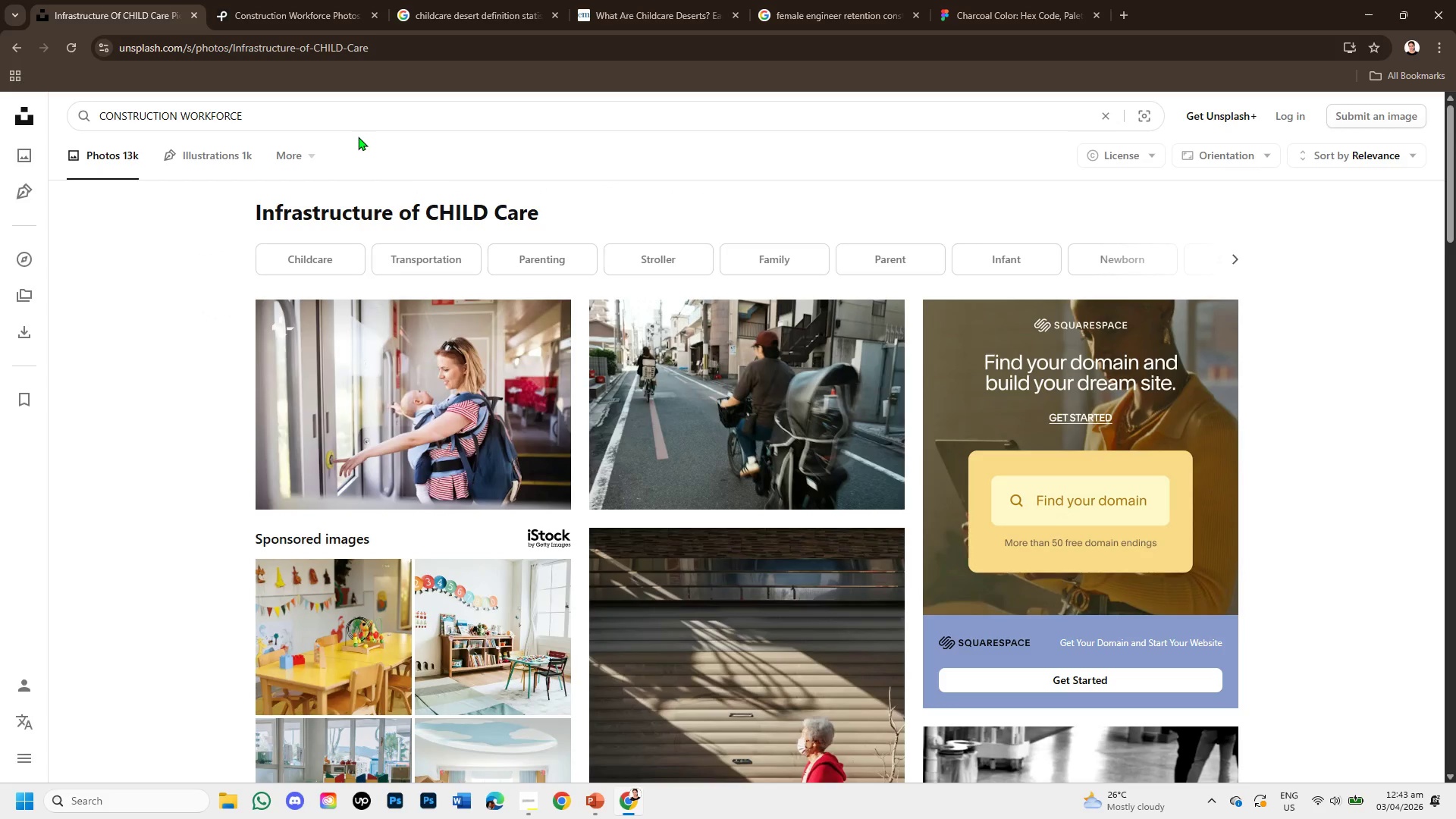 
key(Enter)
 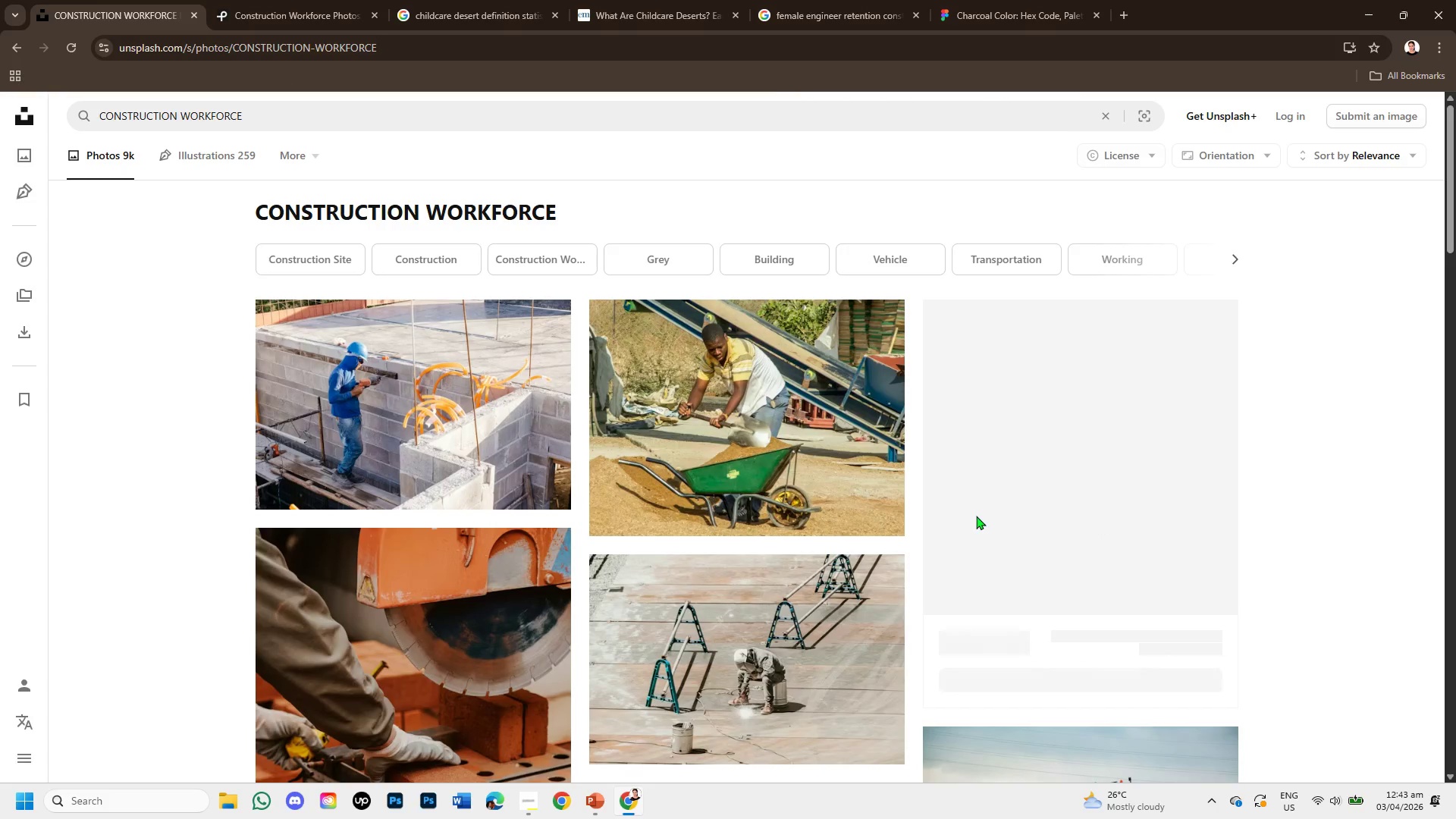 
scroll: coordinate [733, 599], scroll_direction: down, amount: 8.0
 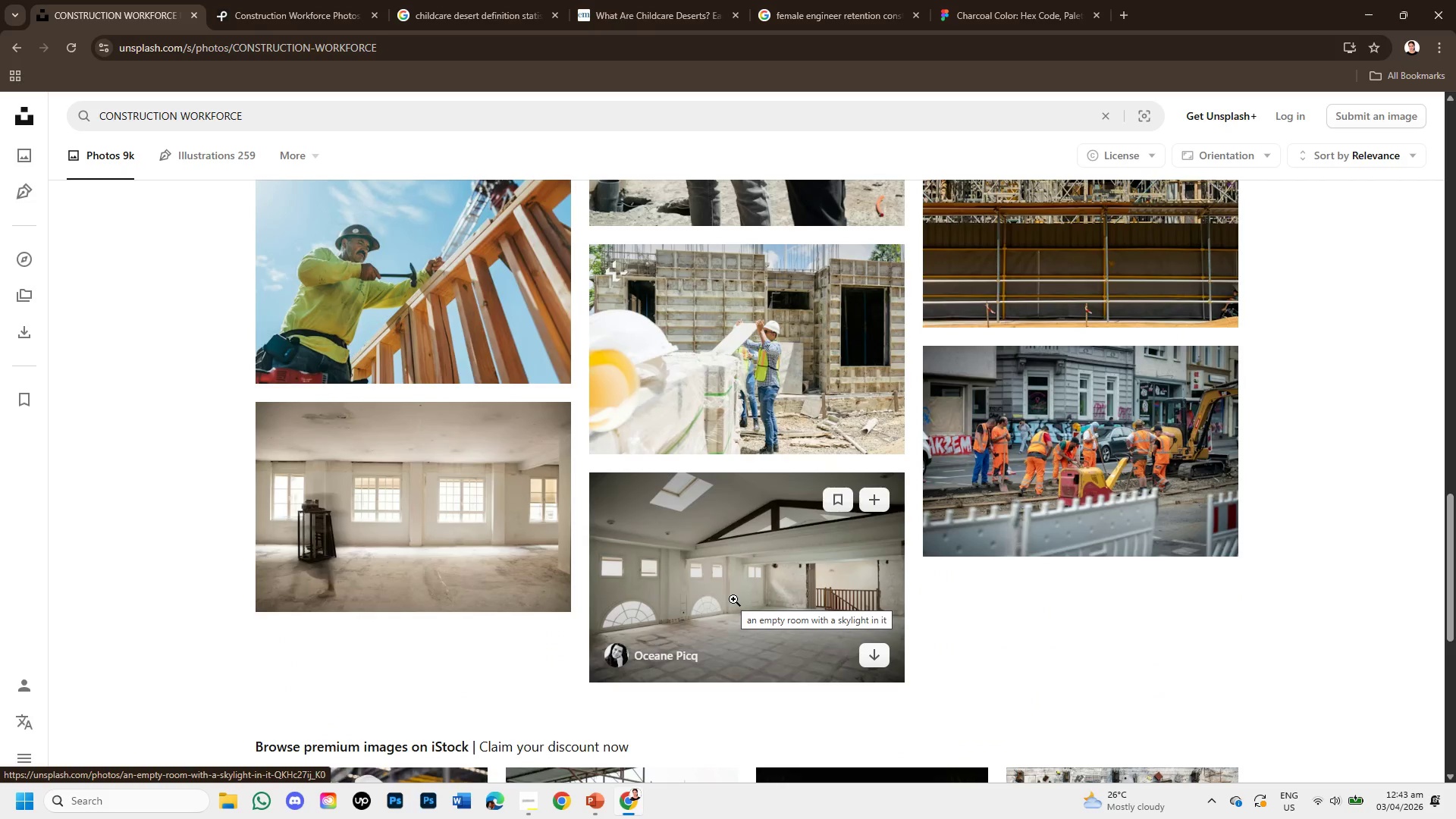 
scroll: coordinate [733, 593], scroll_direction: down, amount: 3.0
 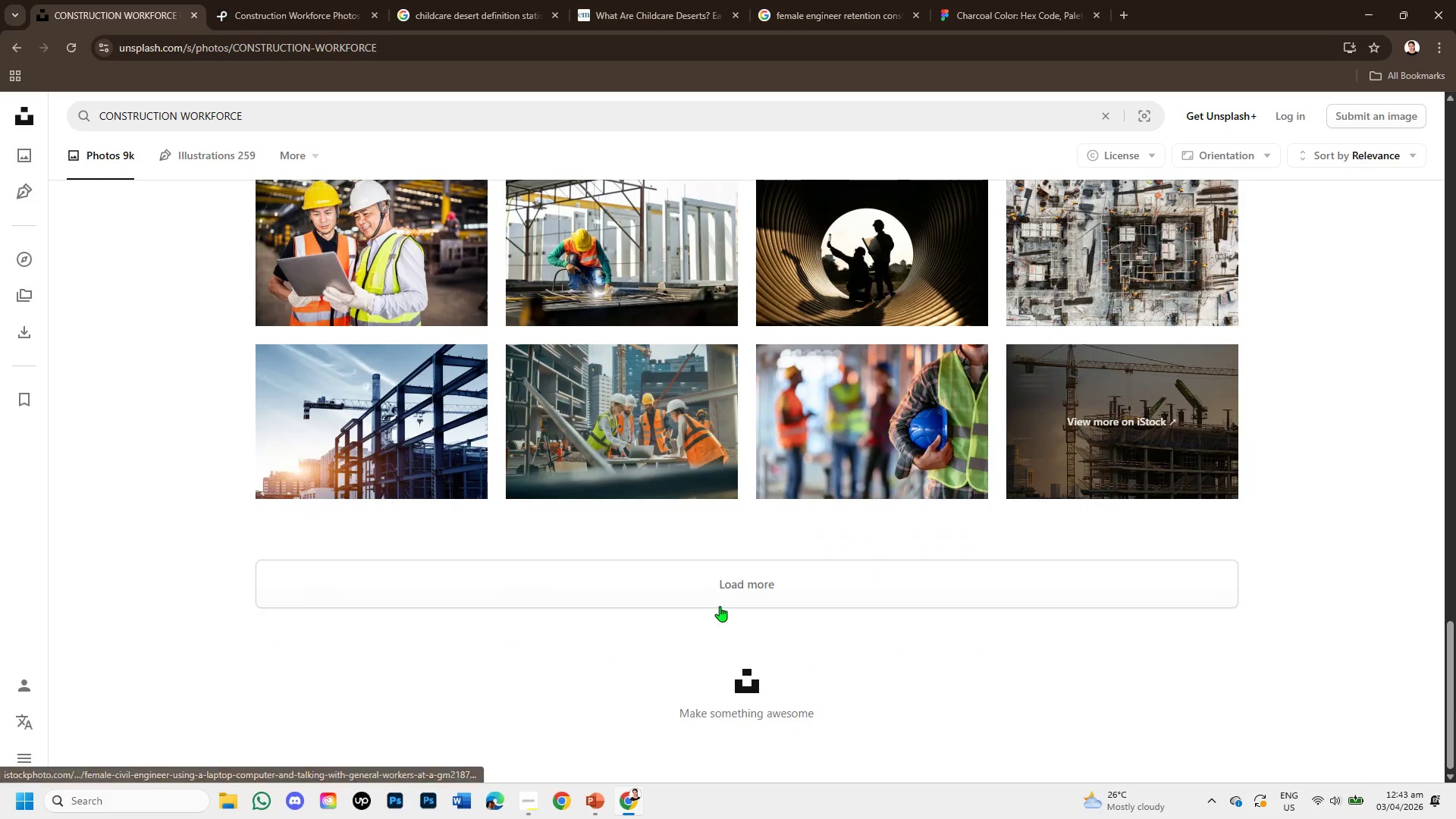 
left_click([720, 592])
 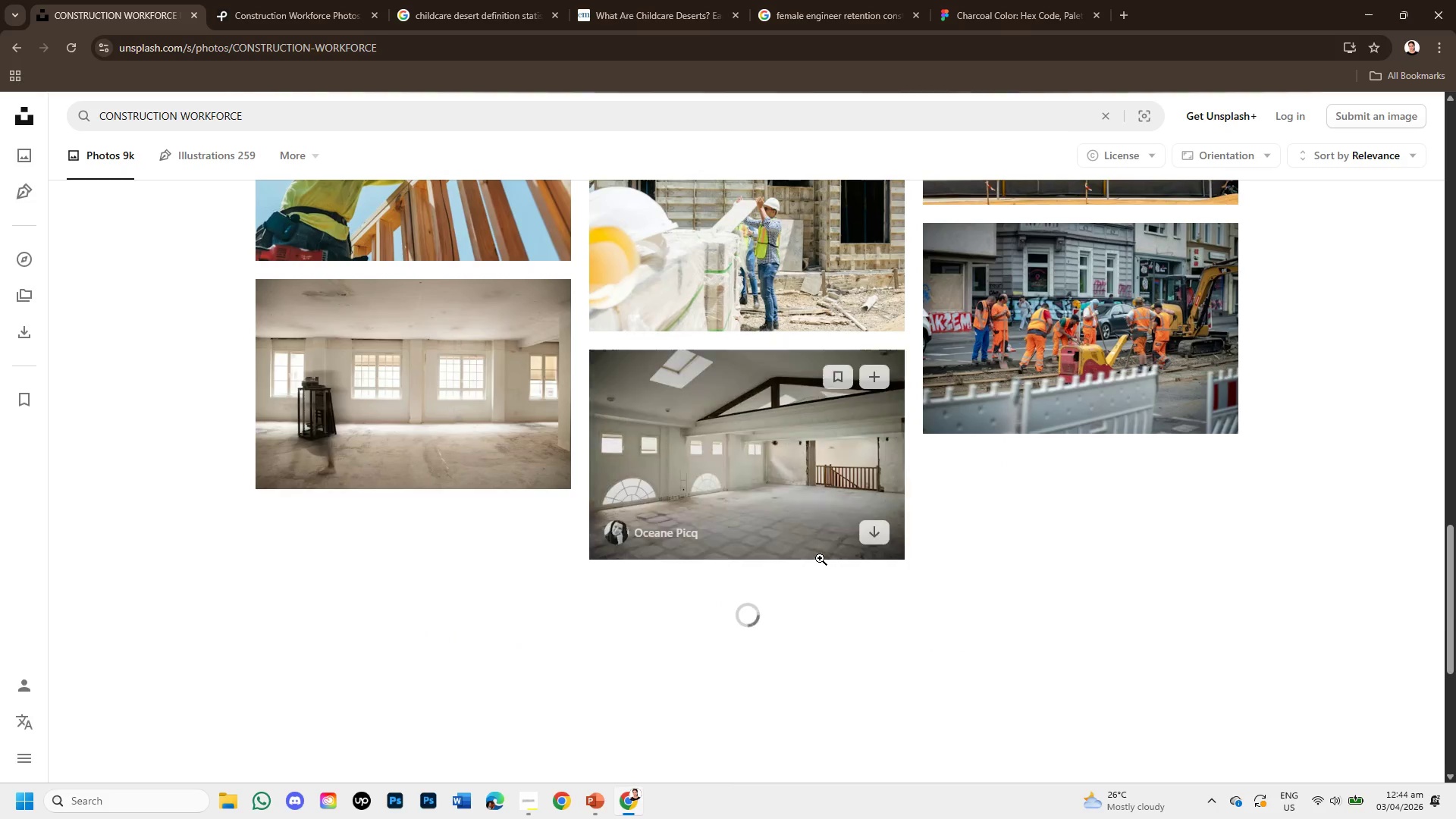 
scroll: coordinate [670, 552], scroll_direction: down, amount: 5.0
 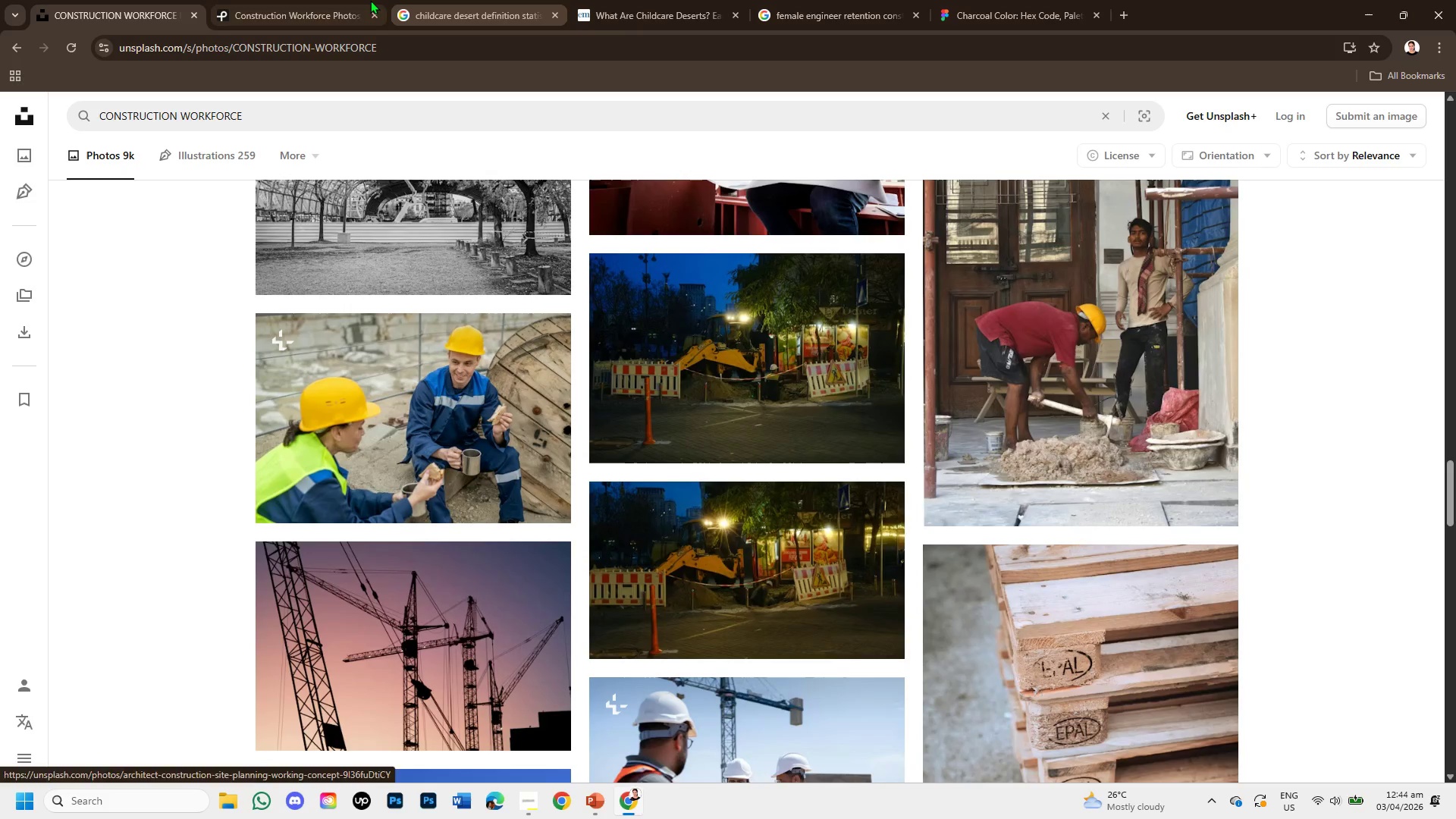 
left_click([342, 0])
 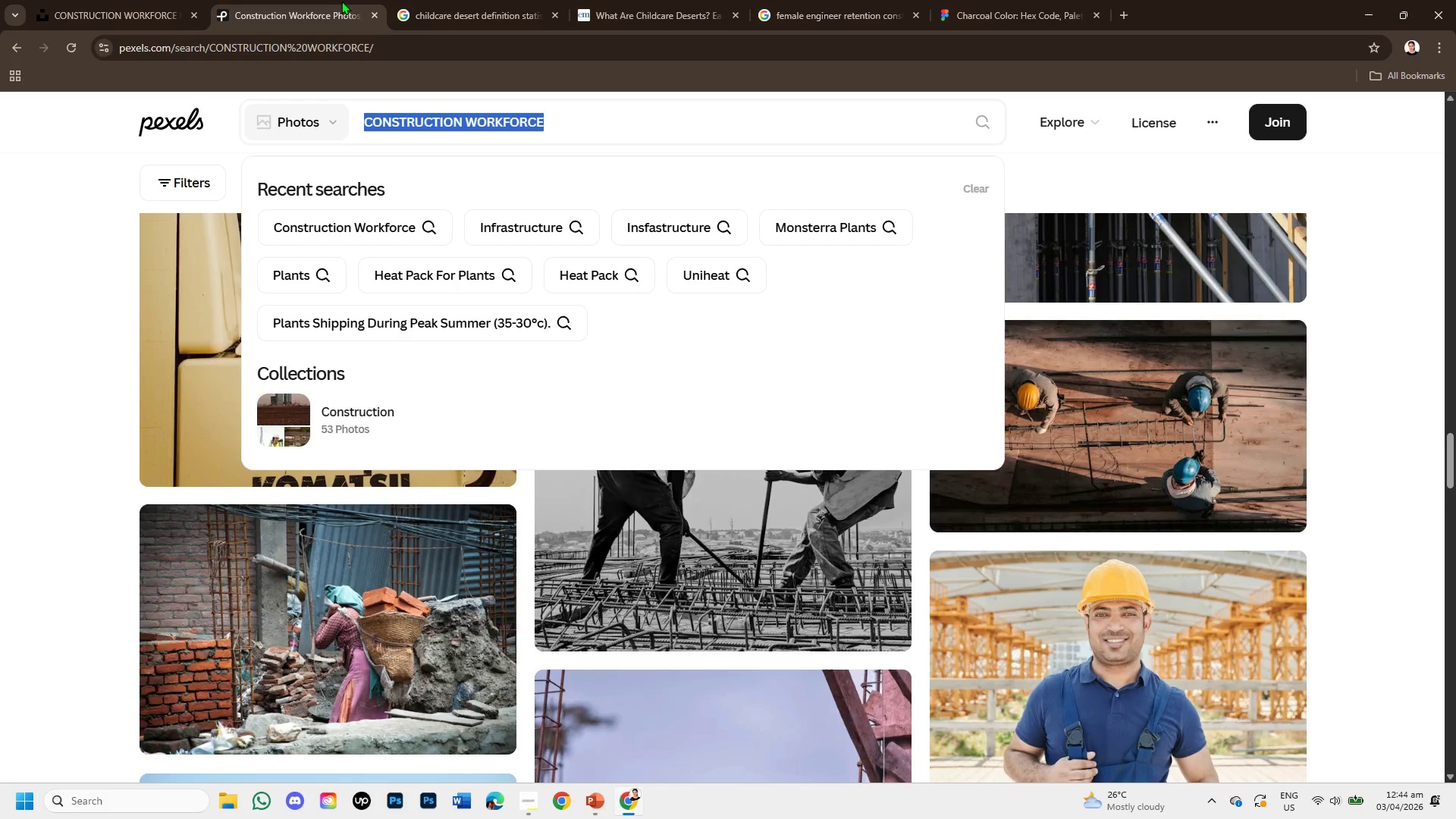 
wait(9.52)
 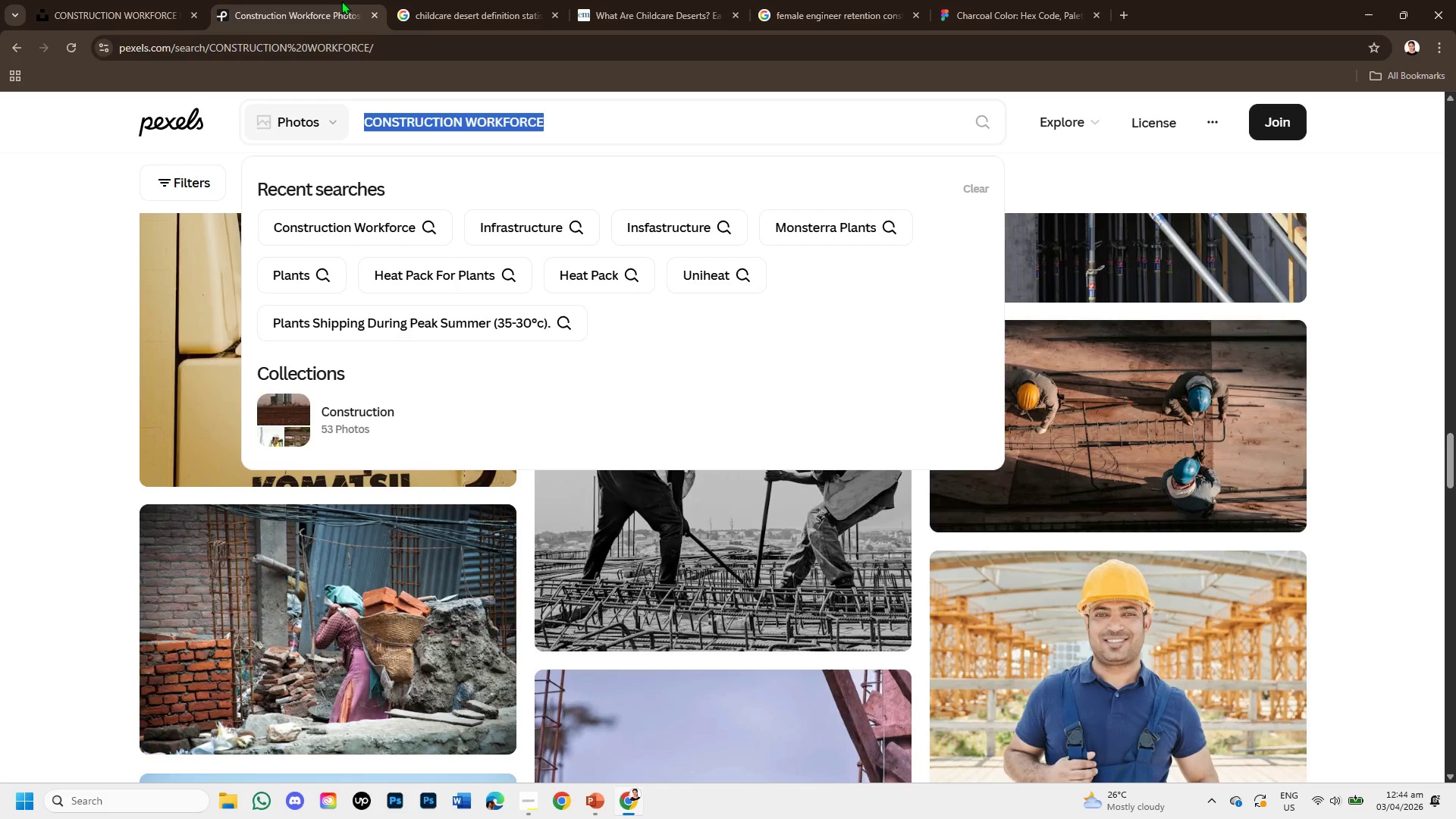 
left_click([33, 431])
 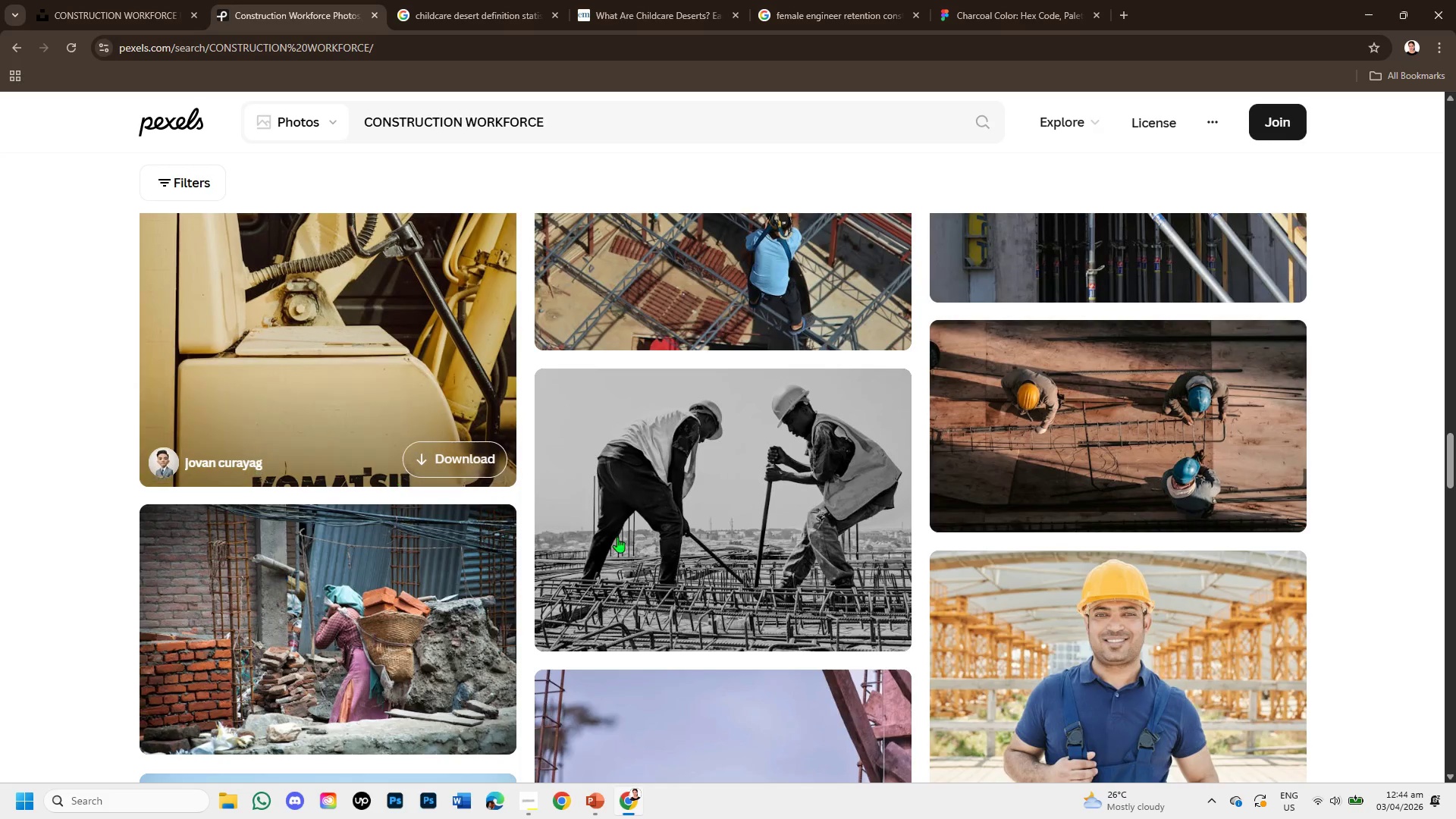 
scroll: coordinate [1069, 638], scroll_direction: down, amount: 4.0
 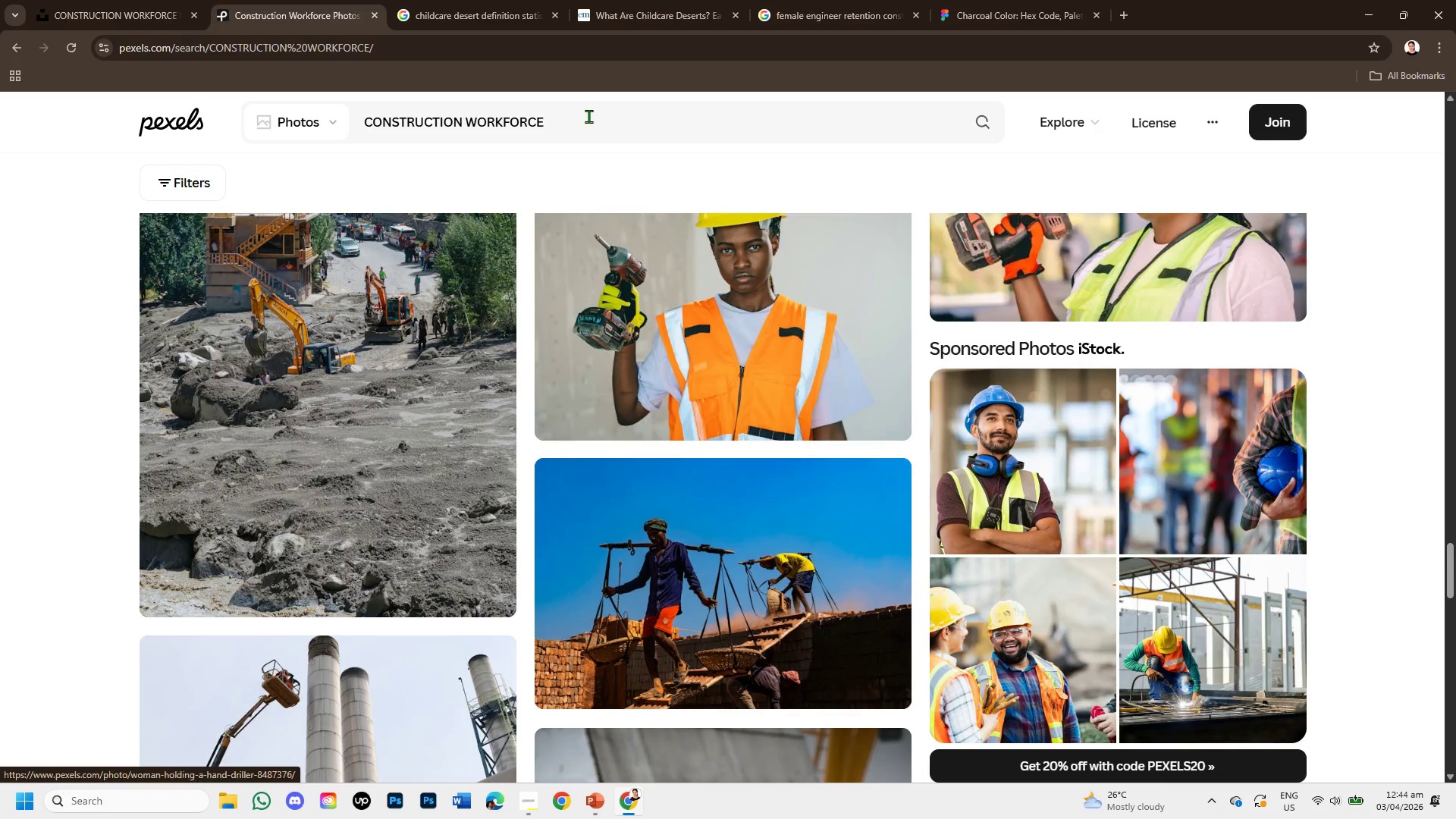 
left_click_drag(start_coordinate=[585, 115], to_coordinate=[466, 111])
 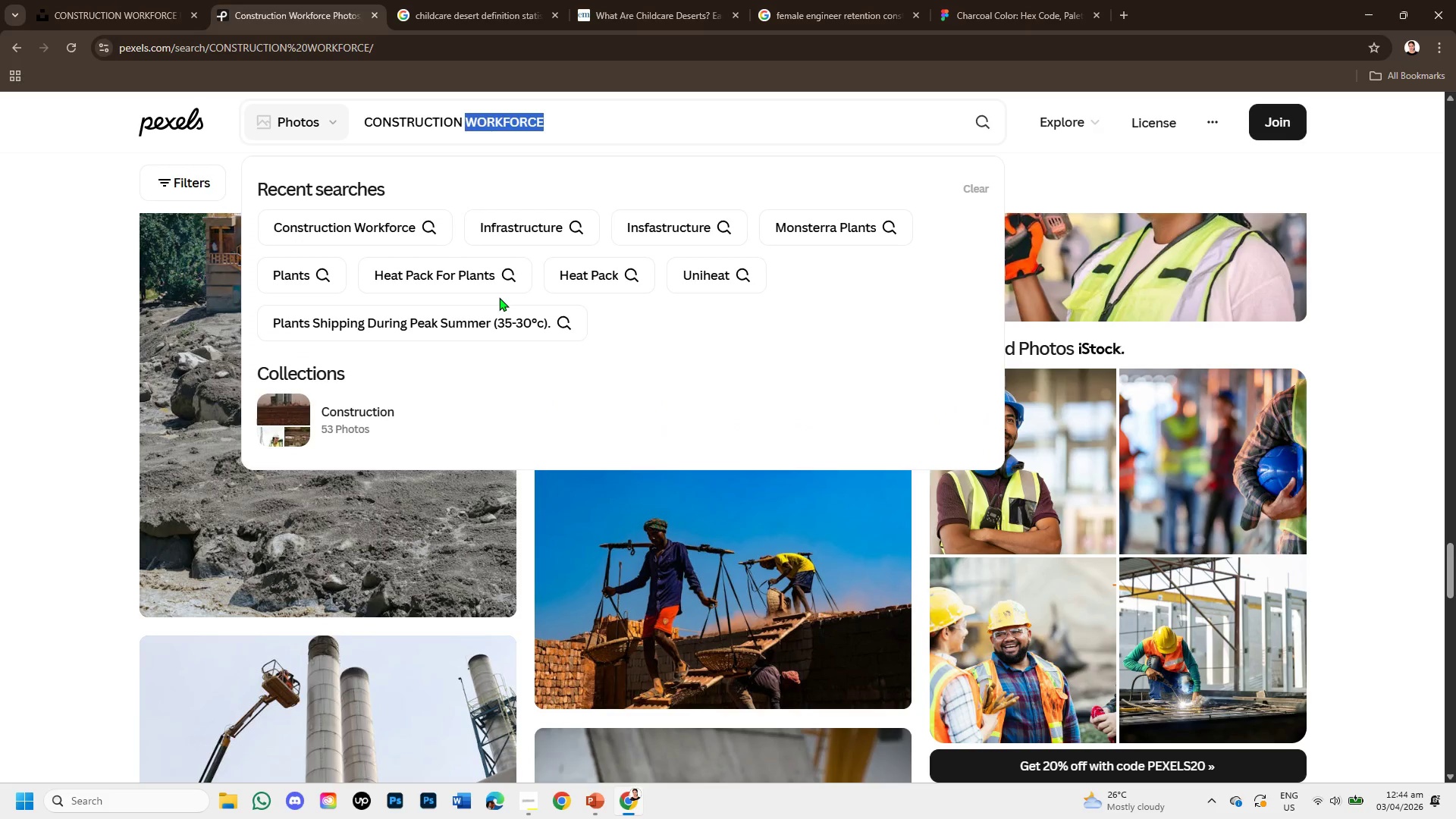 
key(Backspace)
 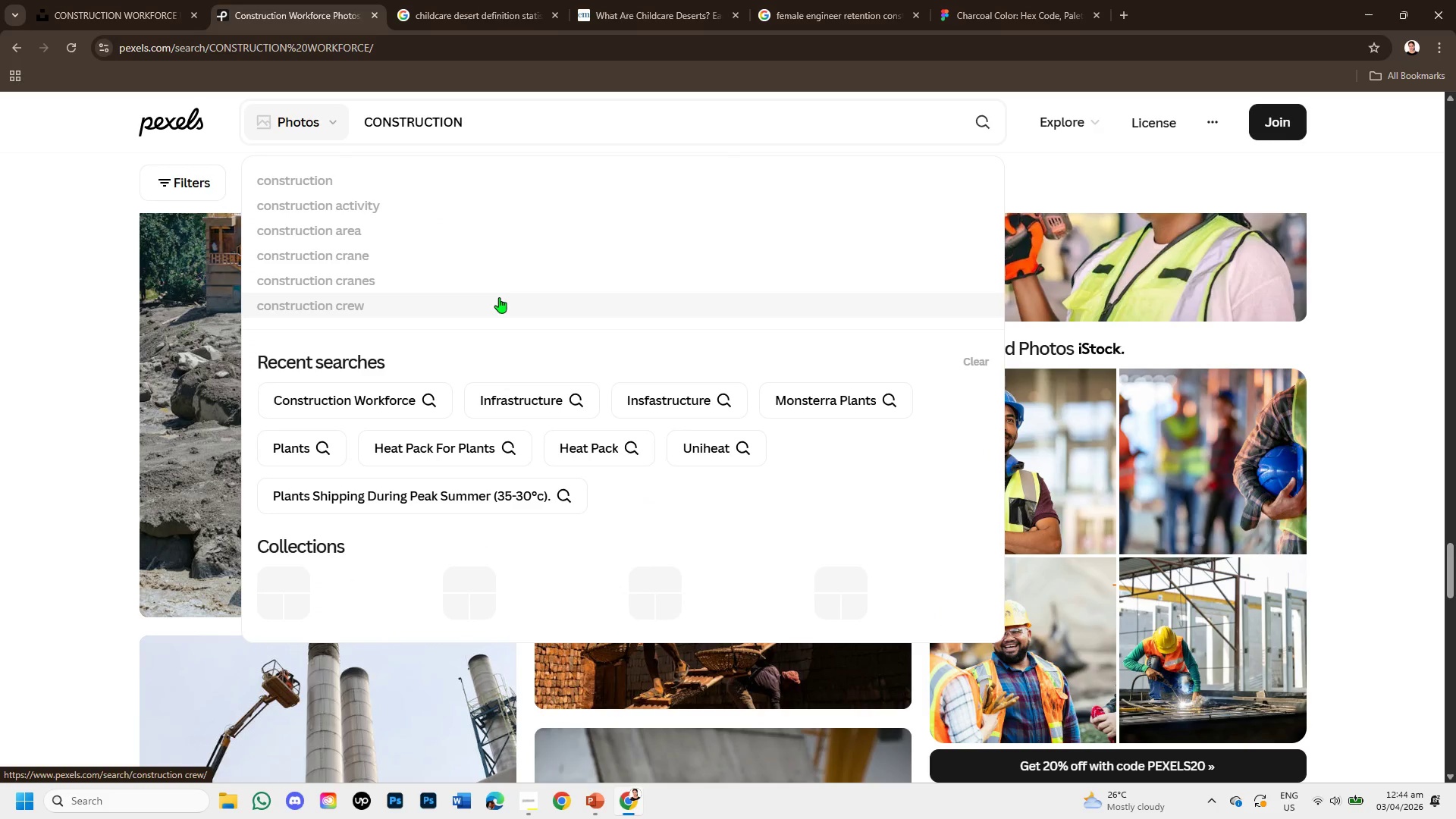 
key(Enter)
 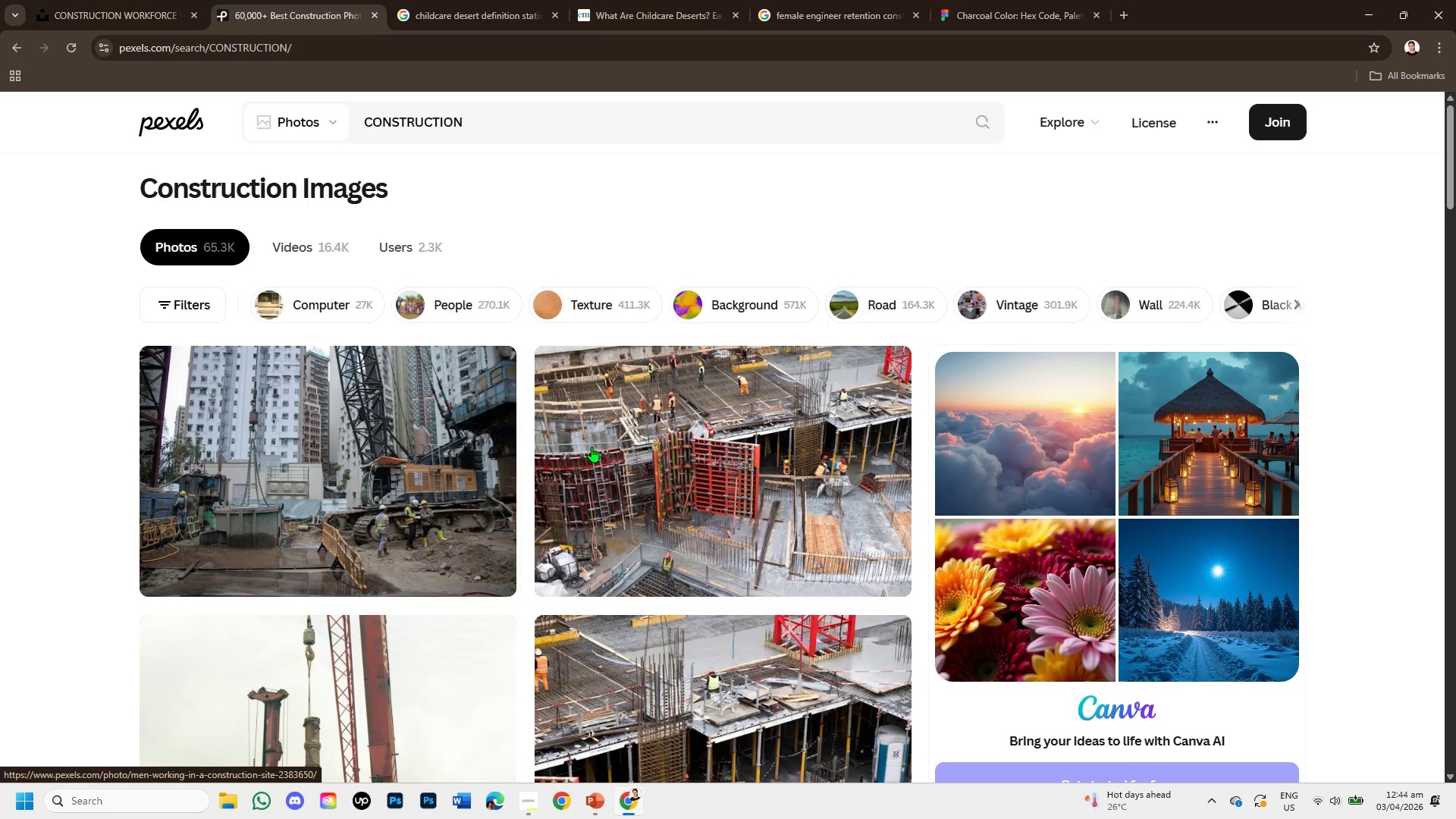 
wait(10.59)
 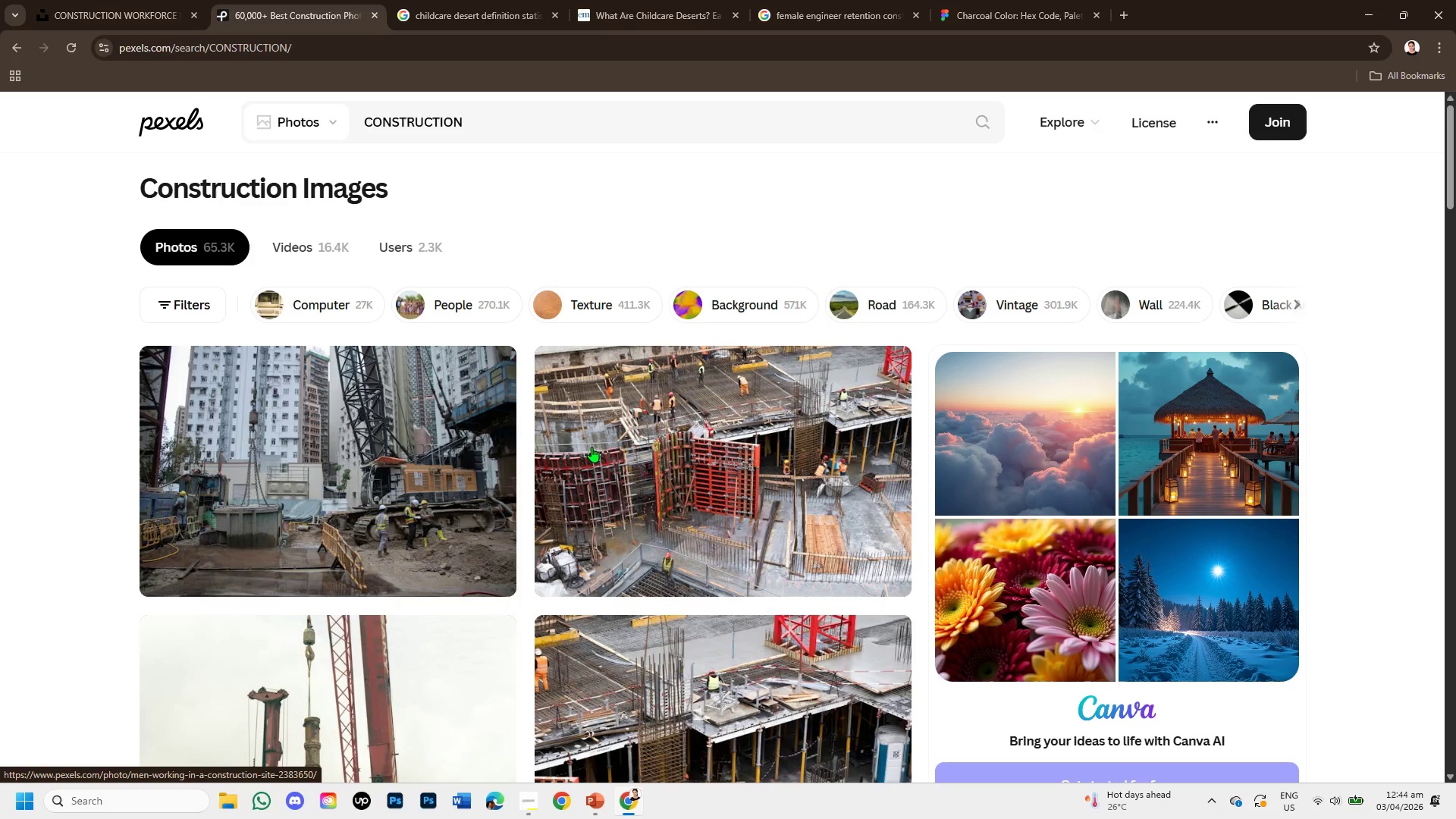 
scroll: coordinate [720, 526], scroll_direction: down, amount: 8.0
 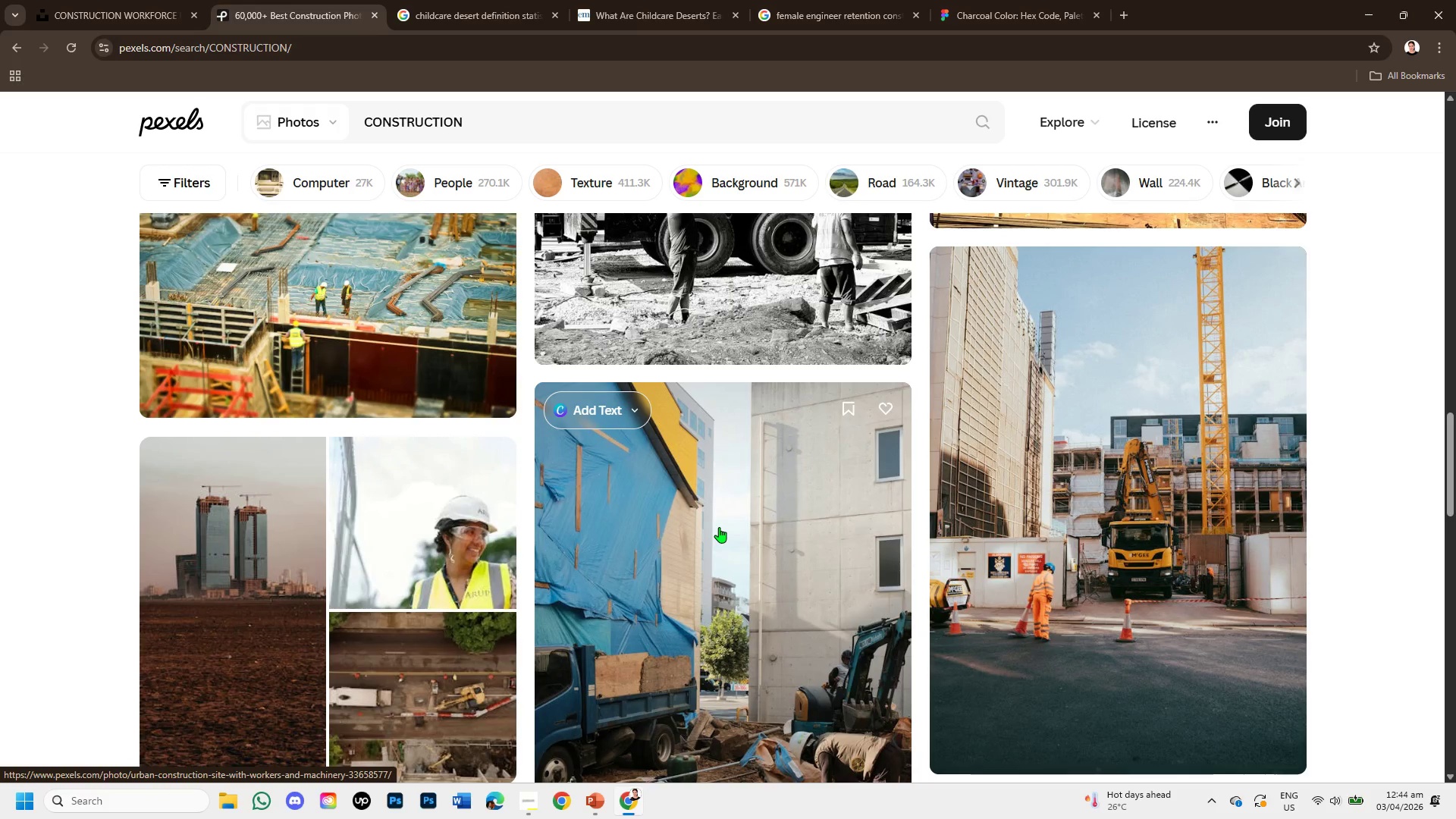 
scroll: coordinate [439, 528], scroll_direction: up, amount: 7.0
 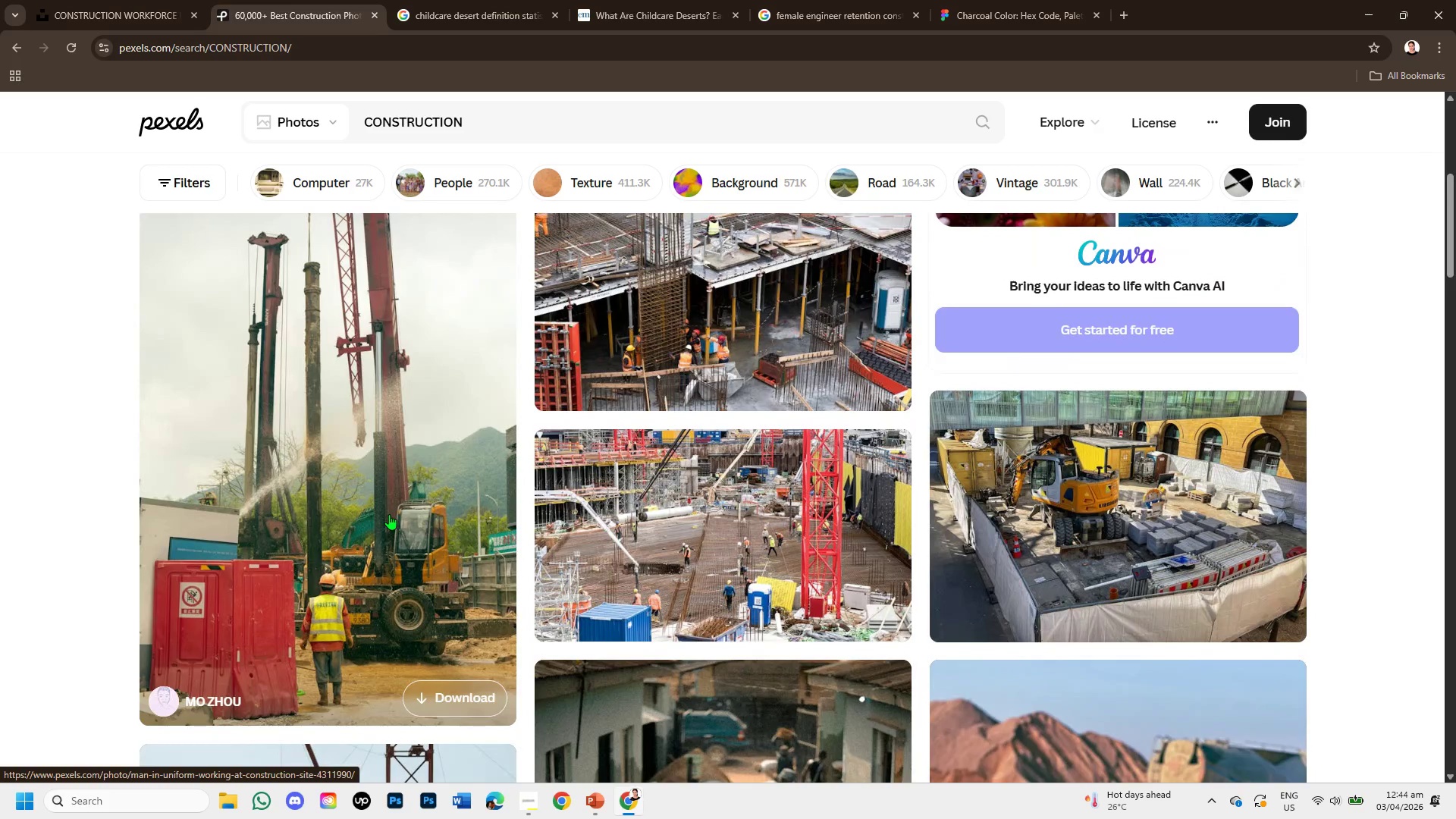 
left_click([389, 514])
 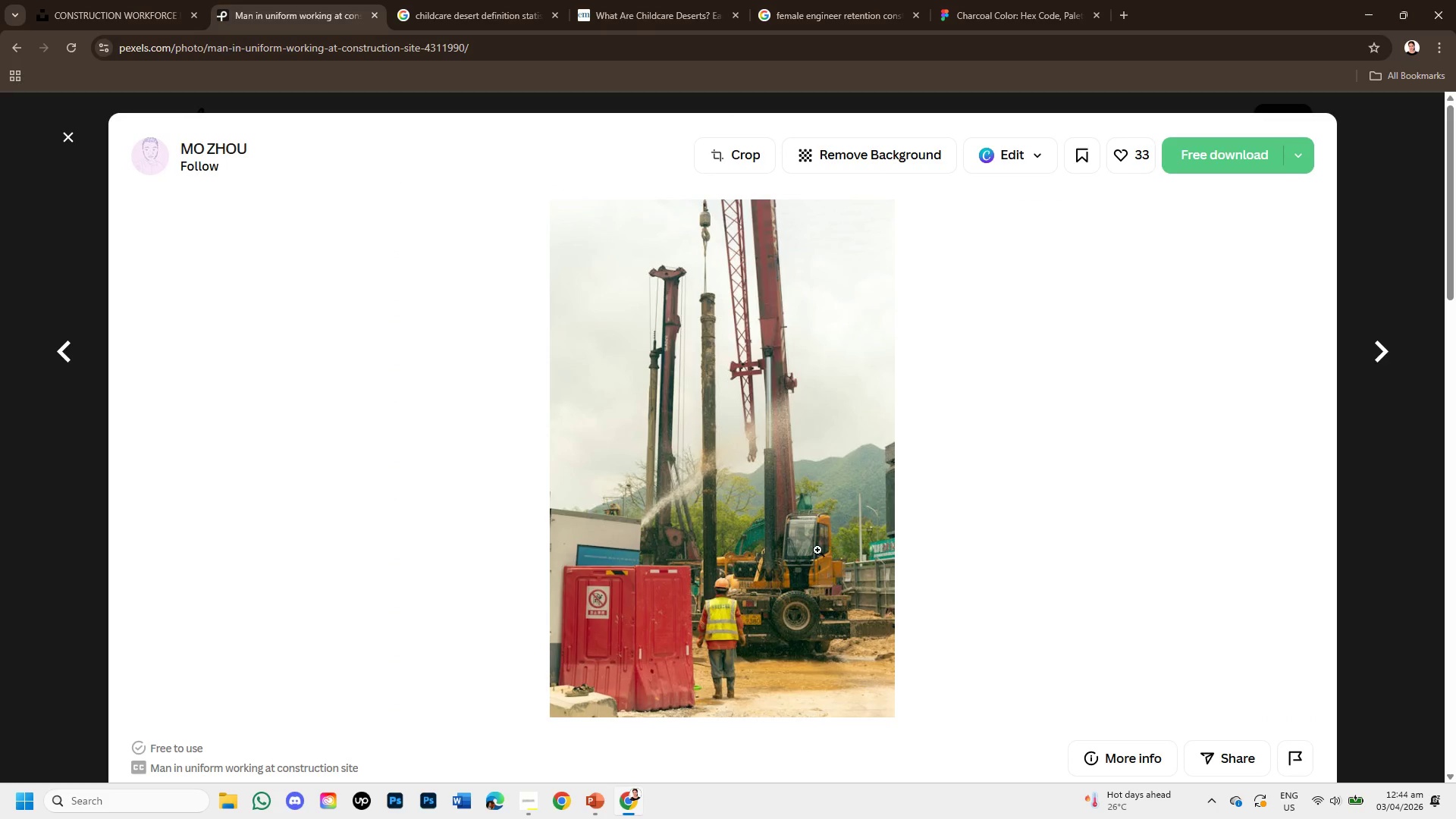 
scroll: coordinate [704, 543], scroll_direction: down, amount: 7.0
 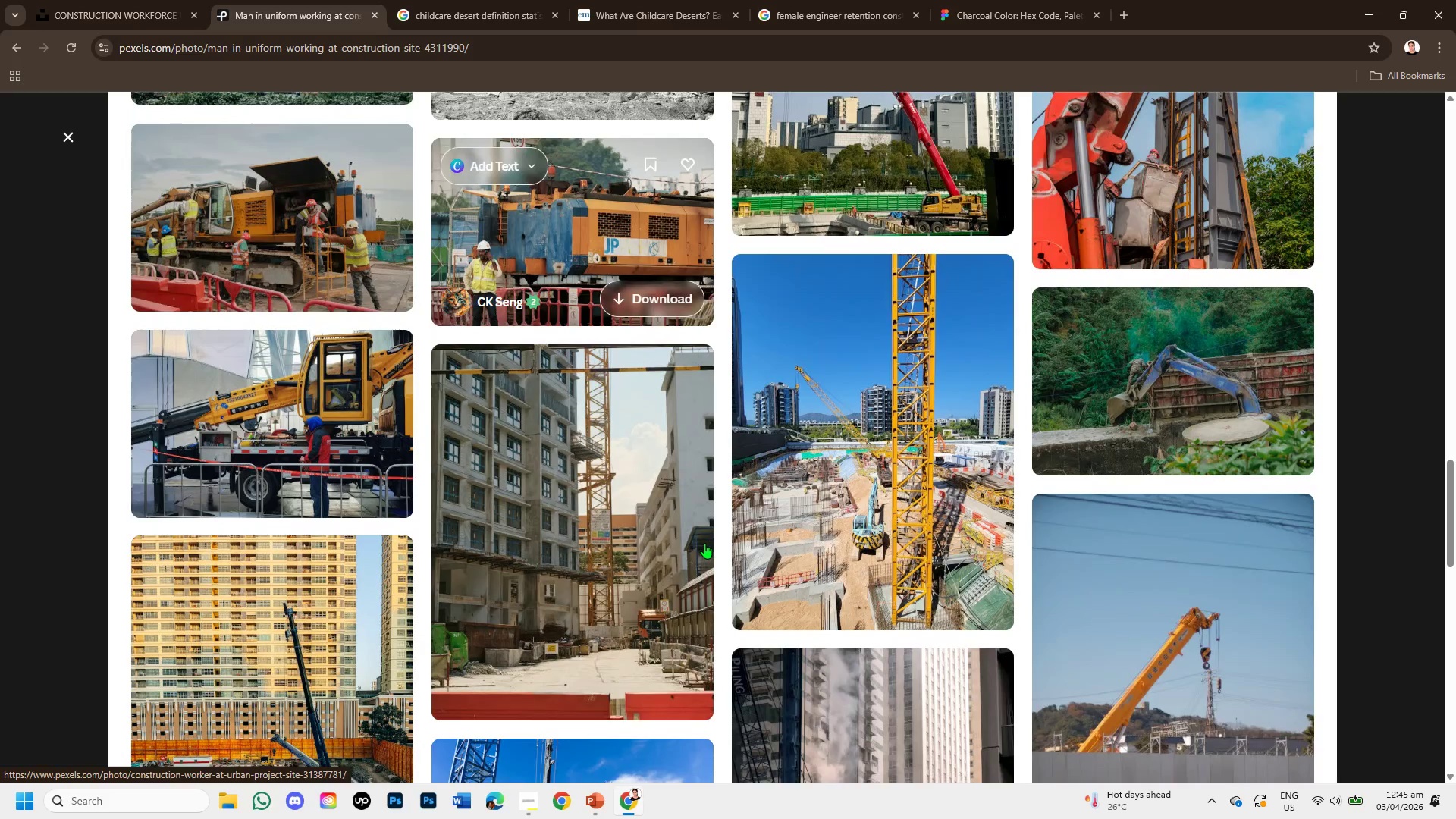 
scroll: coordinate [708, 532], scroll_direction: down, amount: 6.0
 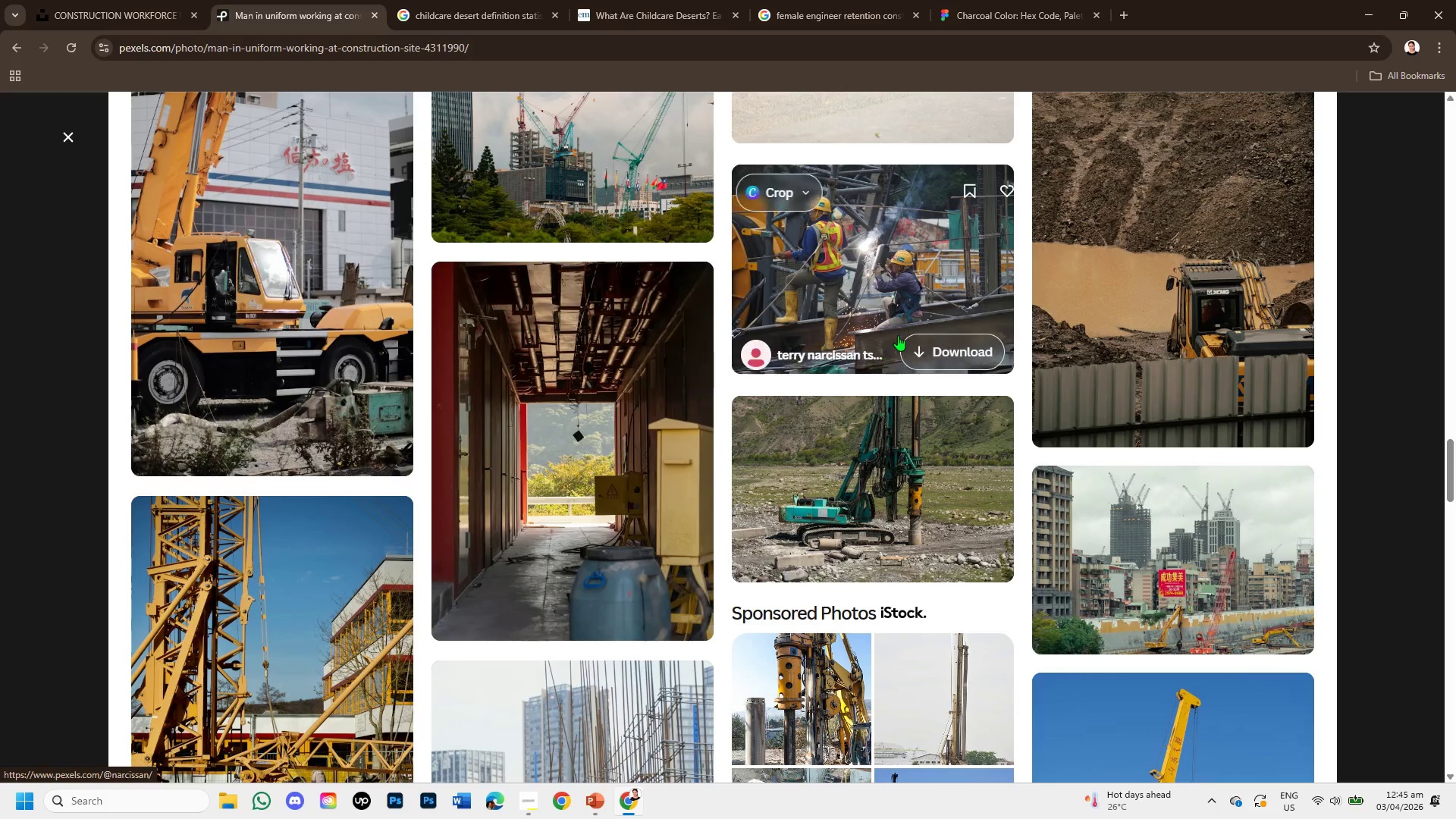 
scroll: coordinate [858, 448], scroll_direction: down, amount: 2.0
 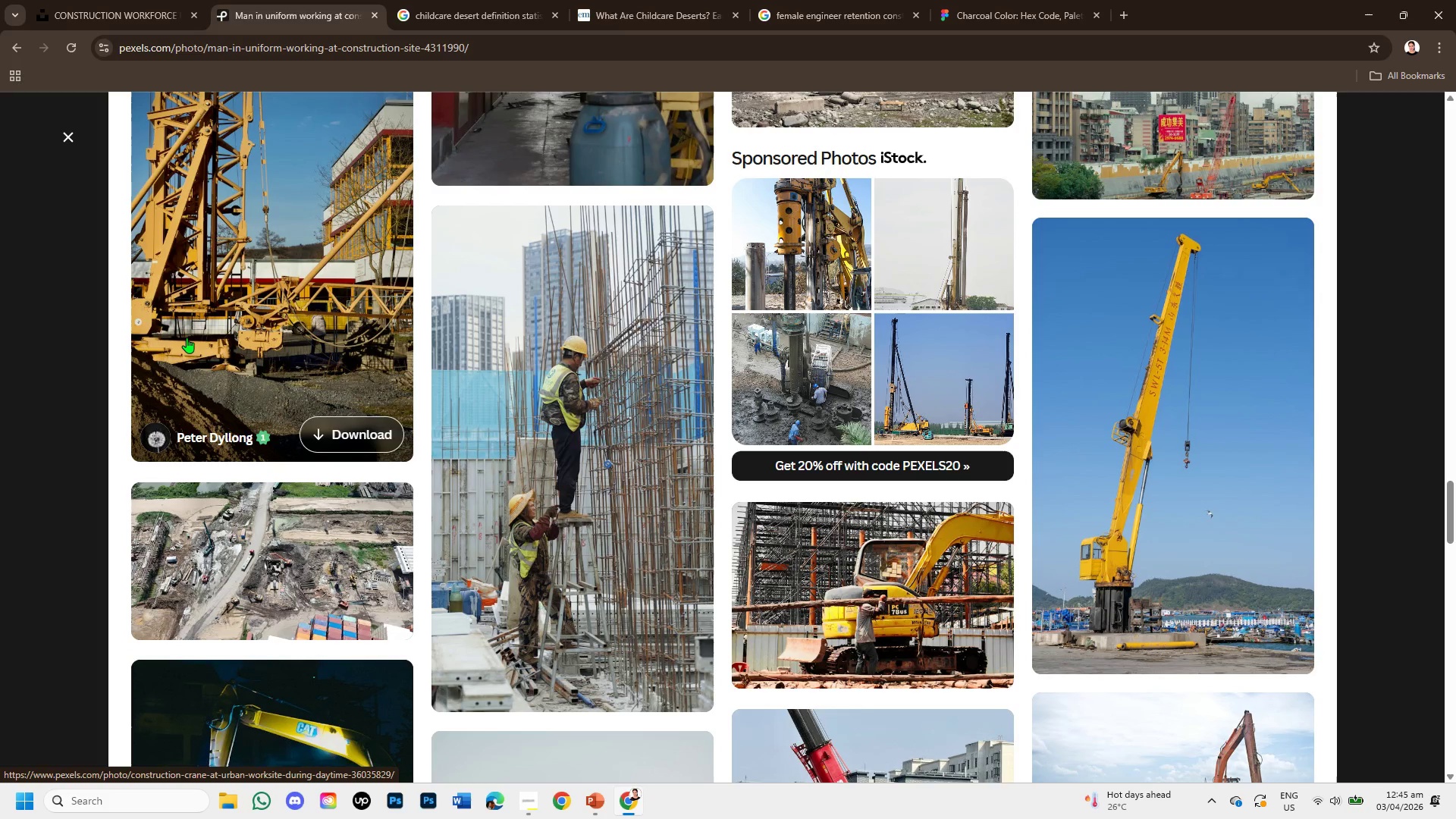 
left_click([187, 337])
 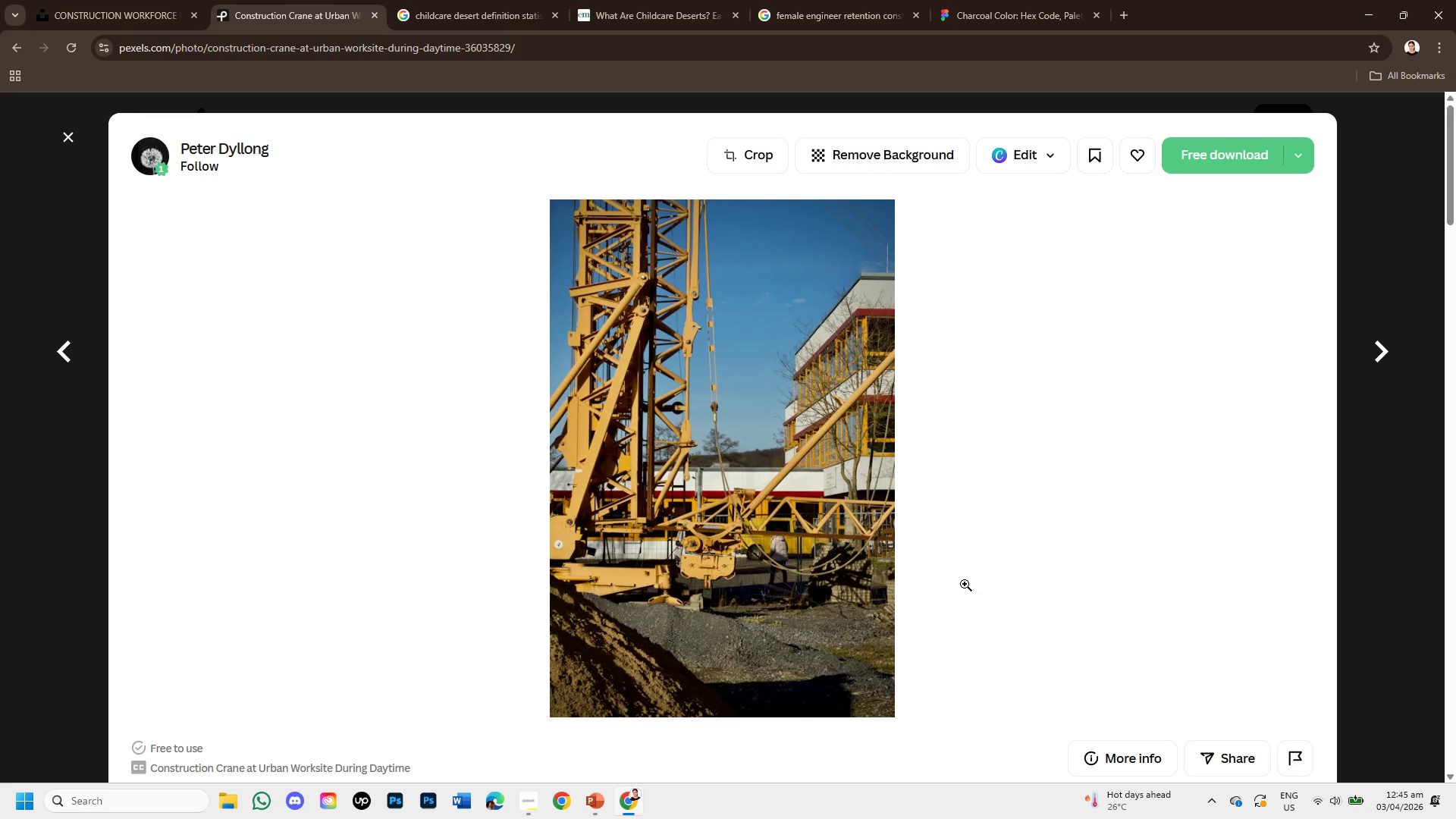 
scroll: coordinate [700, 535], scroll_direction: down, amount: 11.0
 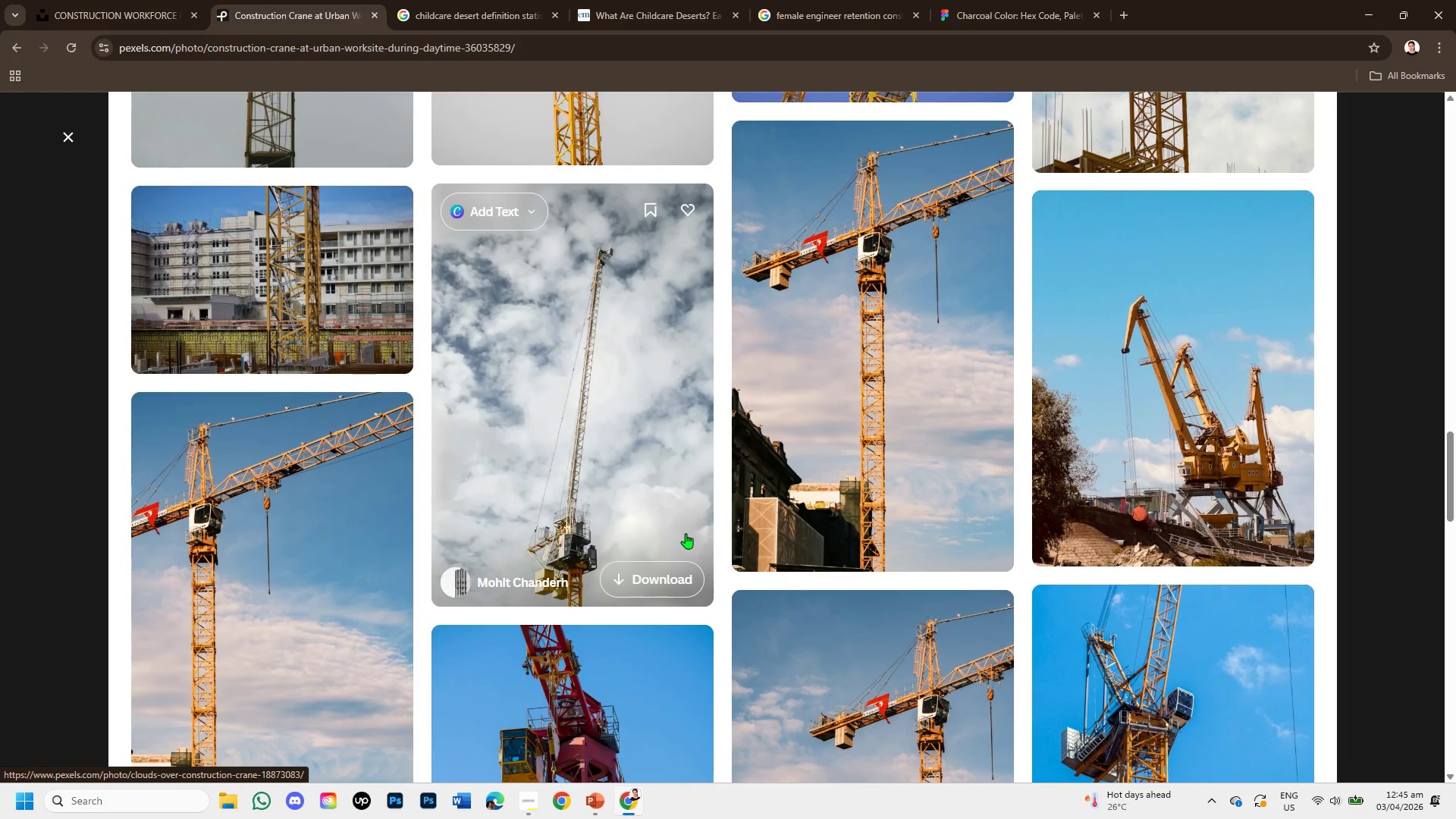 
scroll: coordinate [711, 551], scroll_direction: down, amount: 3.0
 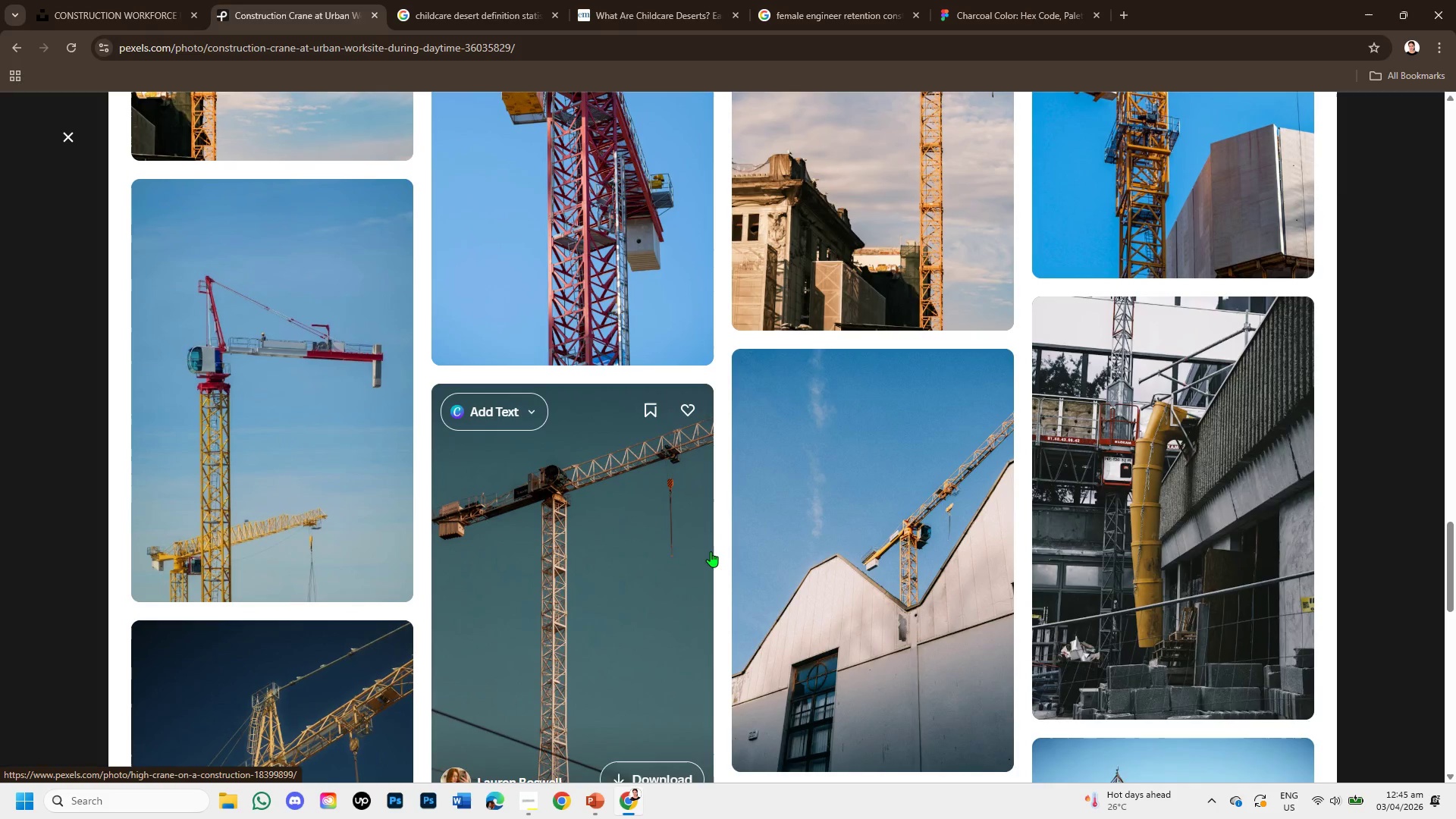 
scroll: coordinate [990, 491], scroll_direction: up, amount: 4.0
 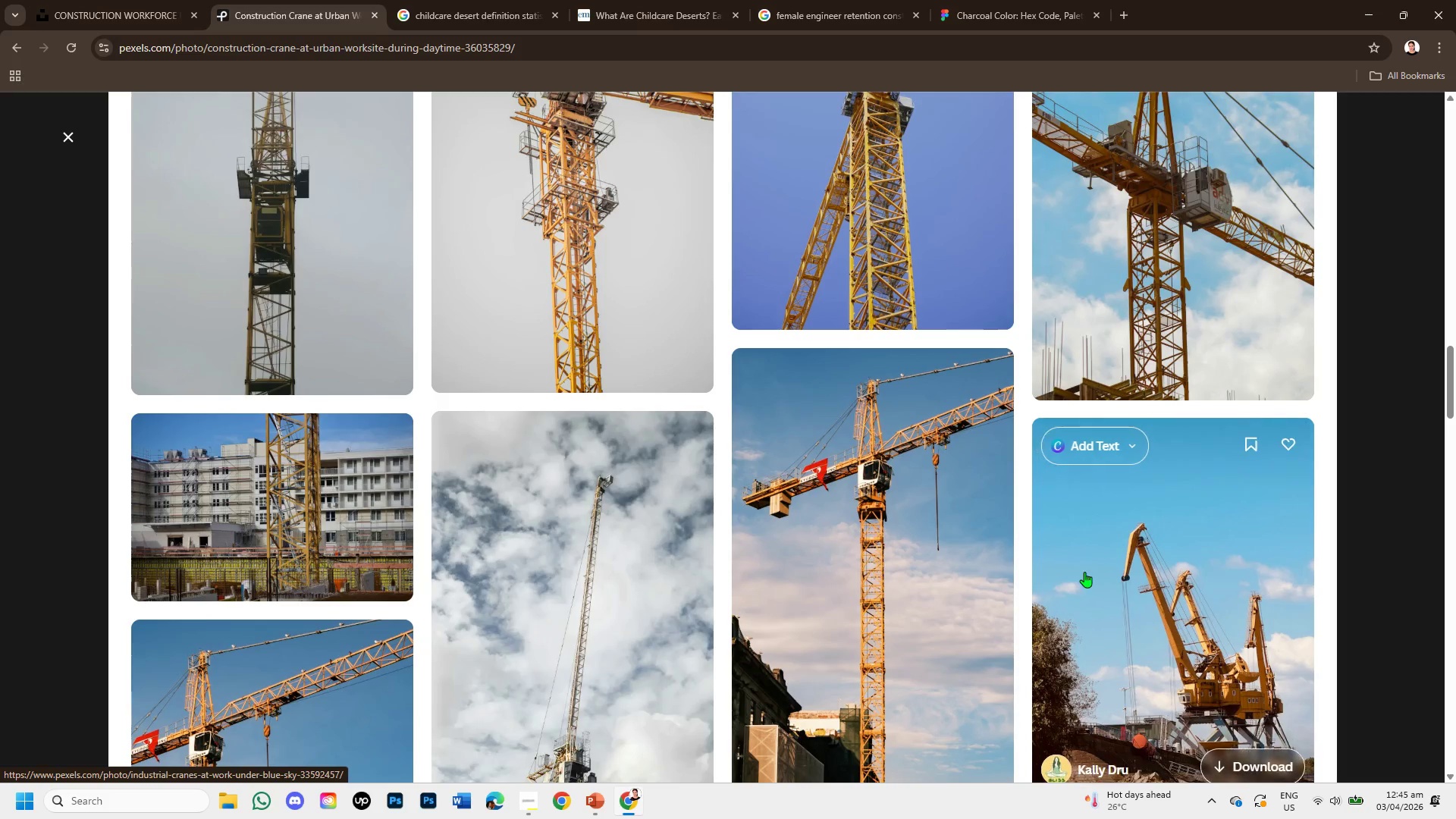 
left_click([1084, 572])
 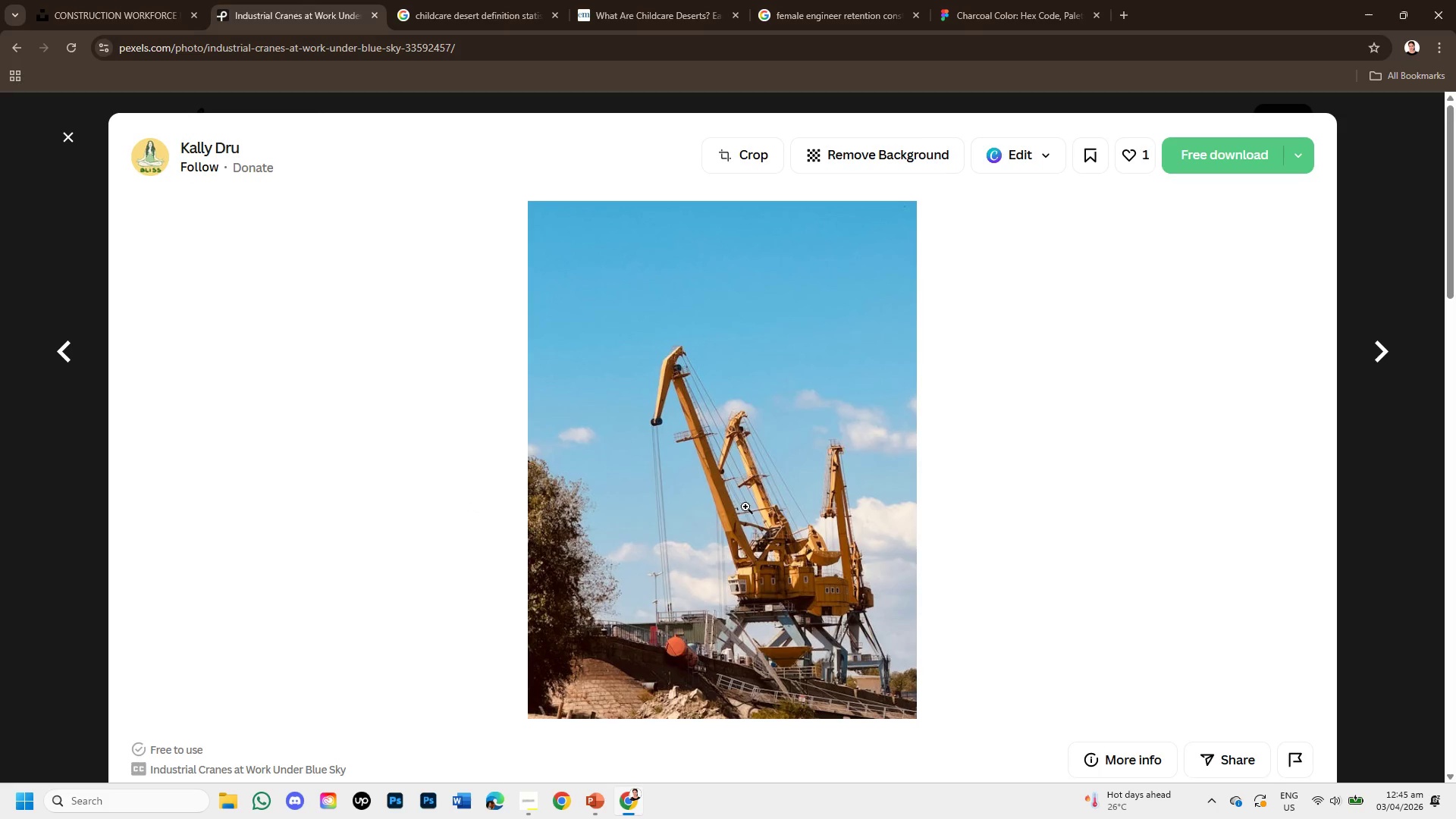 
scroll: coordinate [758, 583], scroll_direction: down, amount: 5.0
 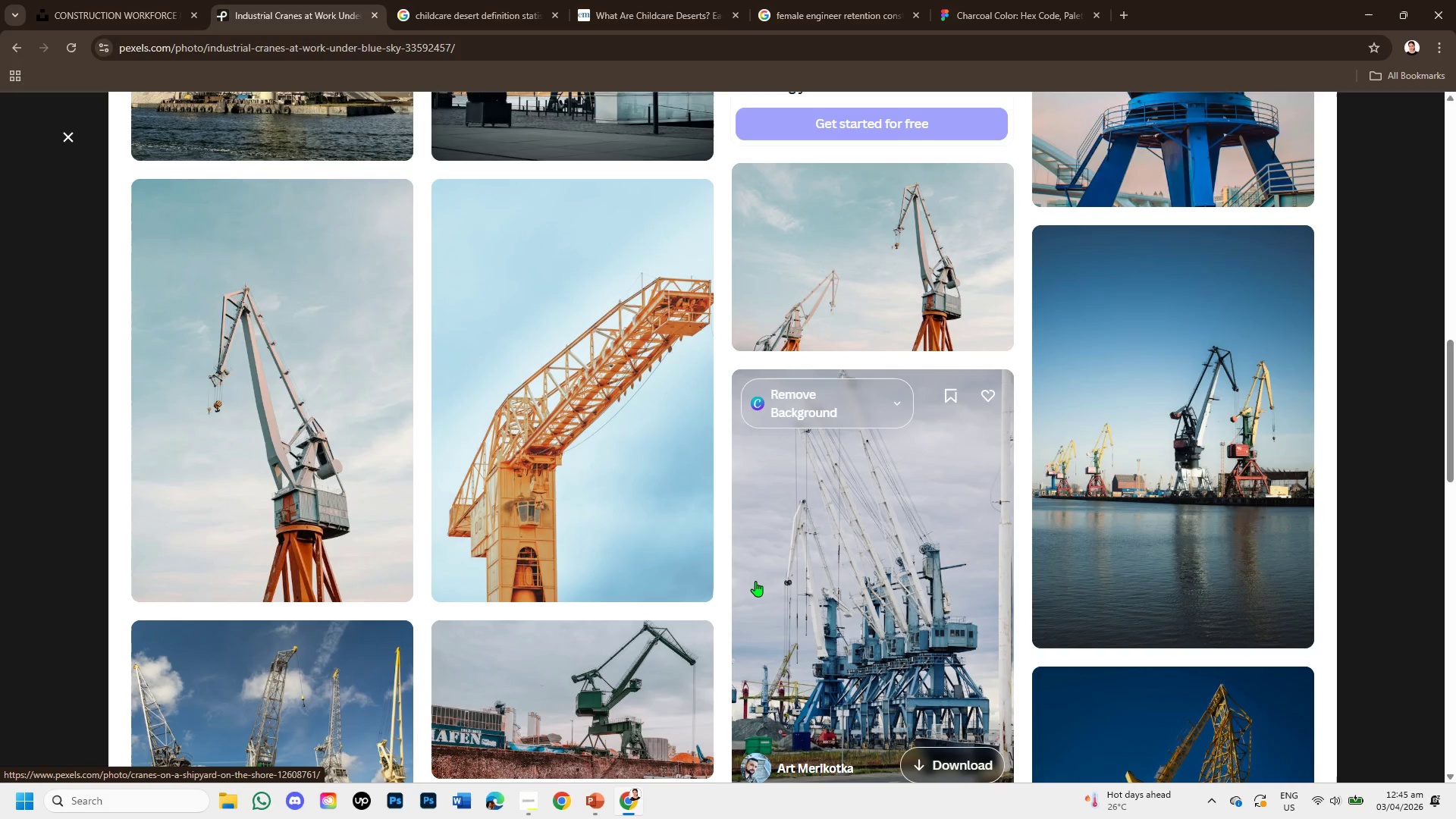 
scroll: coordinate [755, 581], scroll_direction: up, amount: 2.0
 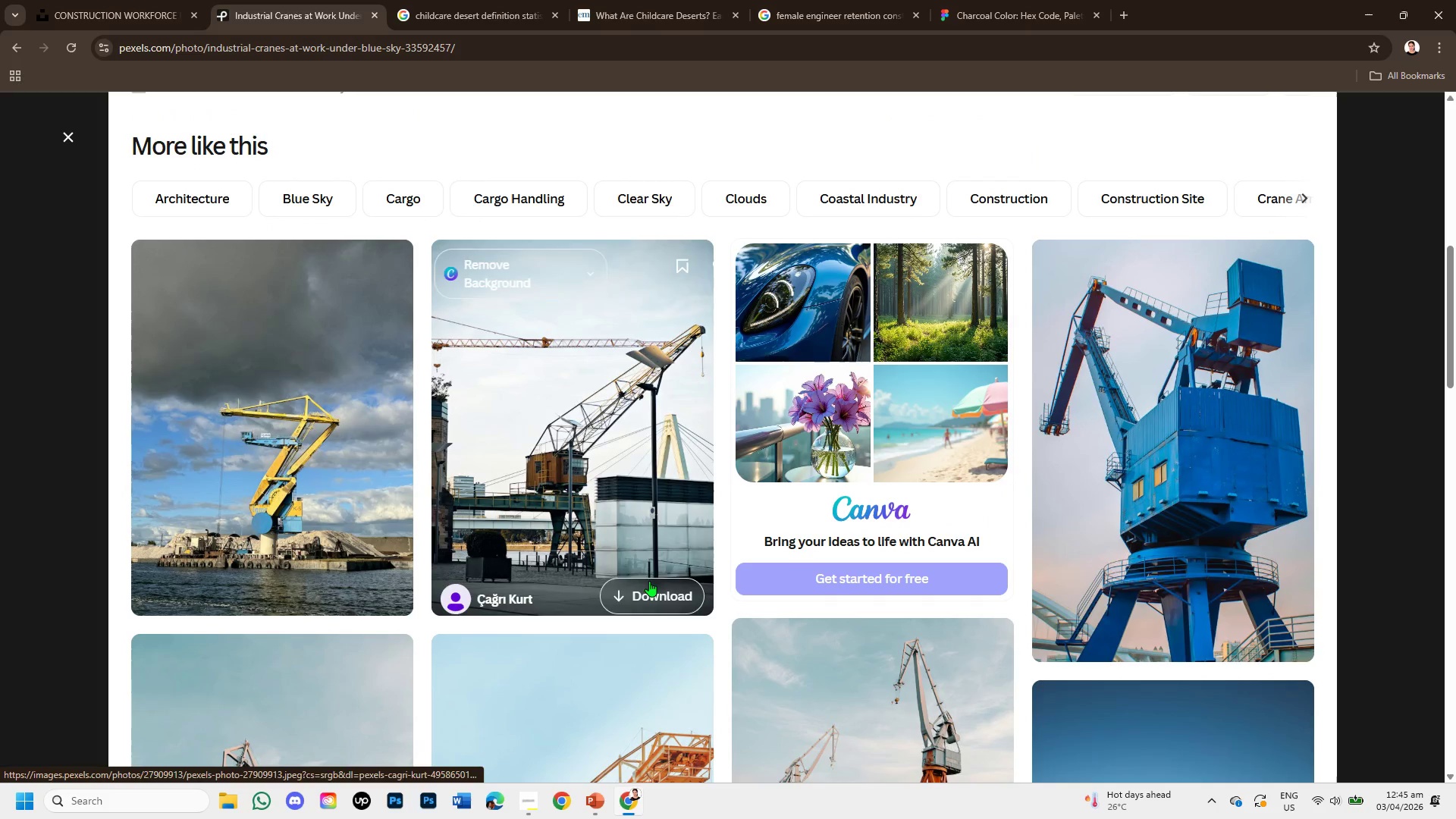 
scroll: coordinate [623, 569], scroll_direction: down, amount: 2.0
 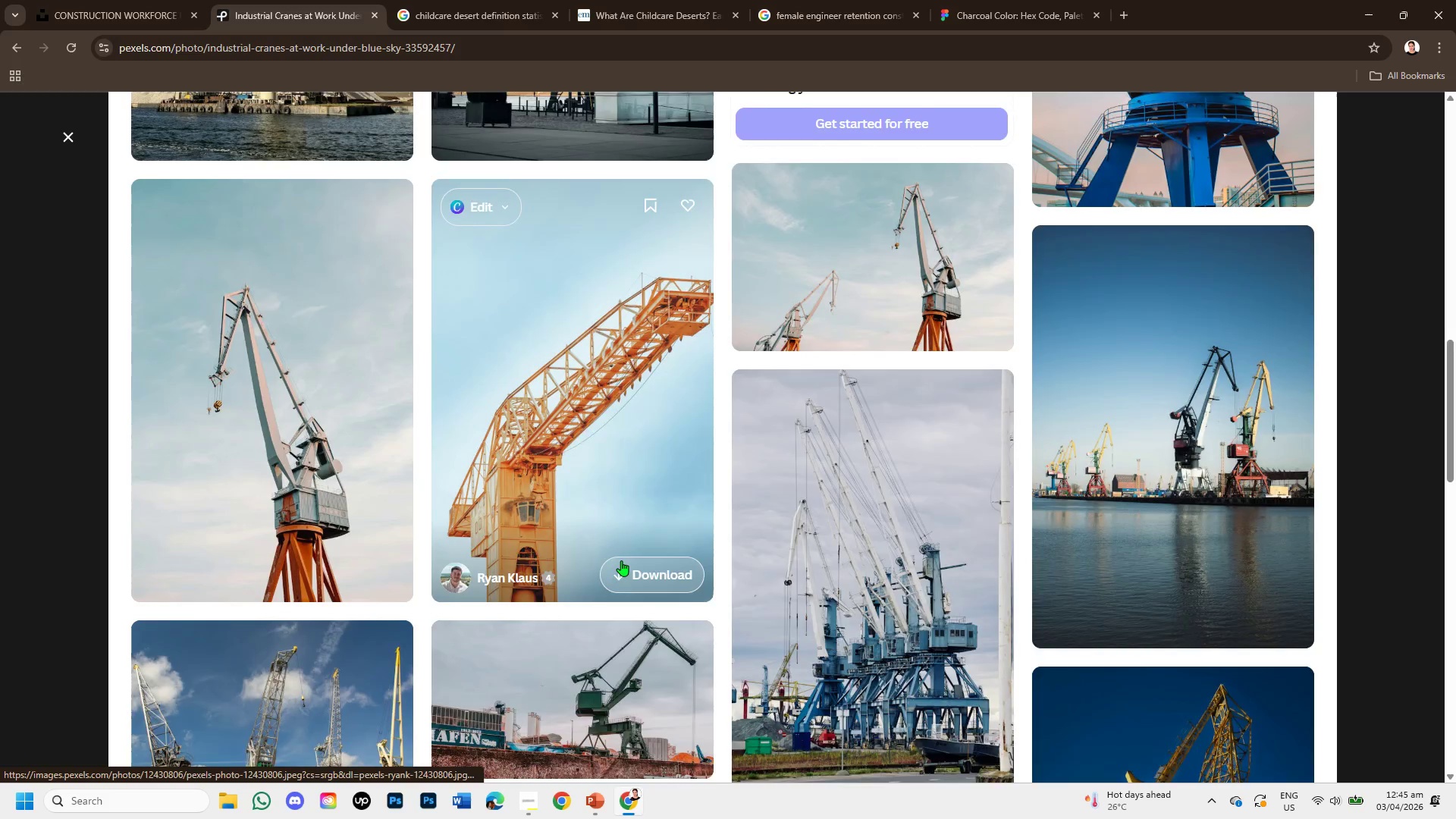 
scroll: coordinate [621, 560], scroll_direction: up, amount: 1.0
 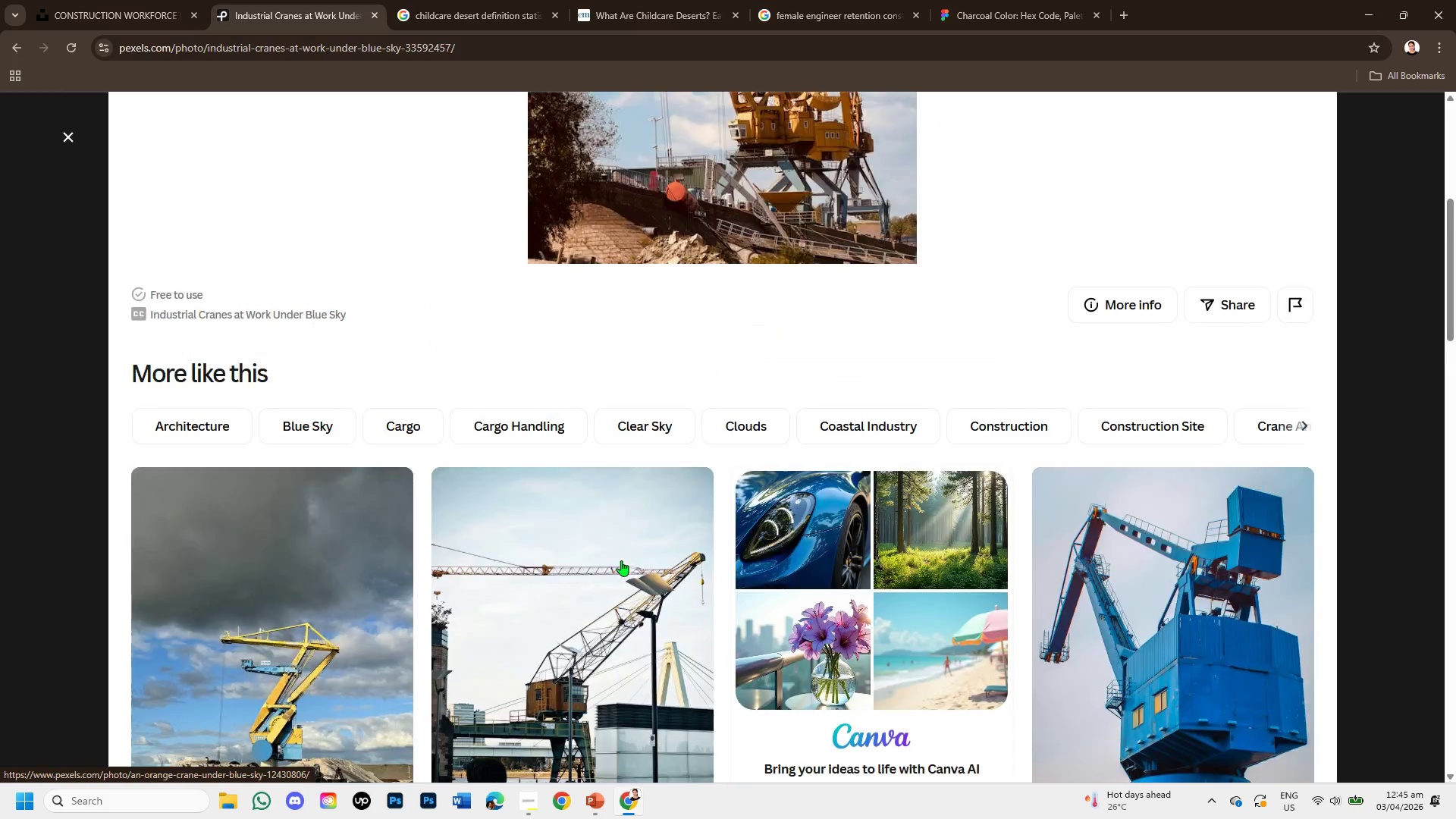 
scroll: coordinate [621, 560], scroll_direction: down, amount: 7.0
 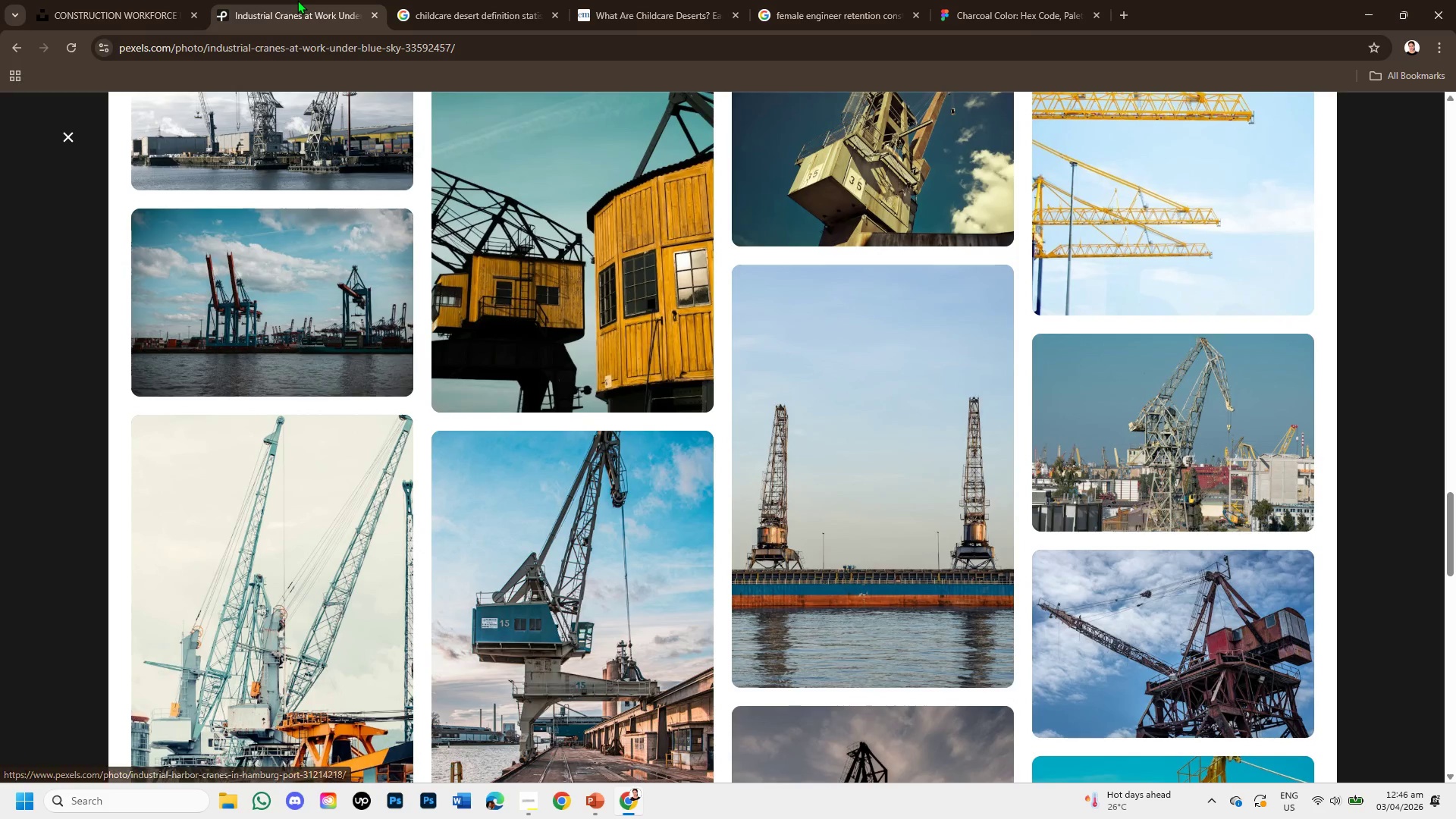 
left_click([136, 0])
 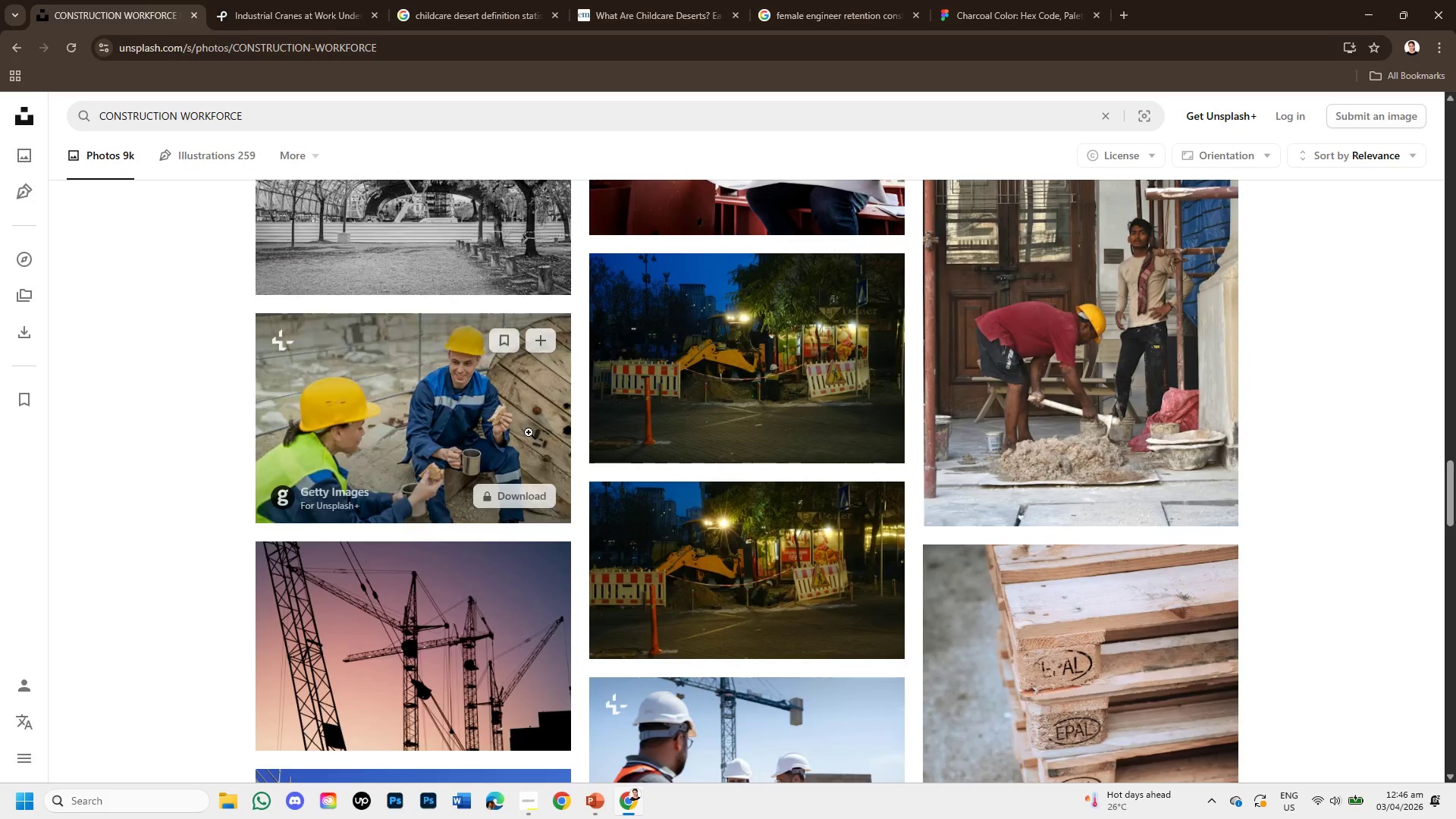 
scroll: coordinate [556, 482], scroll_direction: down, amount: 4.0
 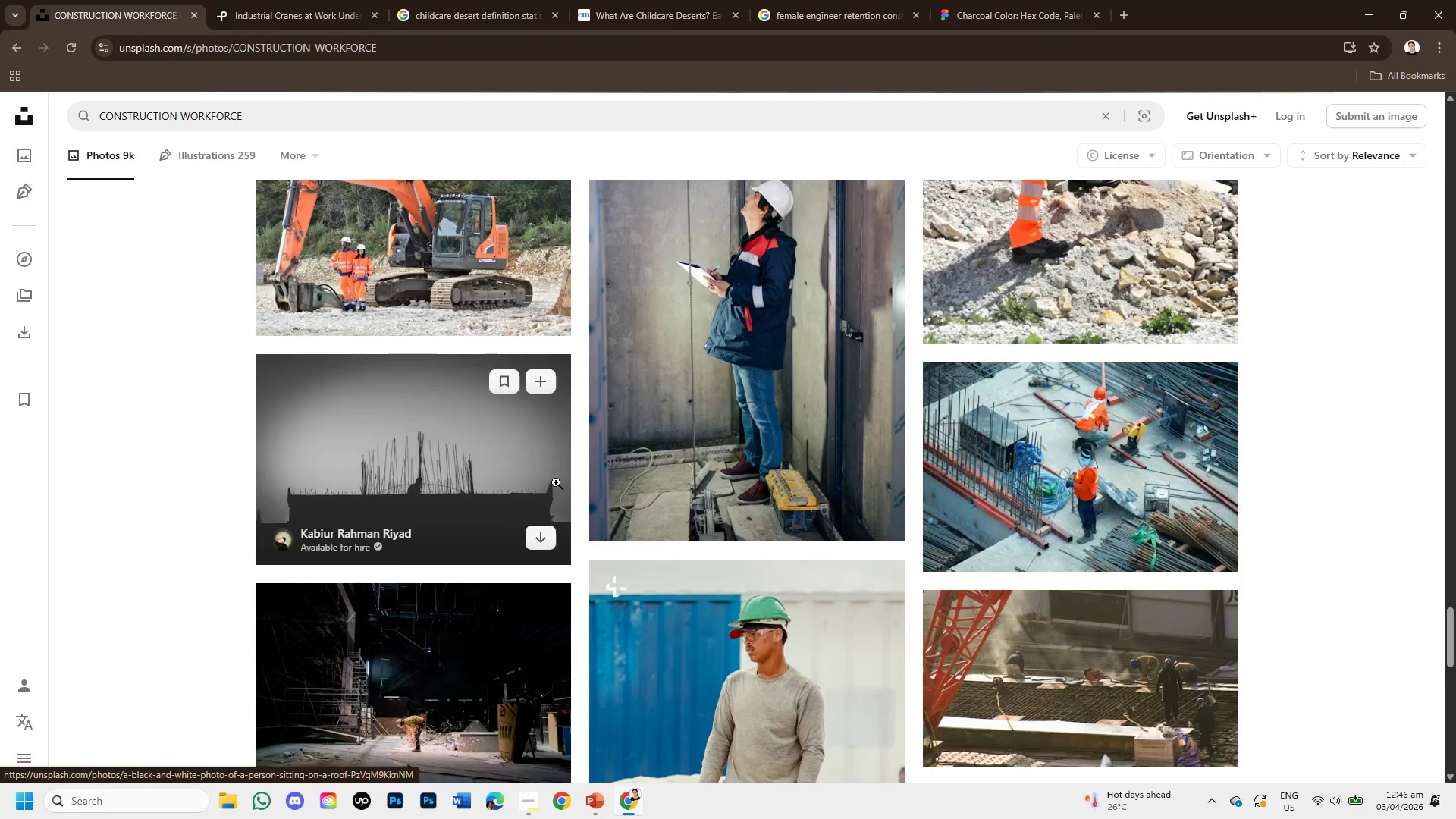 
scroll: coordinate [556, 482], scroll_direction: up, amount: 1.0
 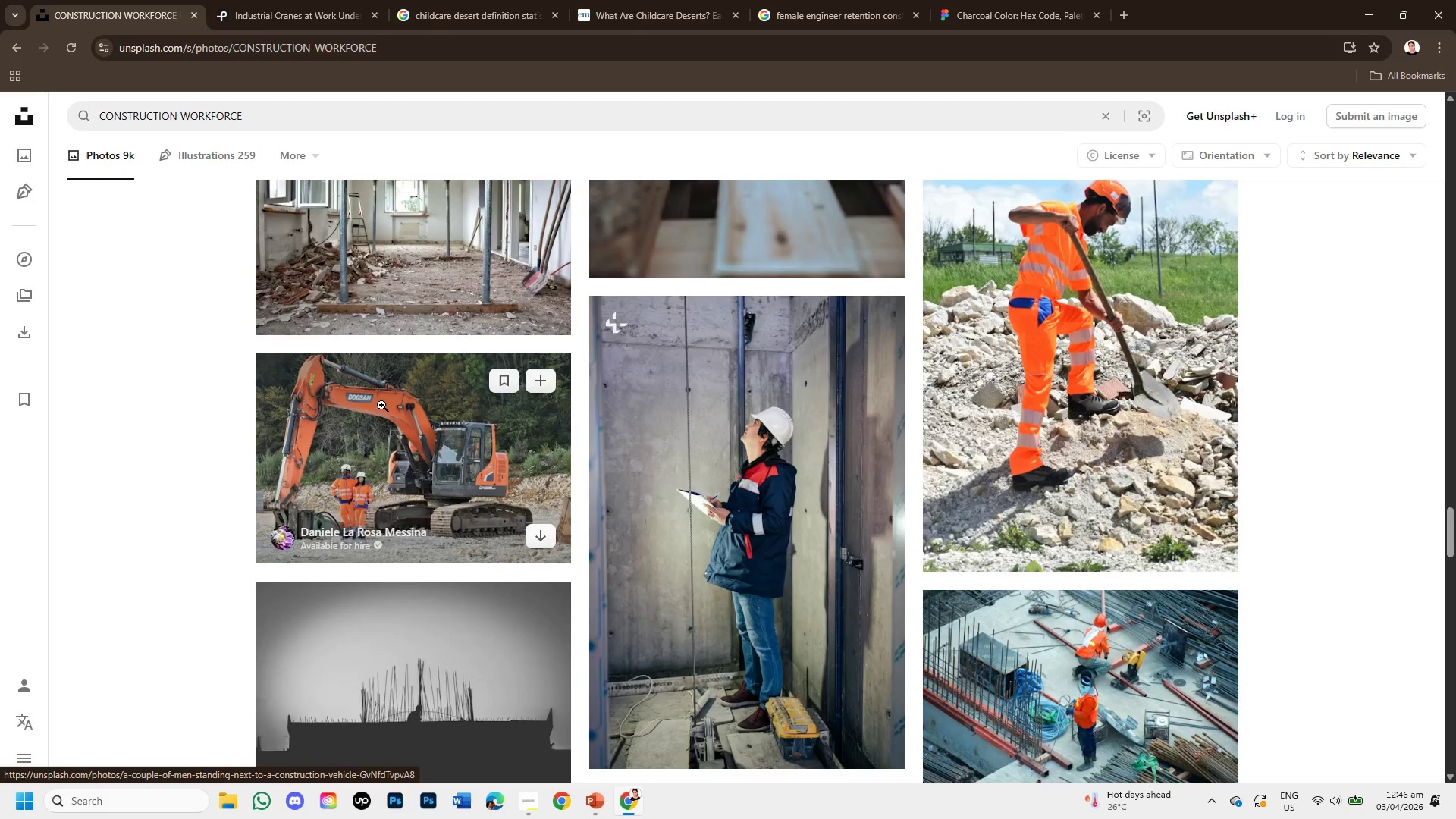 
left_click([381, 405])
 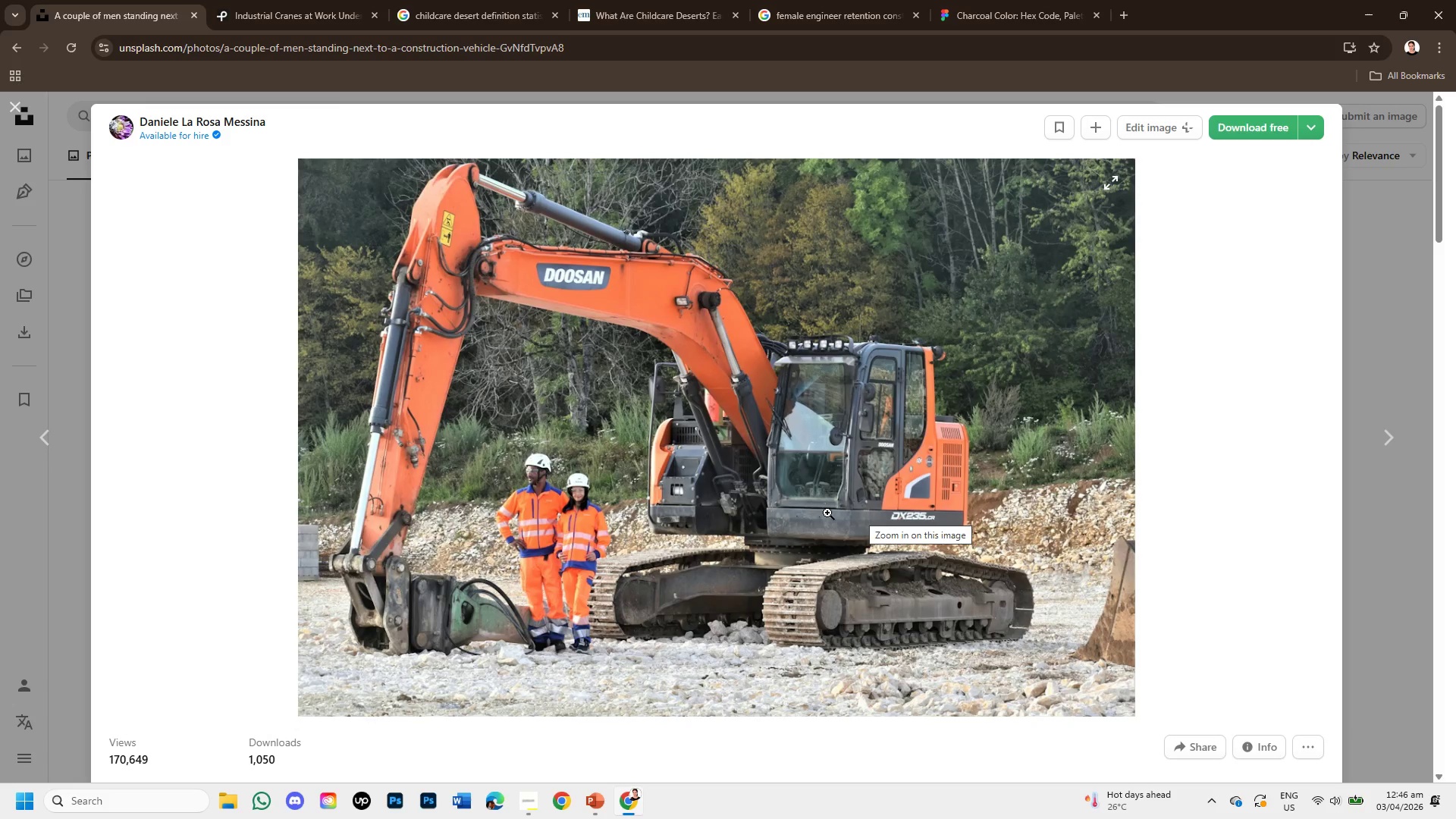 
wait(5.31)
 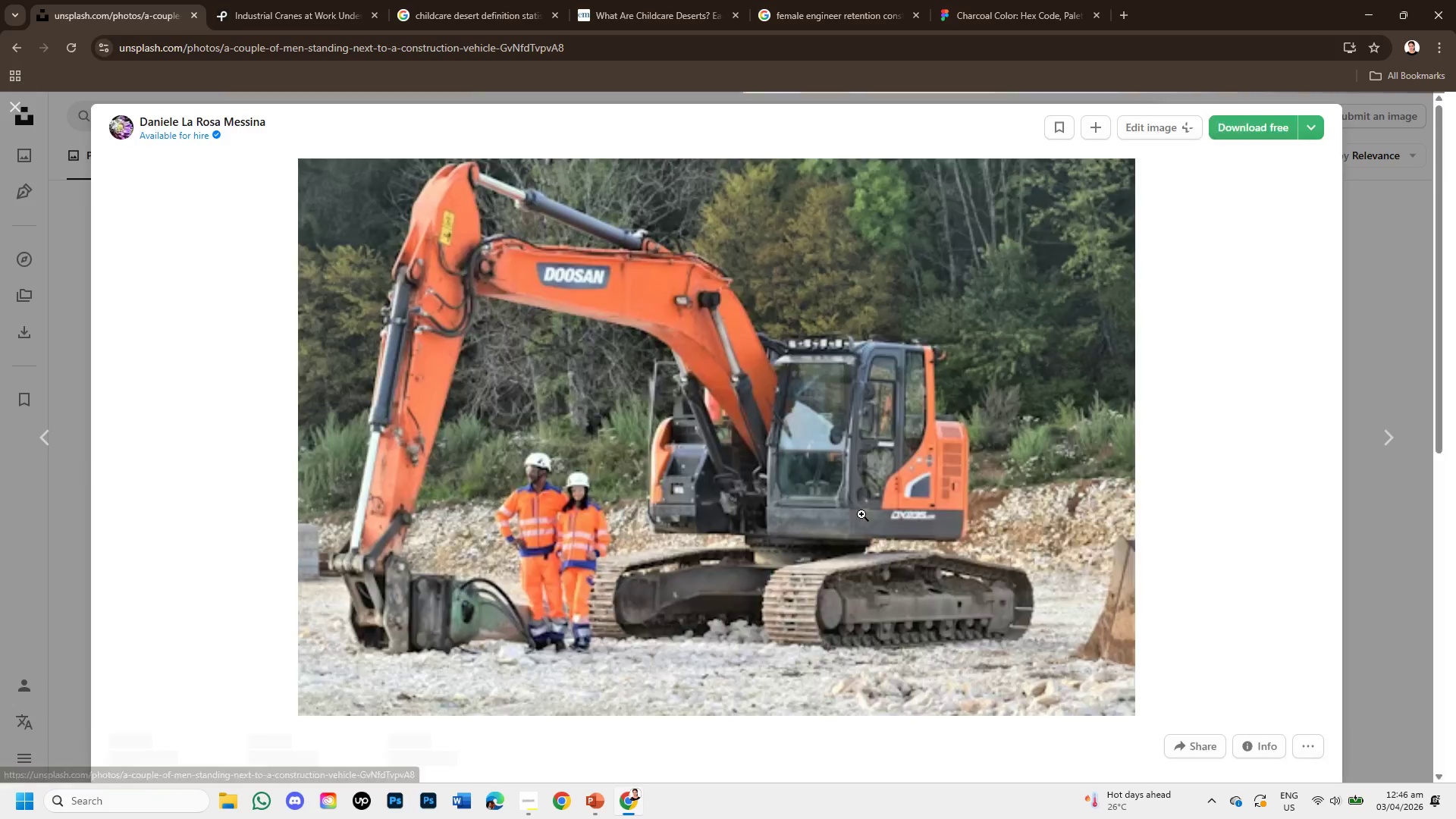 
scroll: coordinate [759, 689], scroll_direction: down, amount: 8.0
 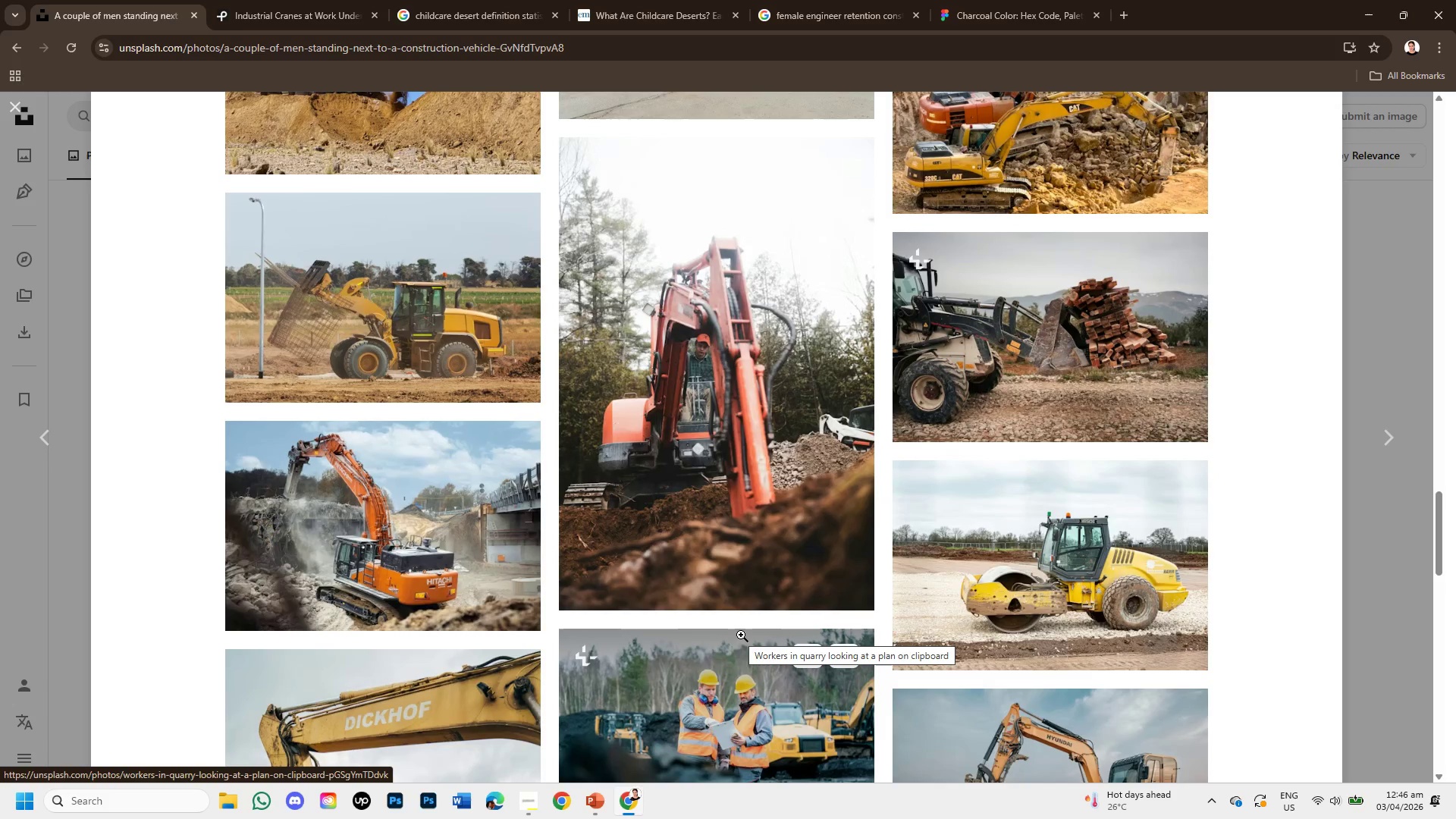 
scroll: coordinate [741, 635], scroll_direction: down, amount: 2.0
 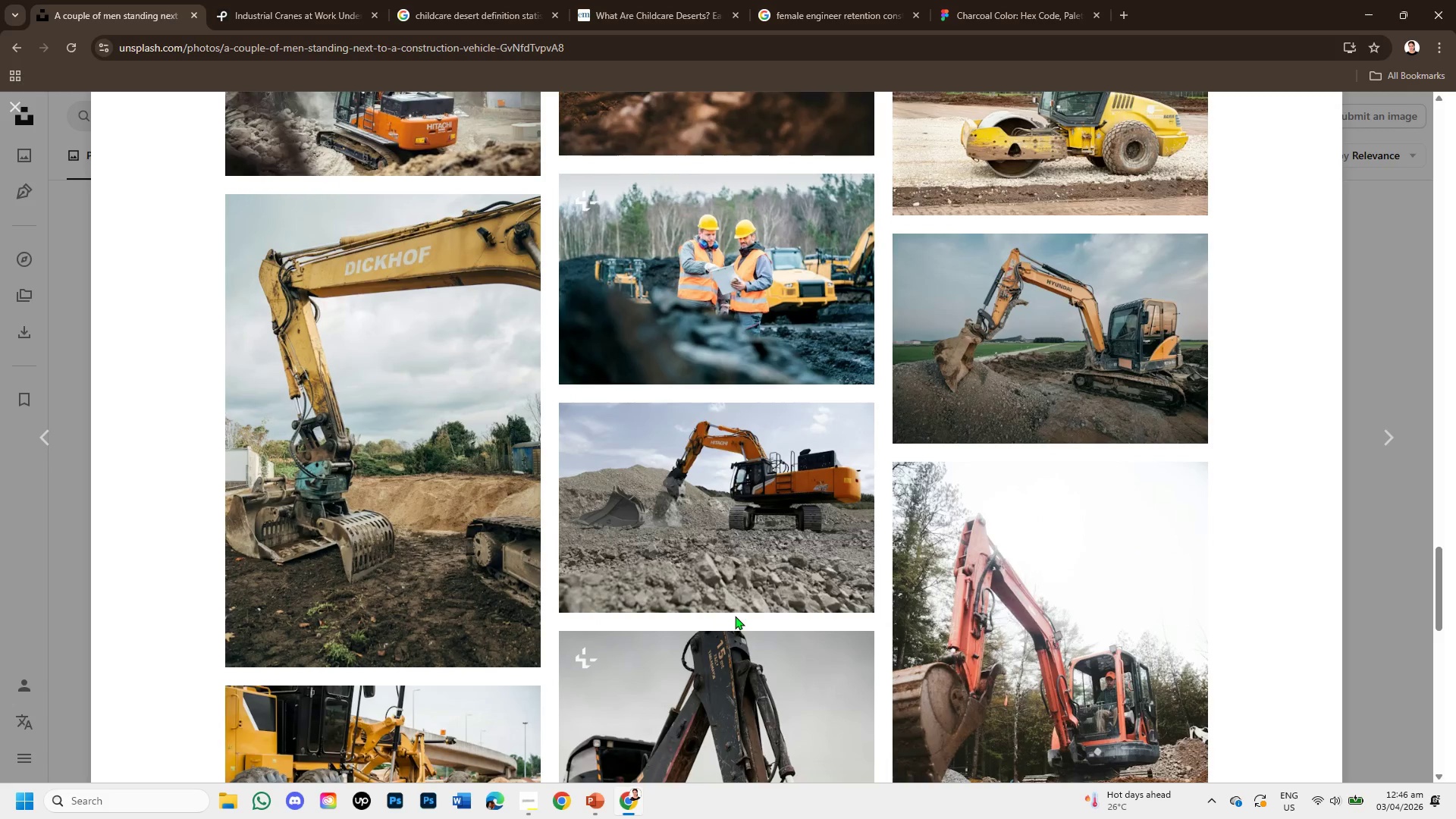 
scroll: coordinate [735, 616], scroll_direction: up, amount: 2.0
 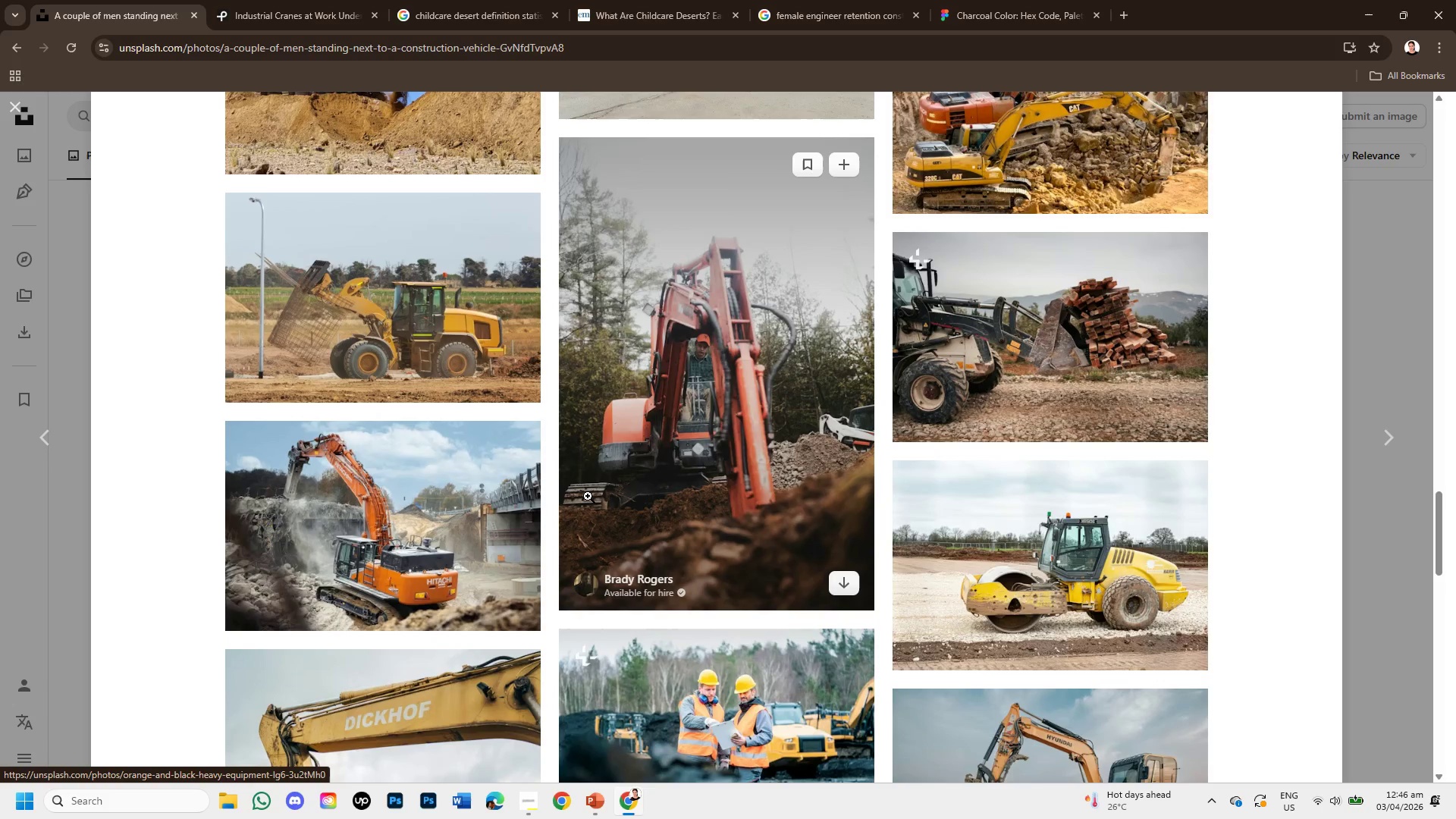 
scroll: coordinate [663, 547], scroll_direction: down, amount: 10.0
 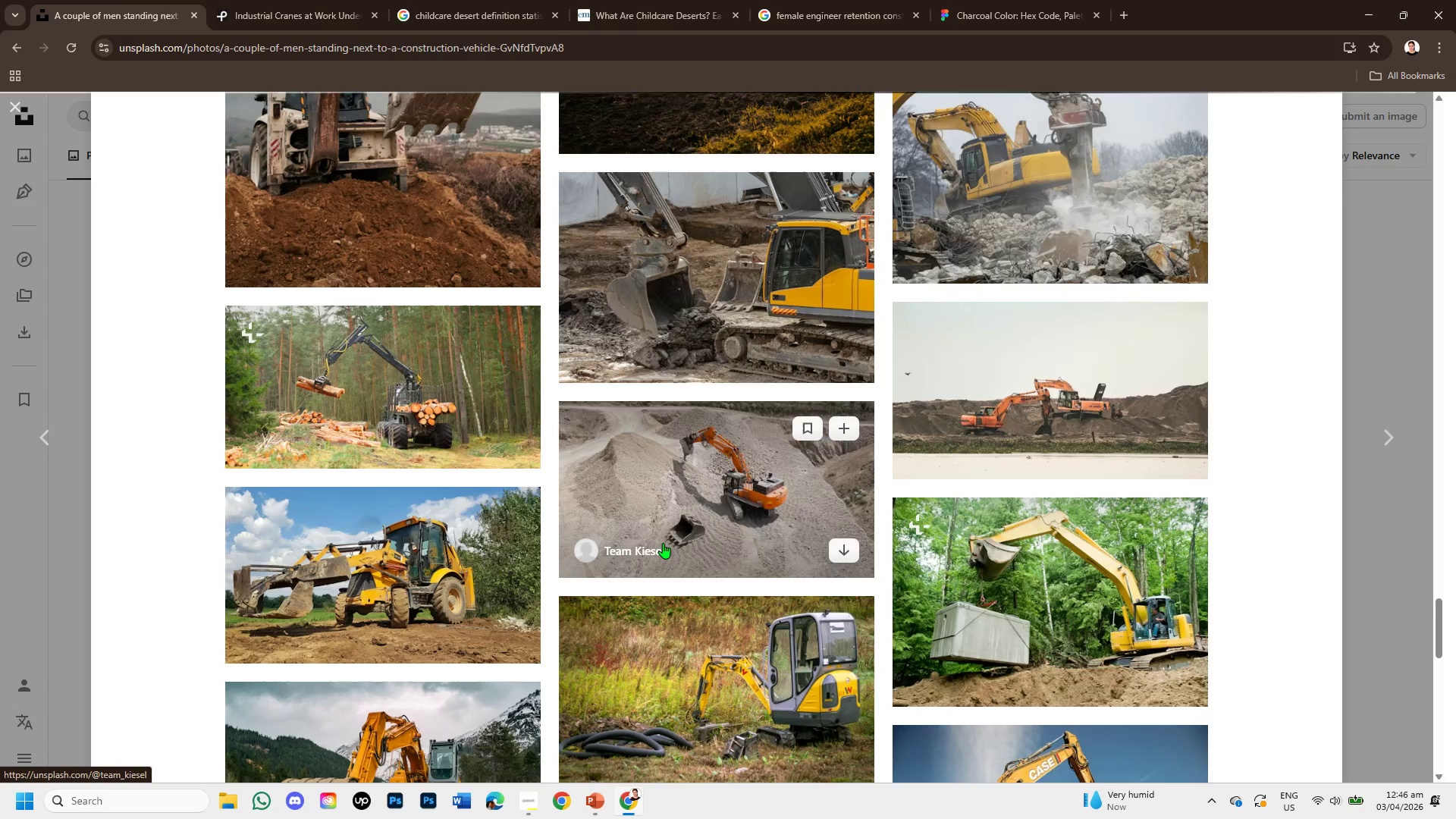 
scroll: coordinate [663, 543], scroll_direction: down, amount: 3.0
 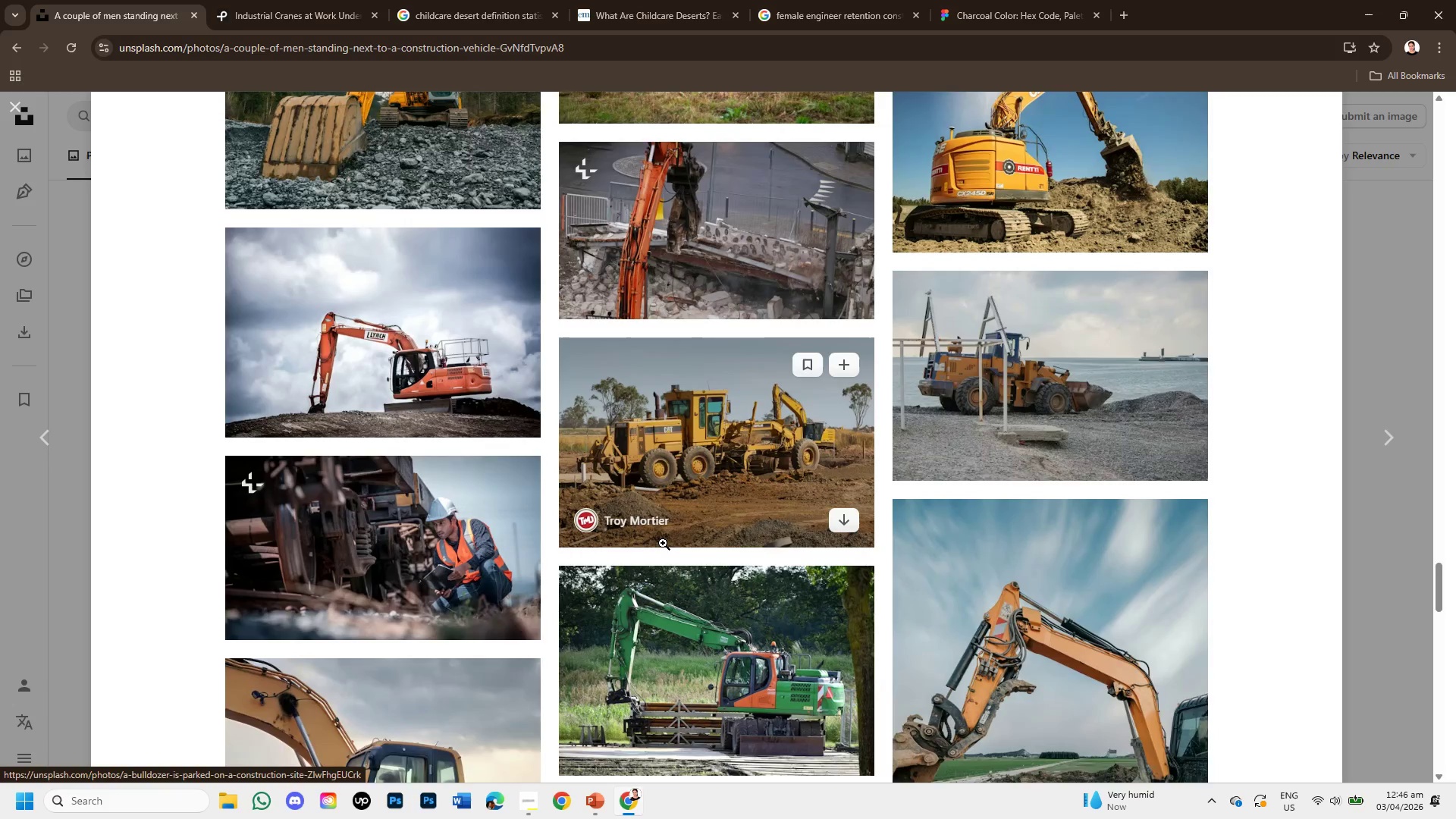 
scroll: coordinate [663, 542], scroll_direction: up, amount: 2.0
 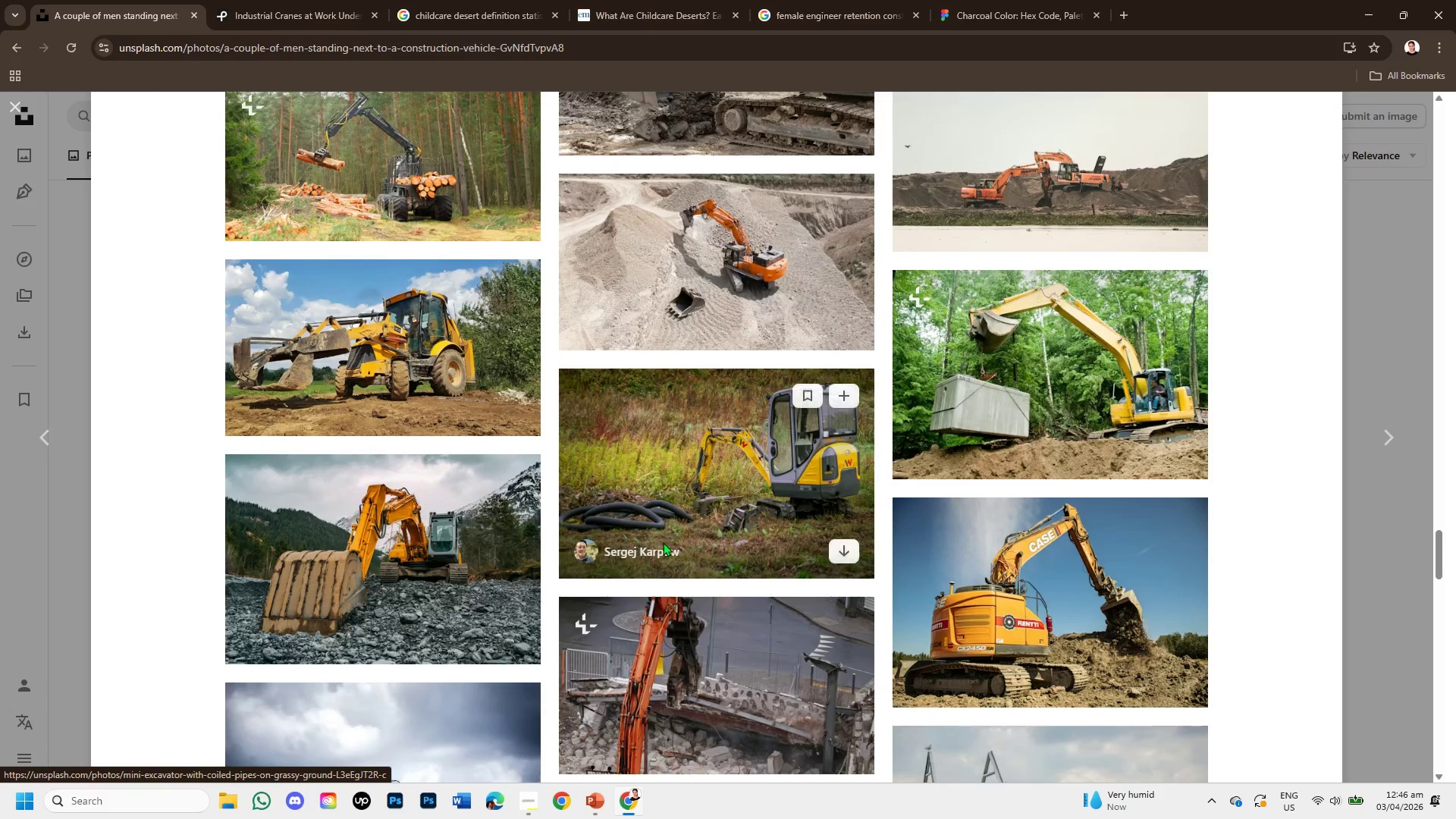 
scroll: coordinate [621, 557], scroll_direction: down, amount: 10.0
 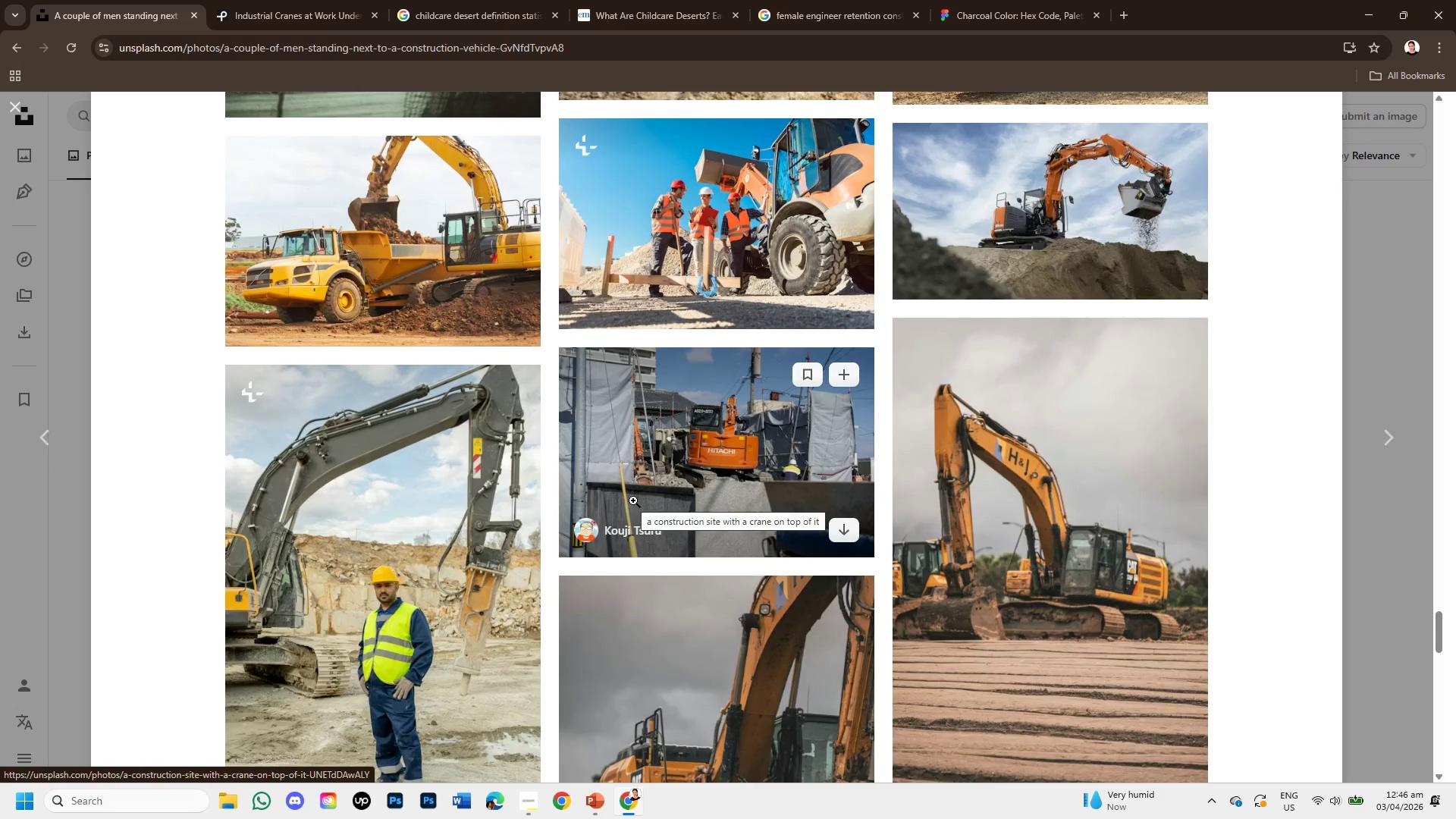 
scroll: coordinate [516, 510], scroll_direction: down, amount: 5.0
 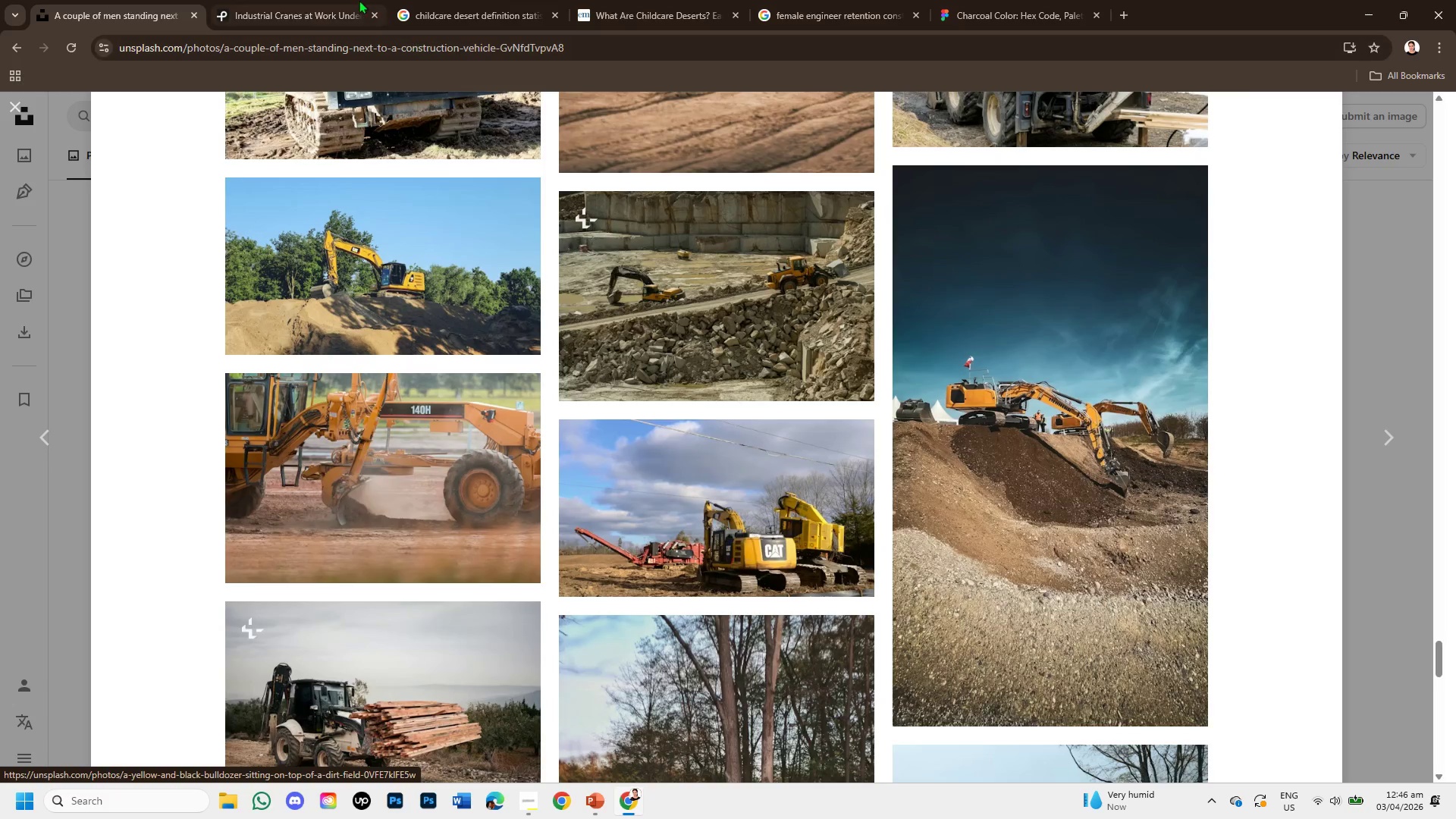 
left_click([339, 0])
 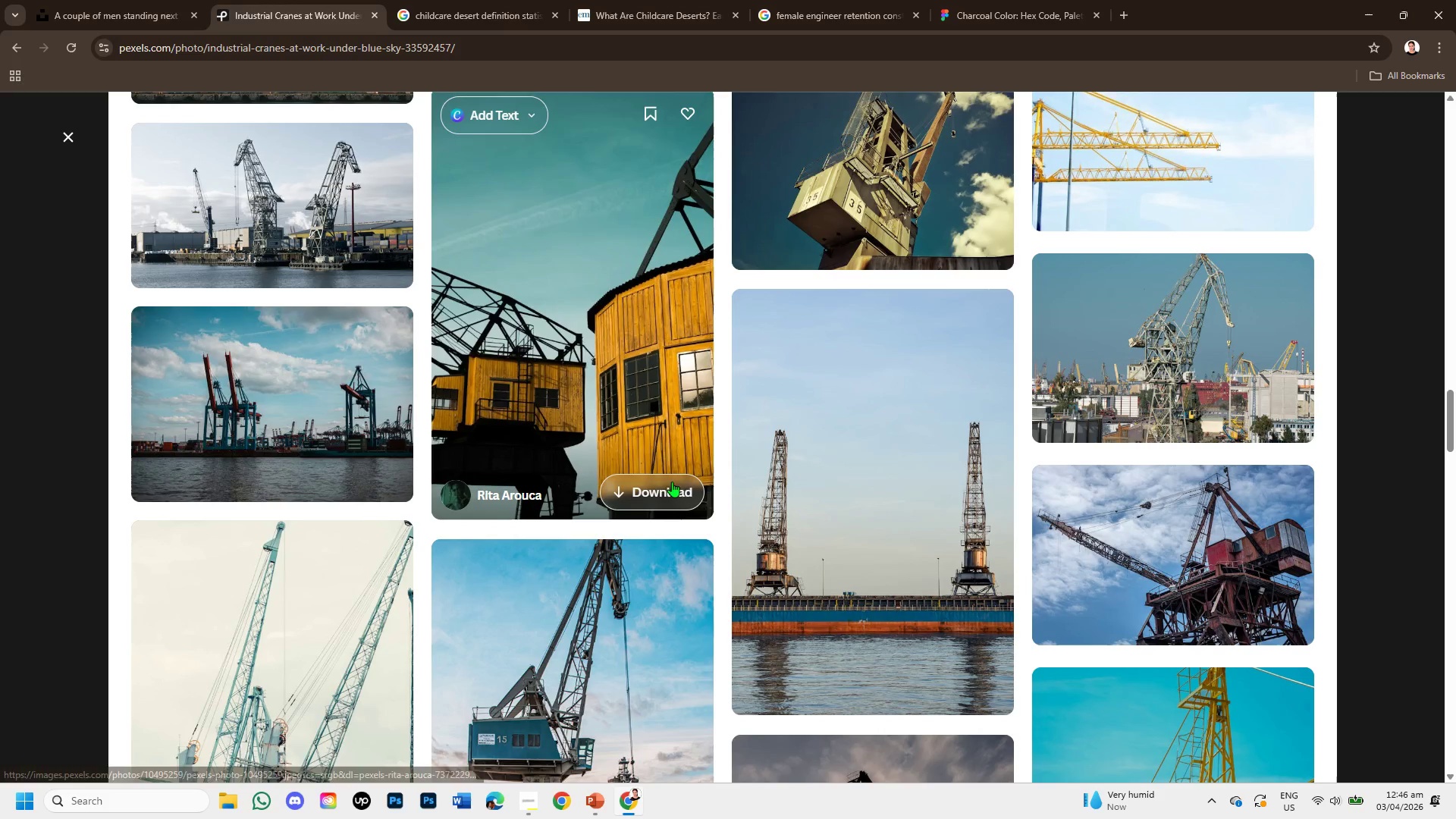 
scroll: coordinate [745, 501], scroll_direction: down, amount: 10.0
 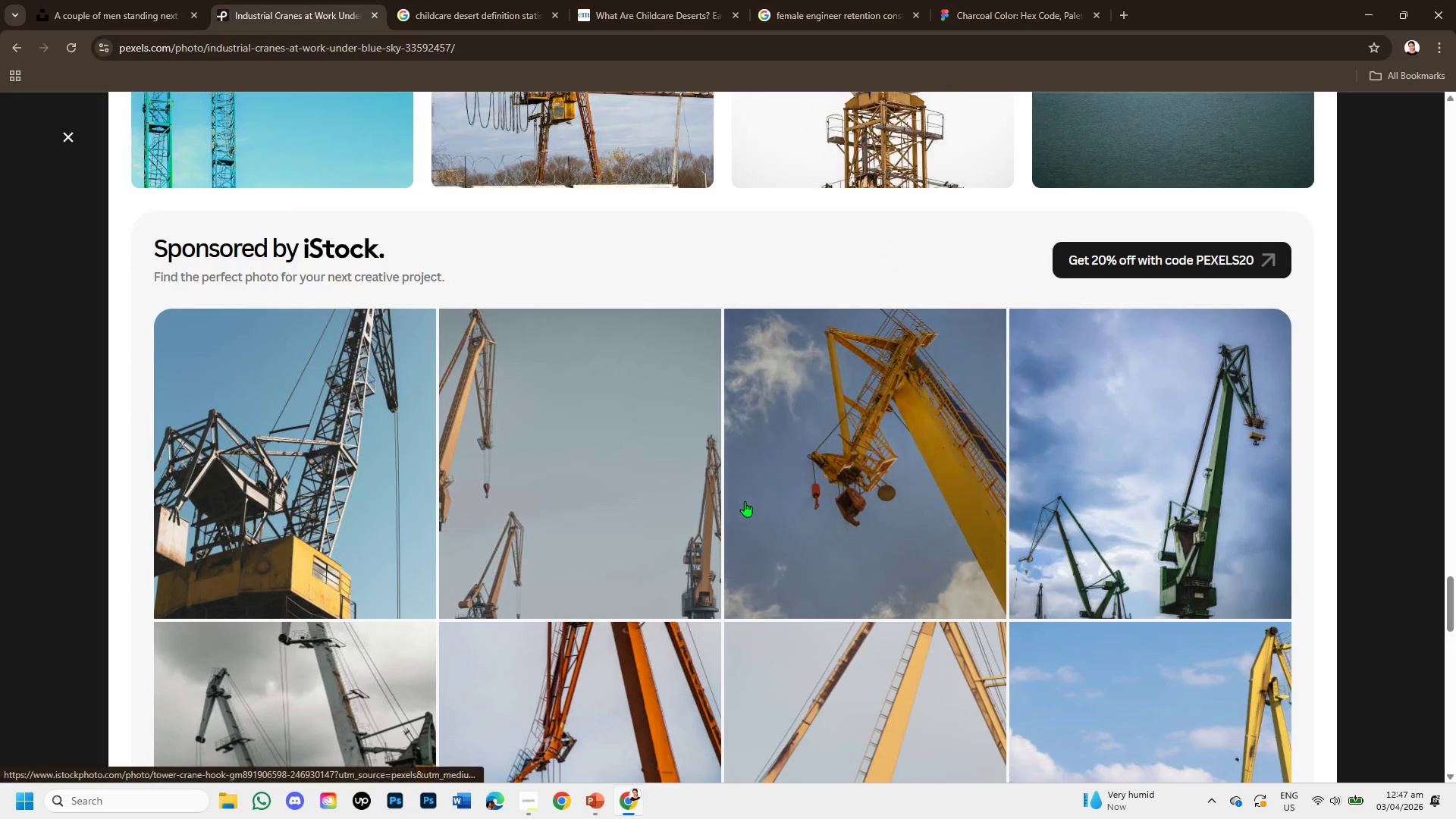 
scroll: coordinate [745, 501], scroll_direction: up, amount: 2.0
 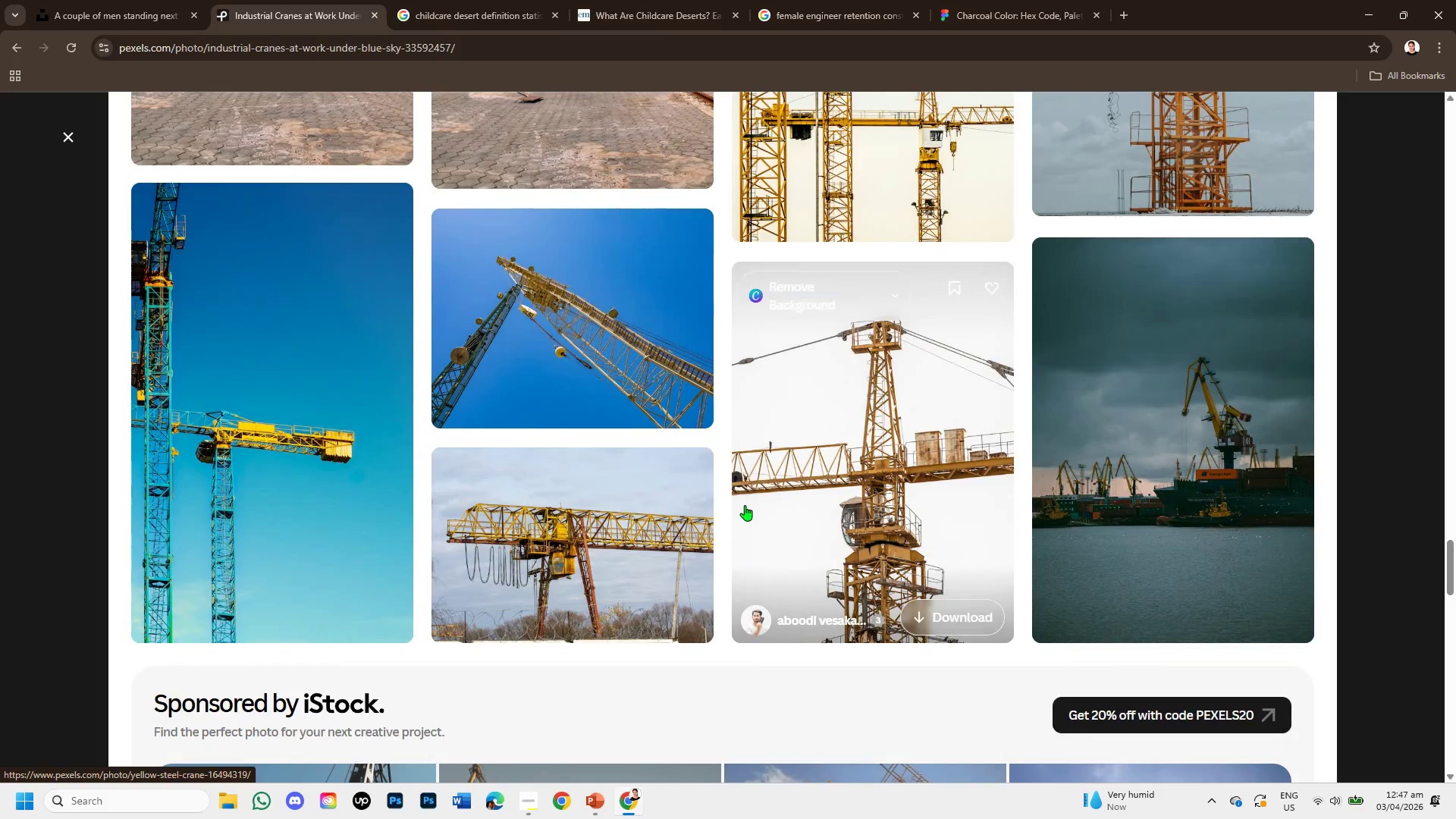 
scroll: coordinate [874, 563], scroll_direction: down, amount: 13.0
 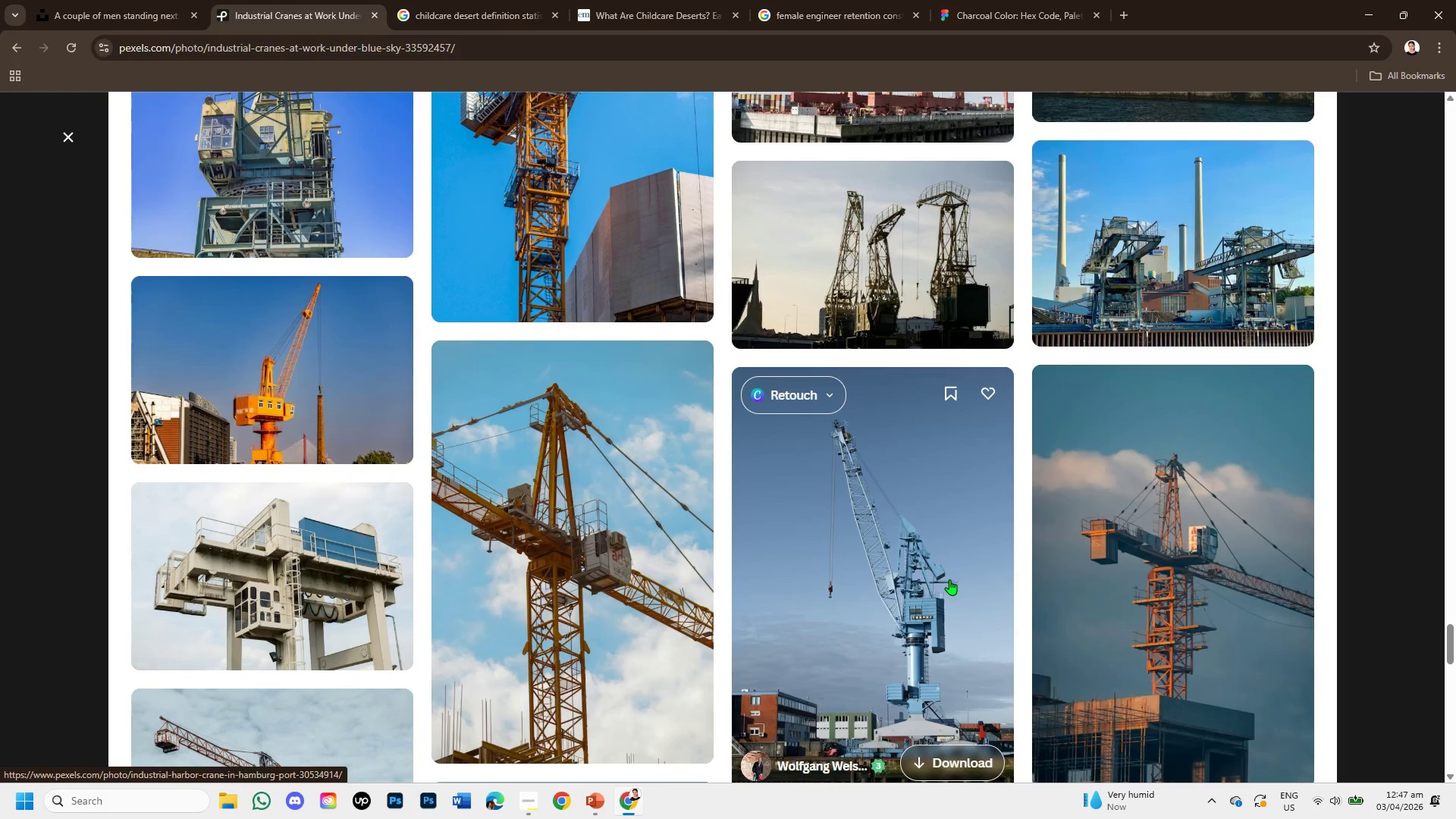 
scroll: coordinate [949, 579], scroll_direction: down, amount: 1.0
 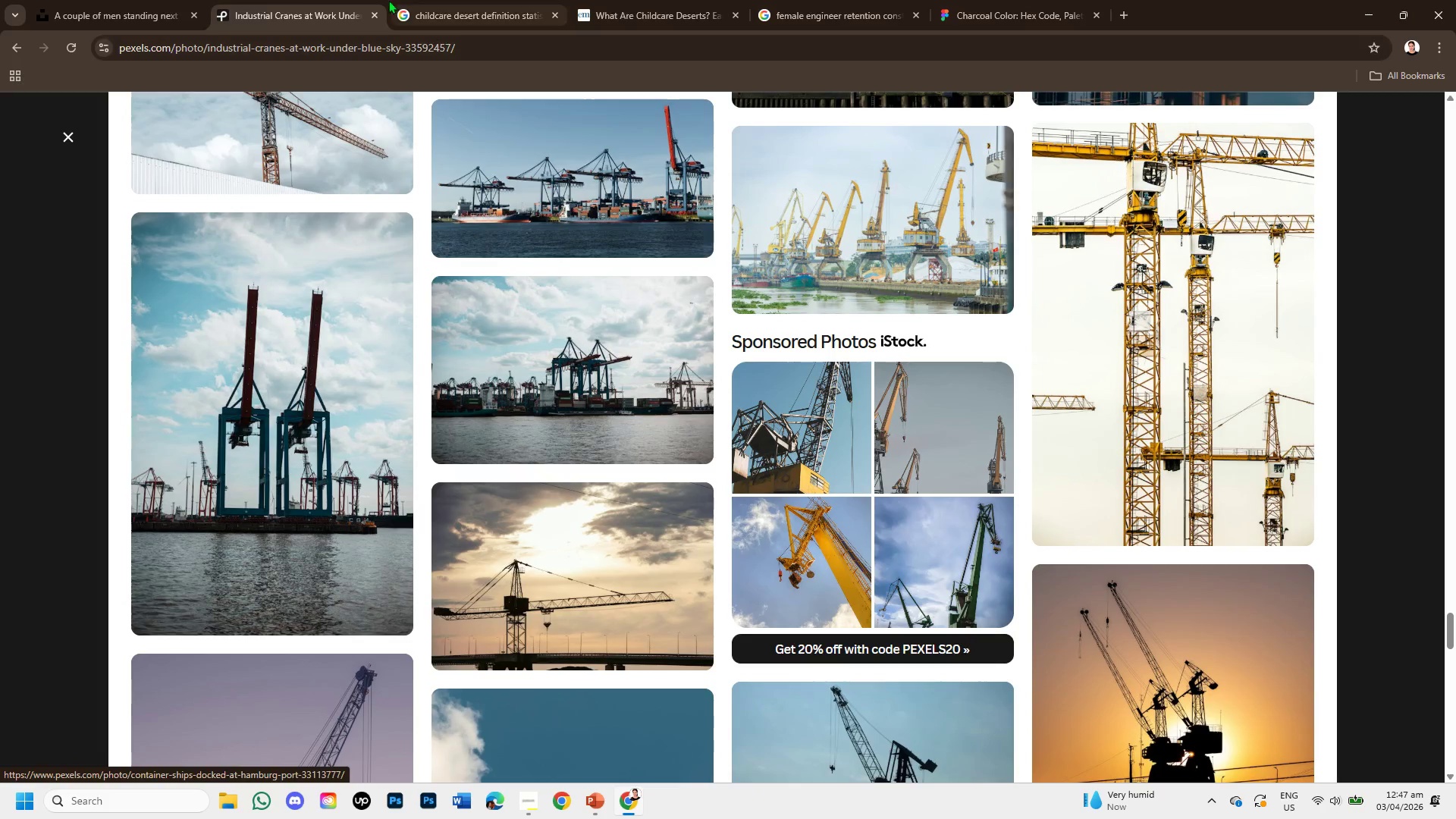 
left_click([150, 0])
 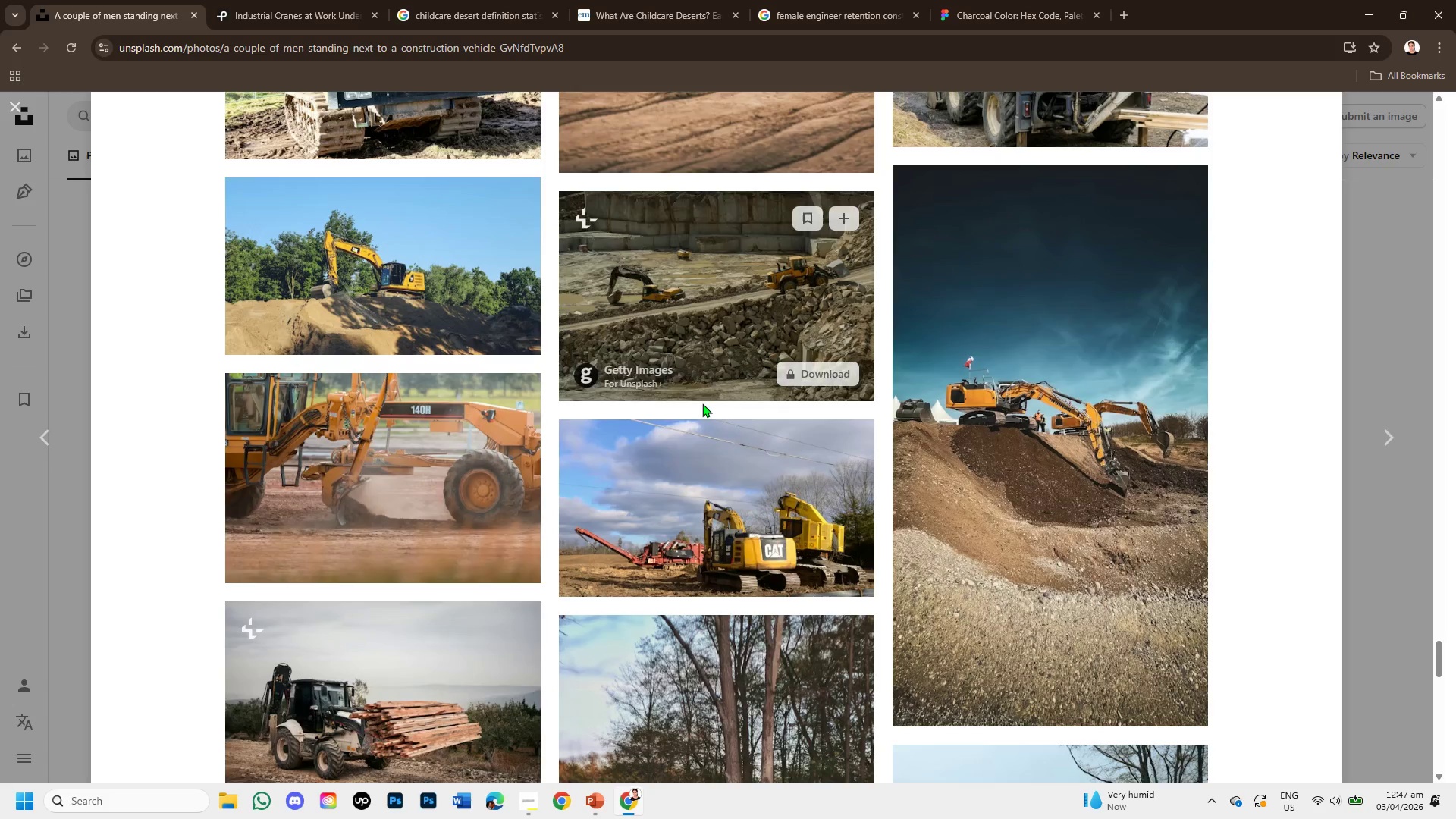 
scroll: coordinate [902, 453], scroll_direction: down, amount: 9.0
 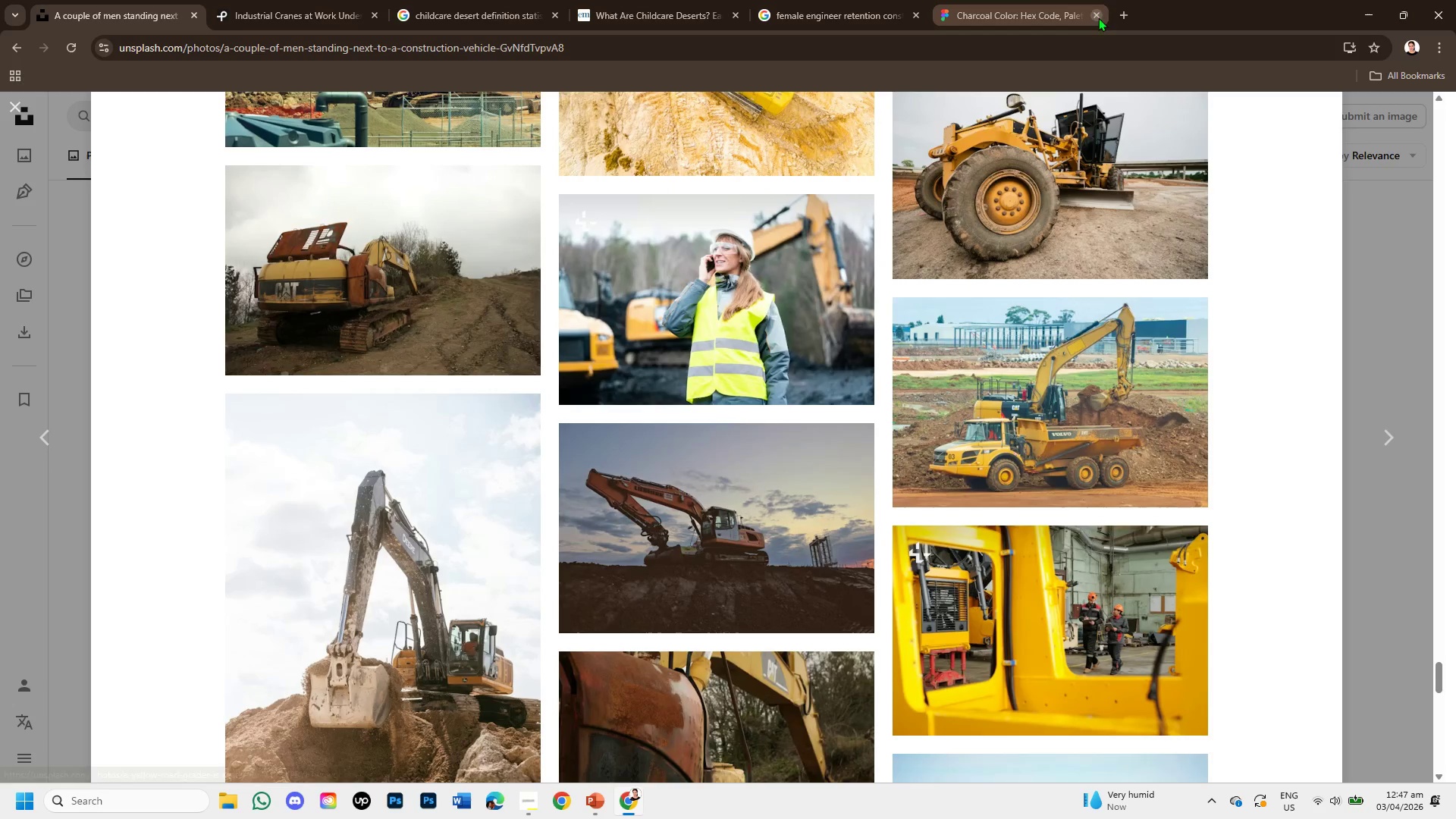 
left_click([1115, 12])
 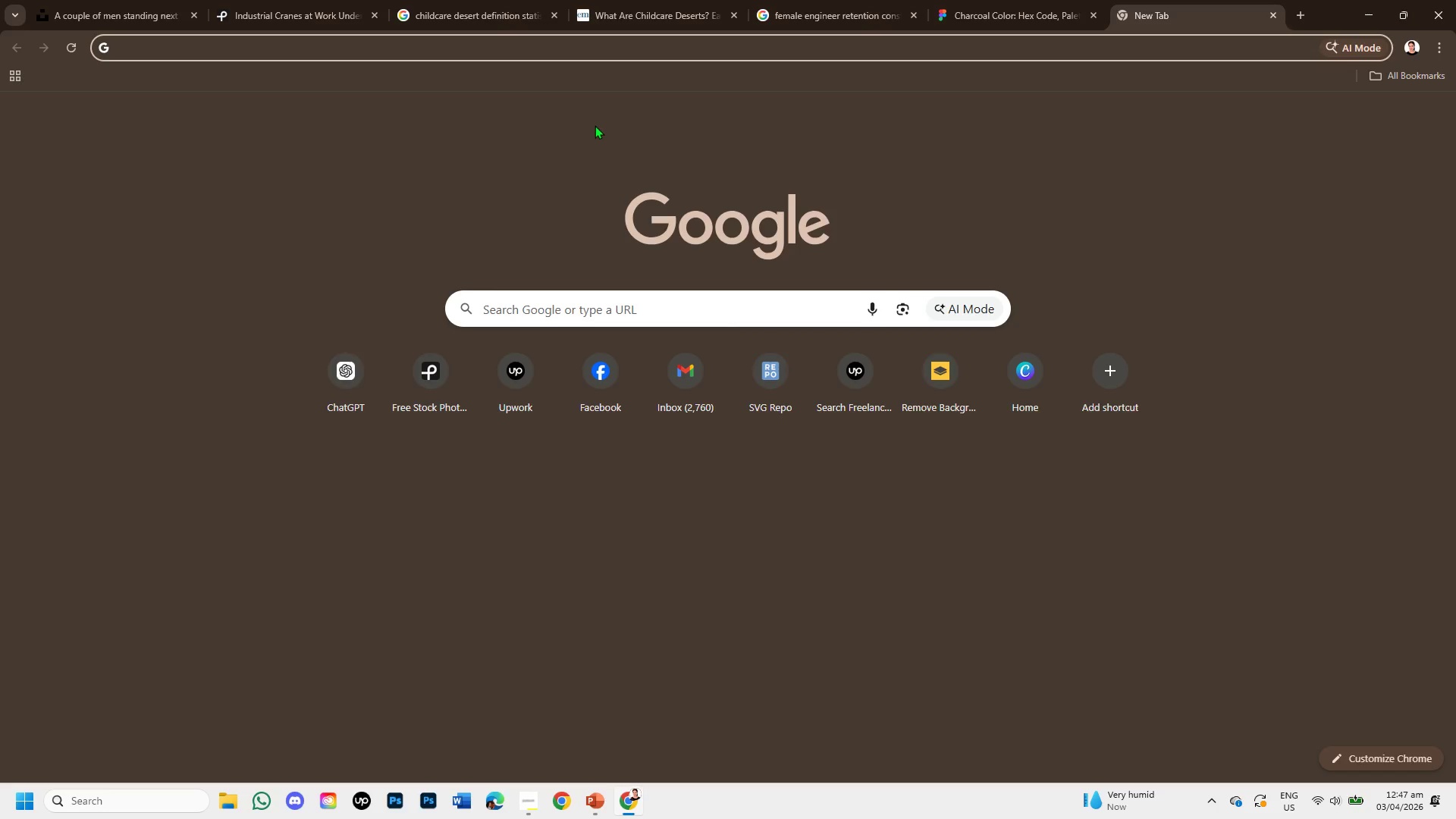 
key(G)
 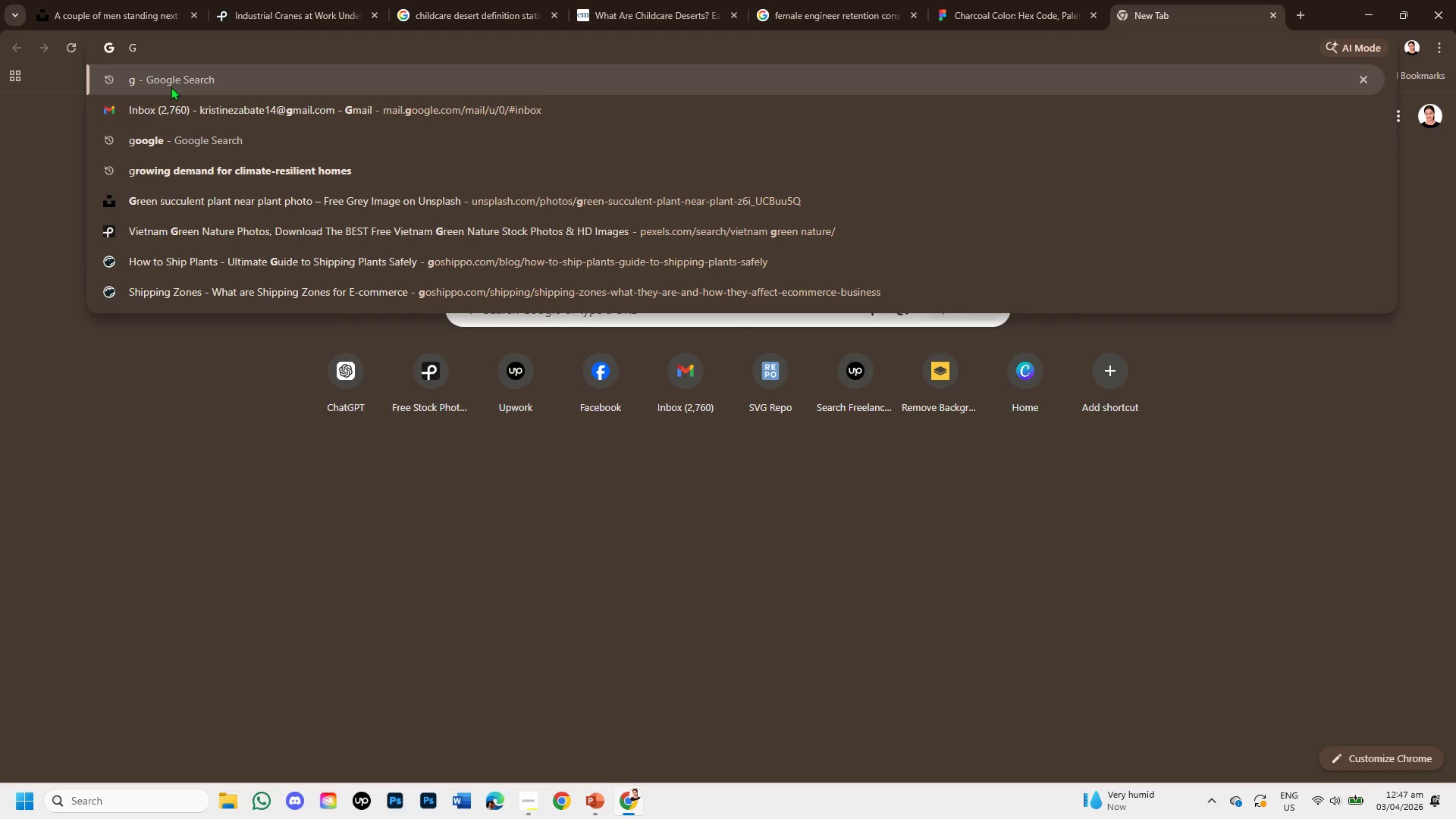 
left_click([174, 86])
 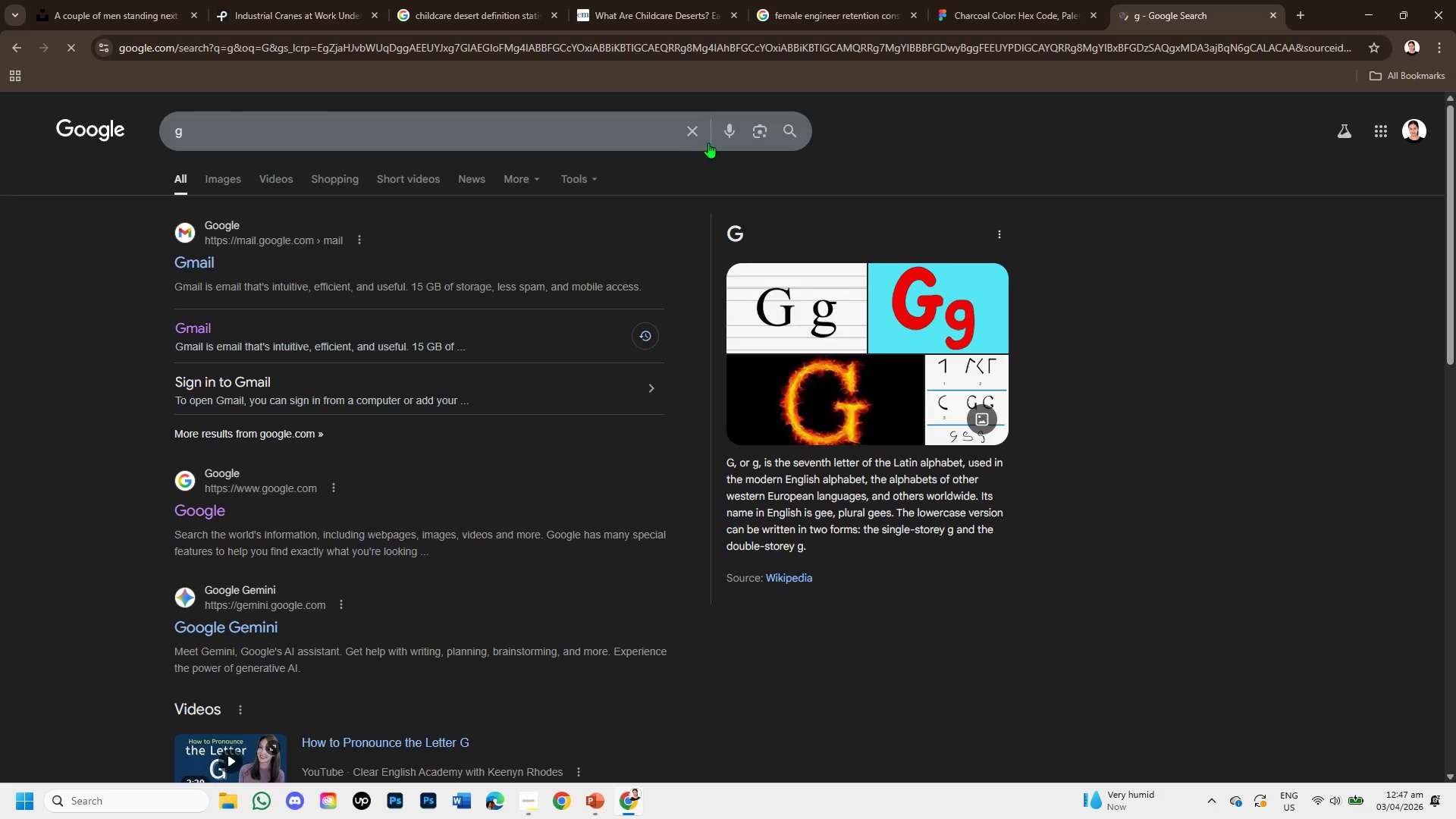 
left_click([694, 125])
 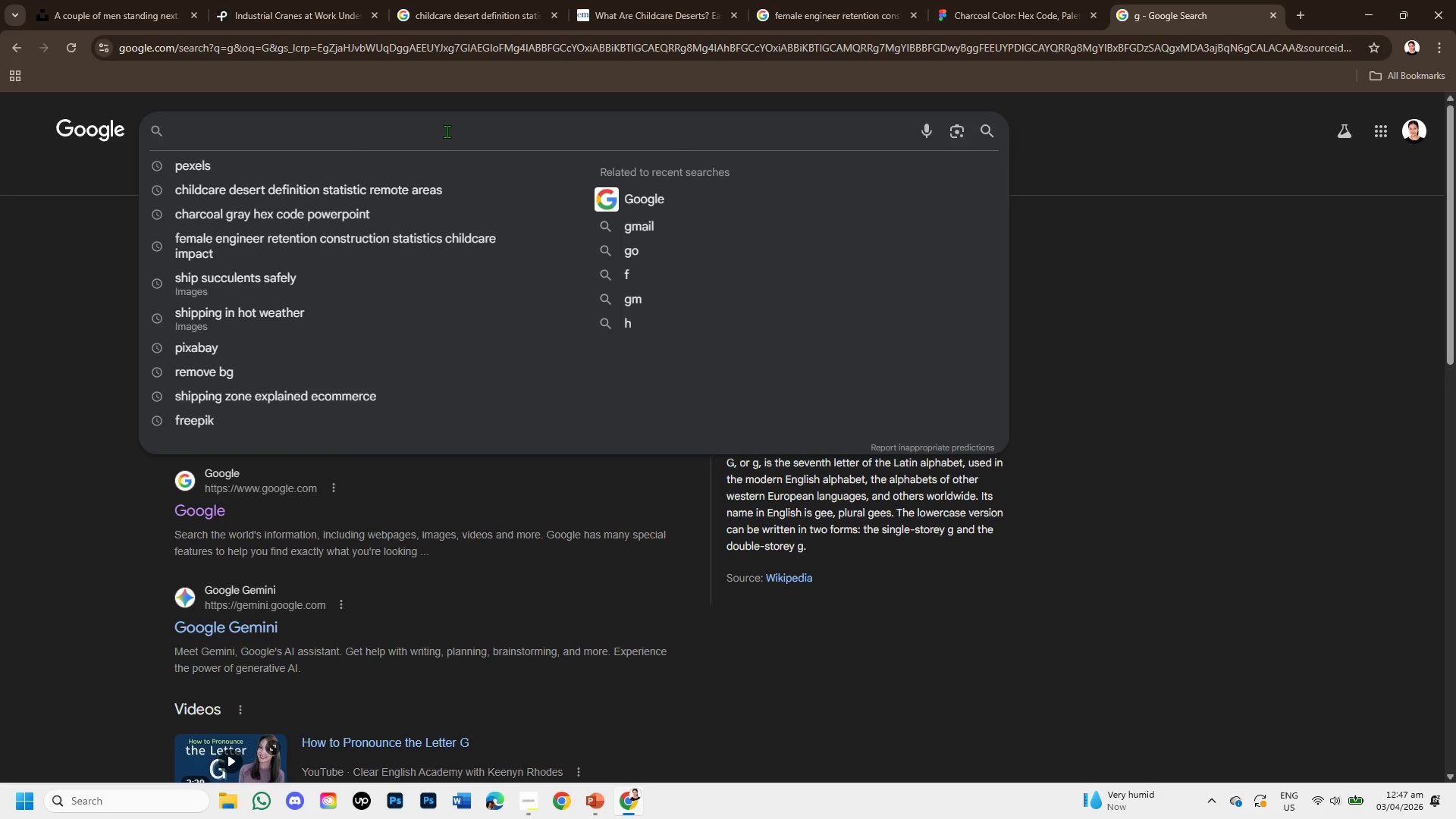 
type(CONSTRUCTIOB)
key(Backspace)
type(N + WORKFORCE)
 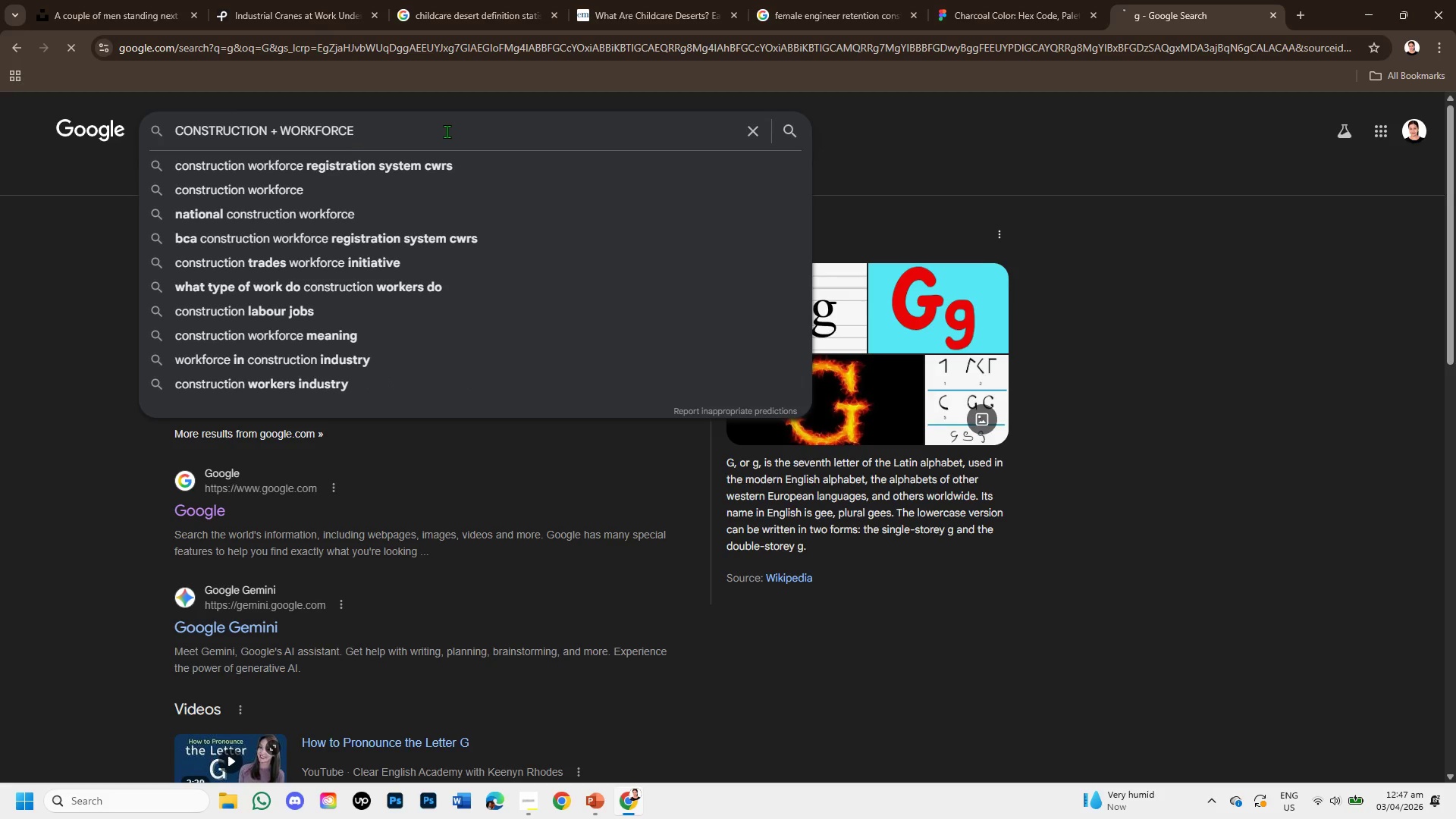 
 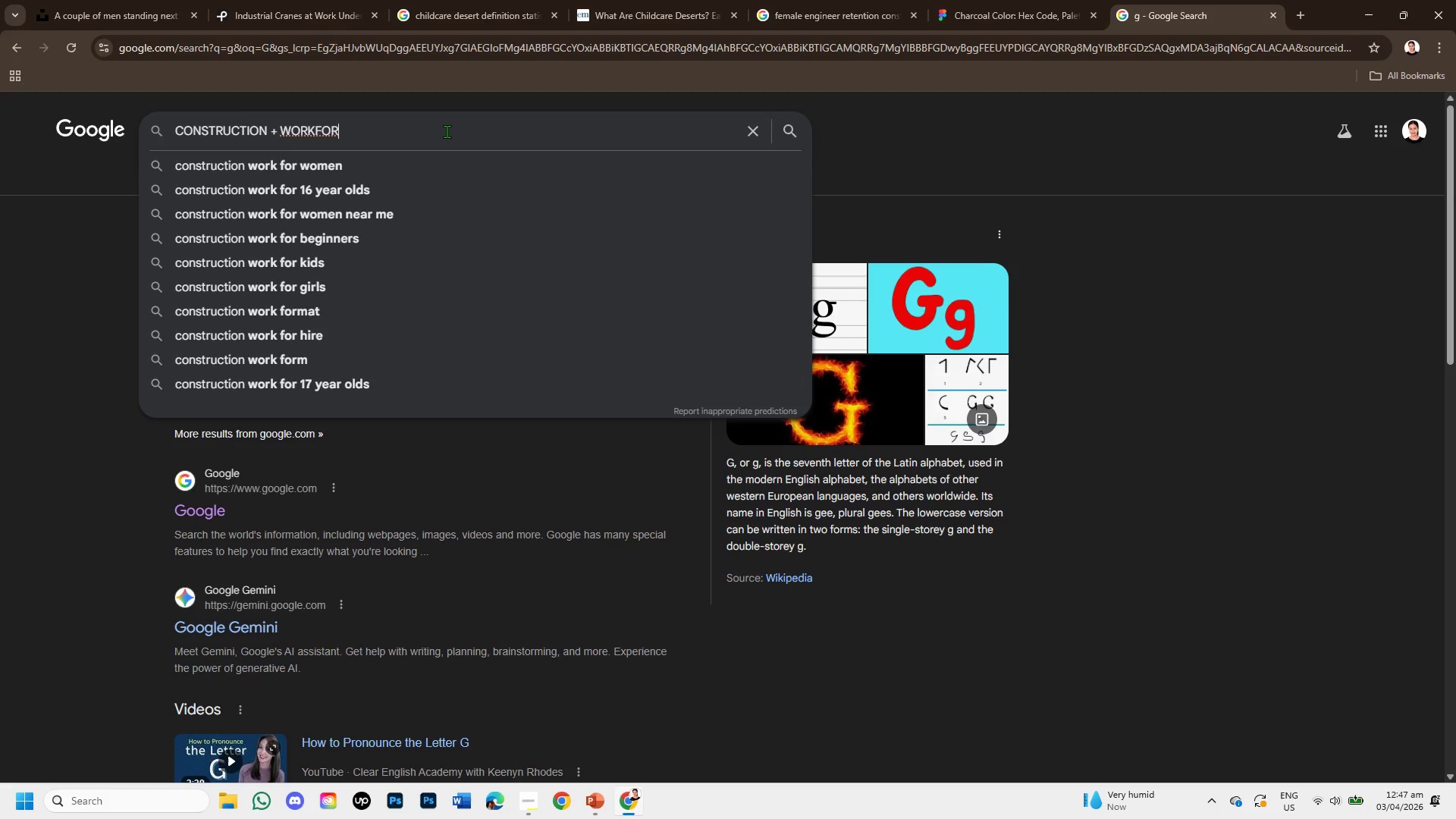 
key(Enter)
 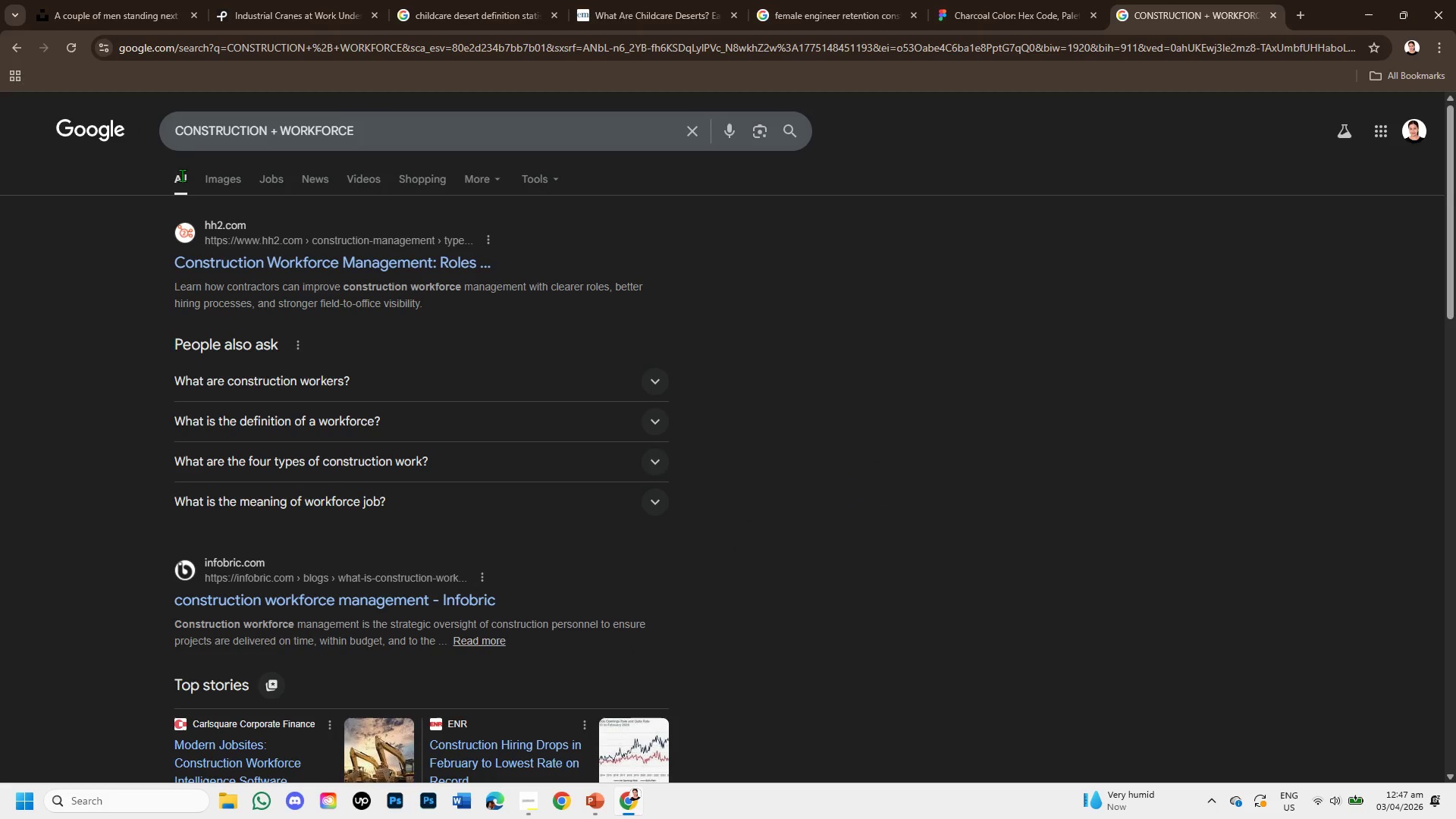 
left_click([210, 181])
 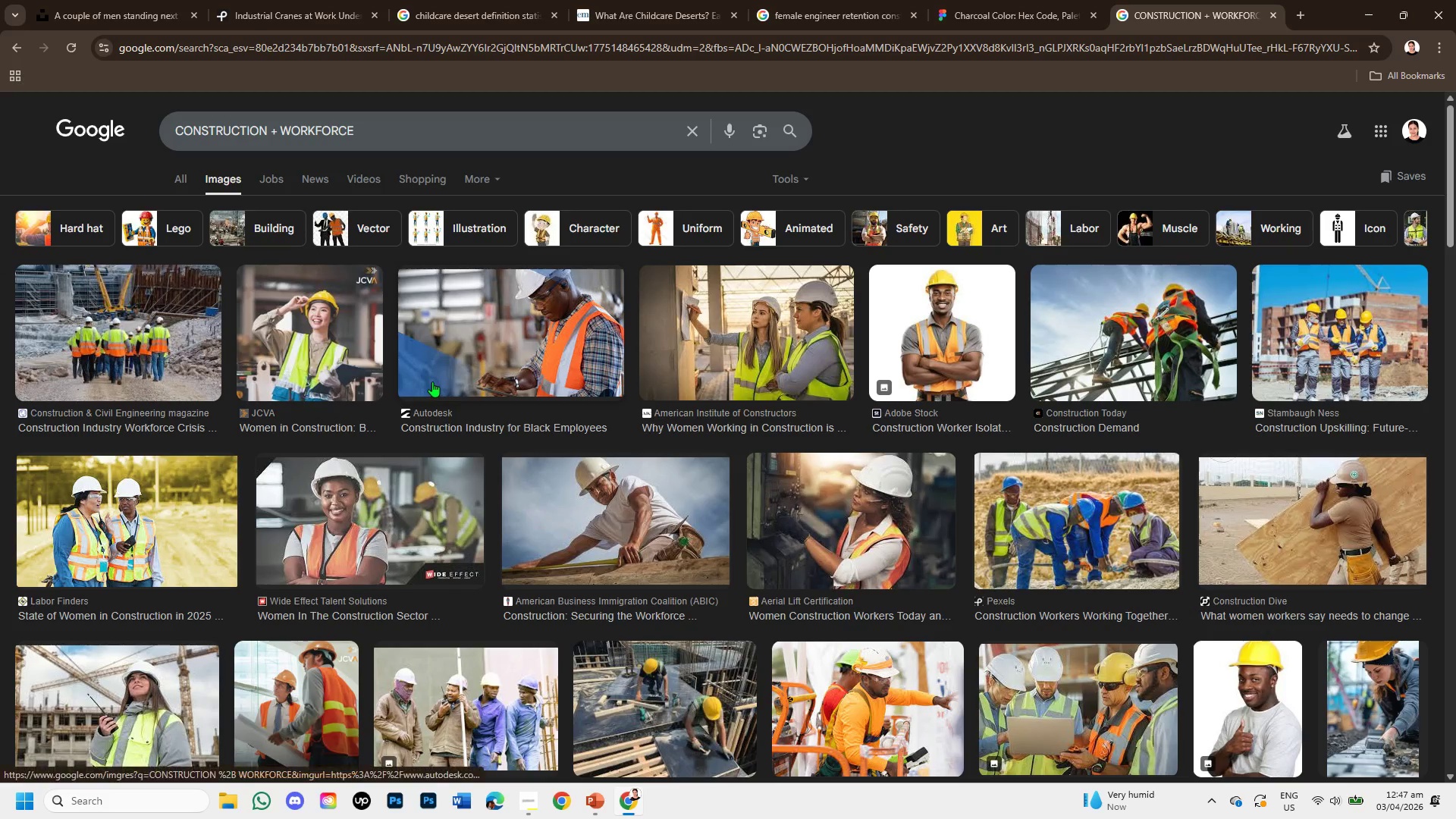 
wait(5.09)
 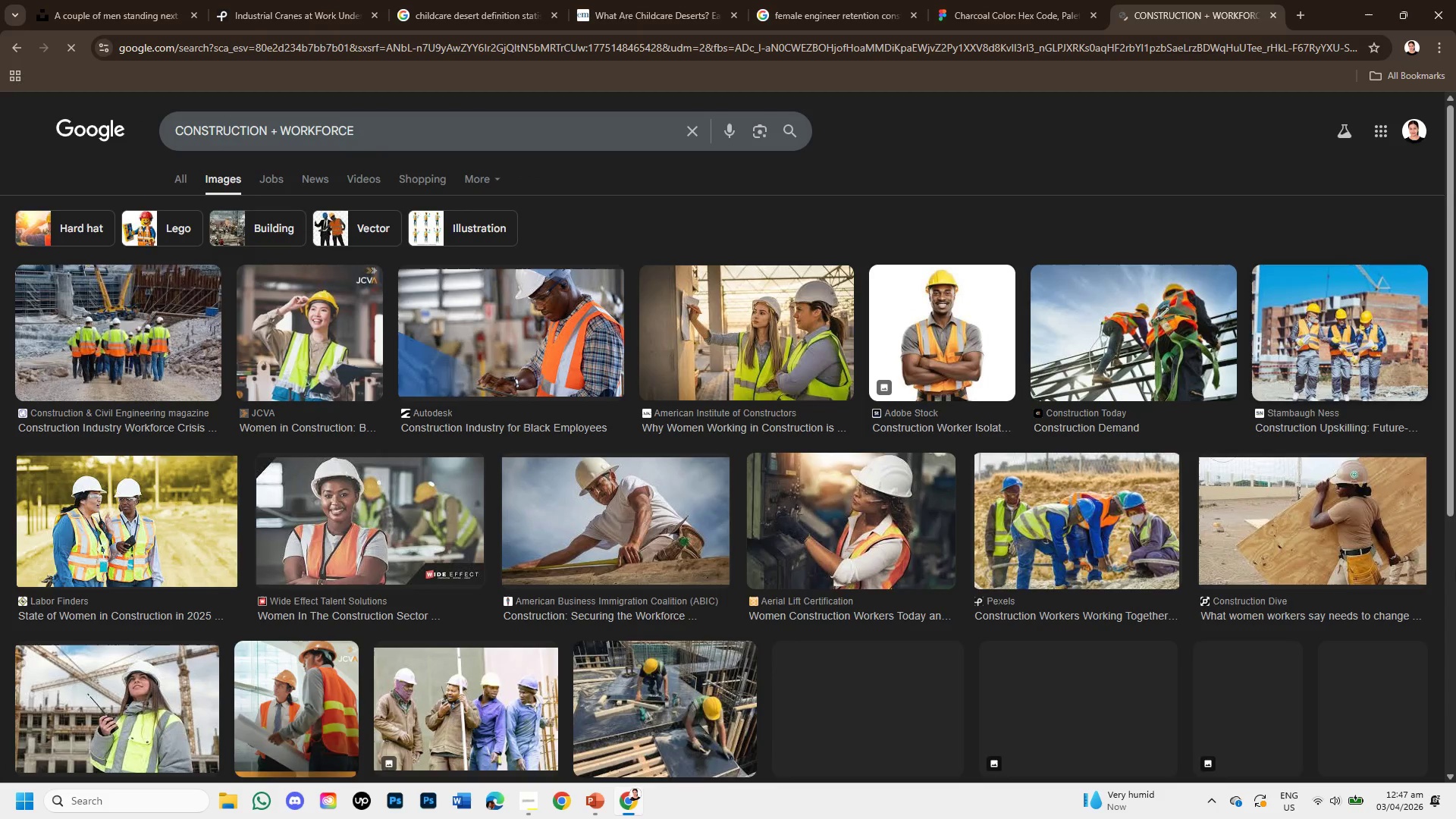 
scroll: coordinate [905, 310], scroll_direction: down, amount: 8.0
 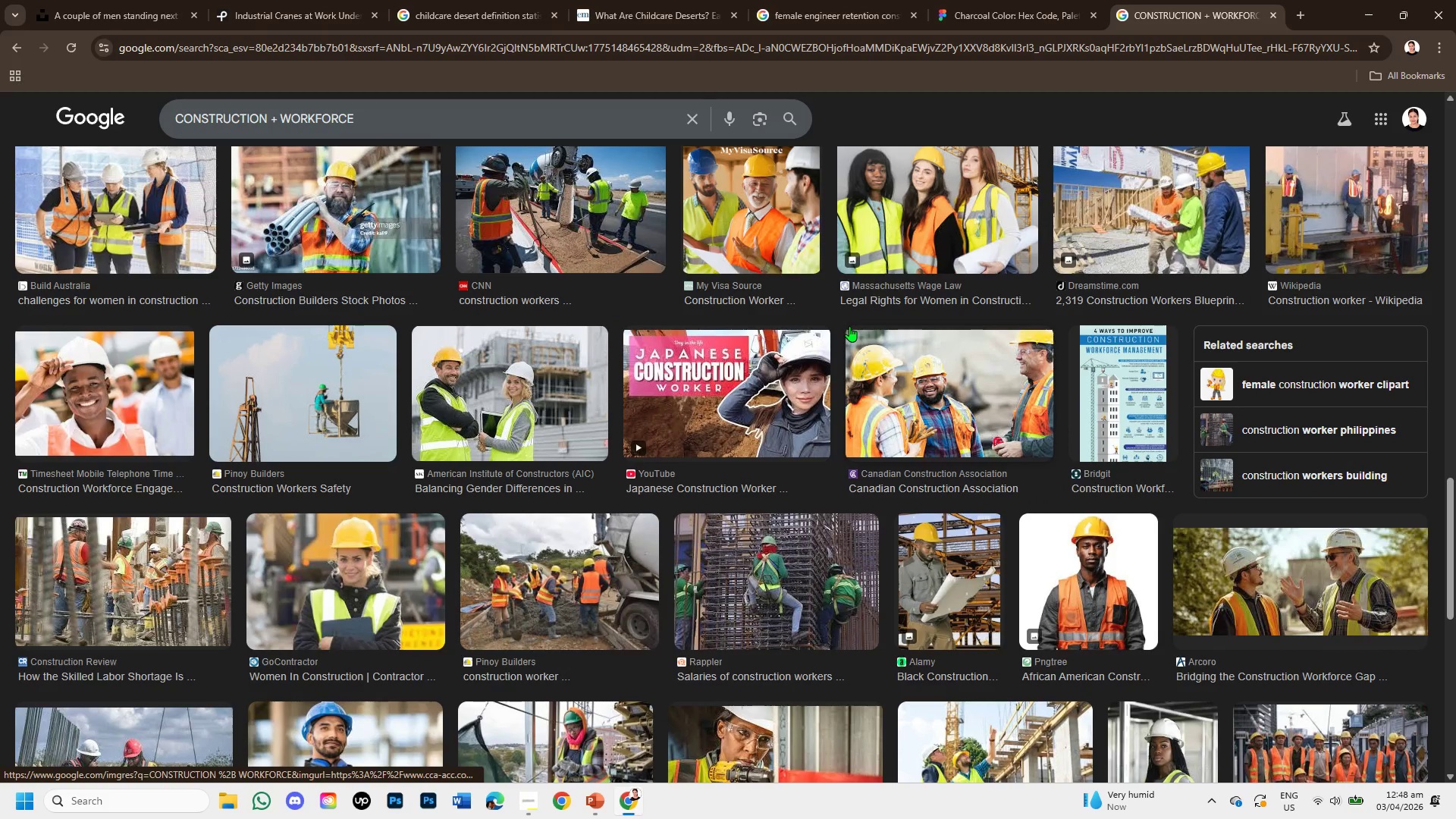 
scroll: coordinate [842, 345], scroll_direction: down, amount: 6.0
 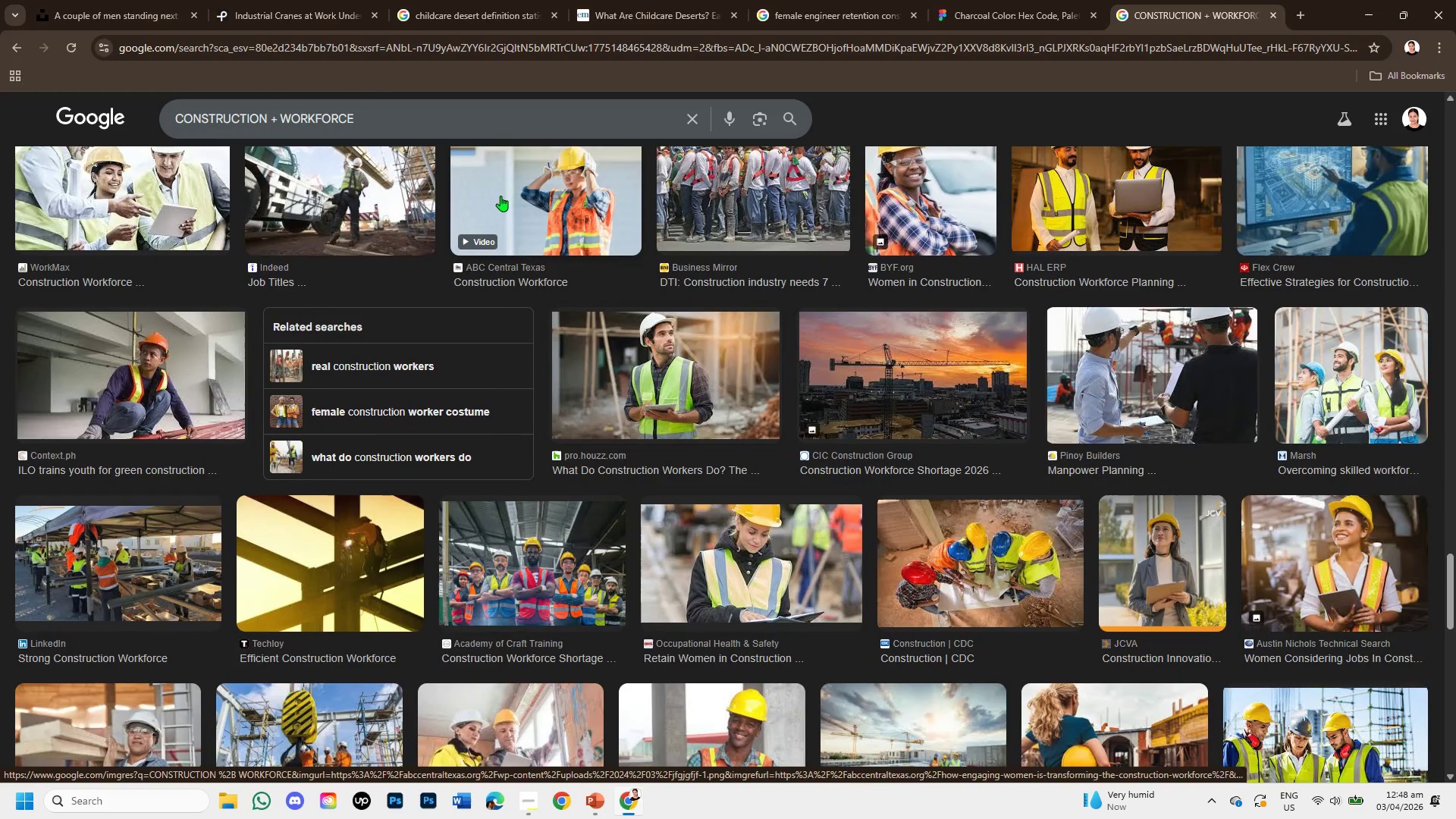 
left_click([248, 0])
 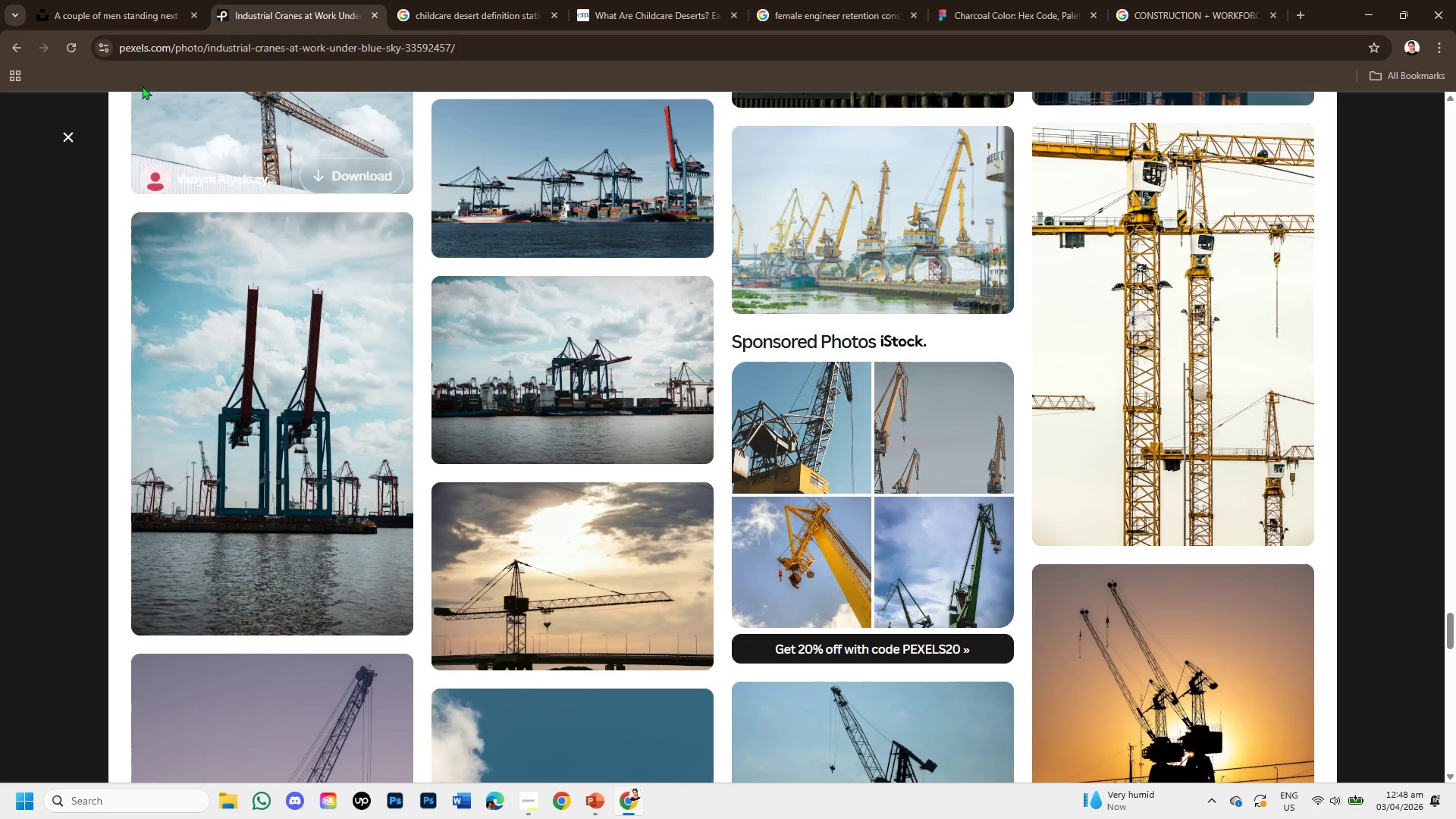 
left_click([161, 0])
 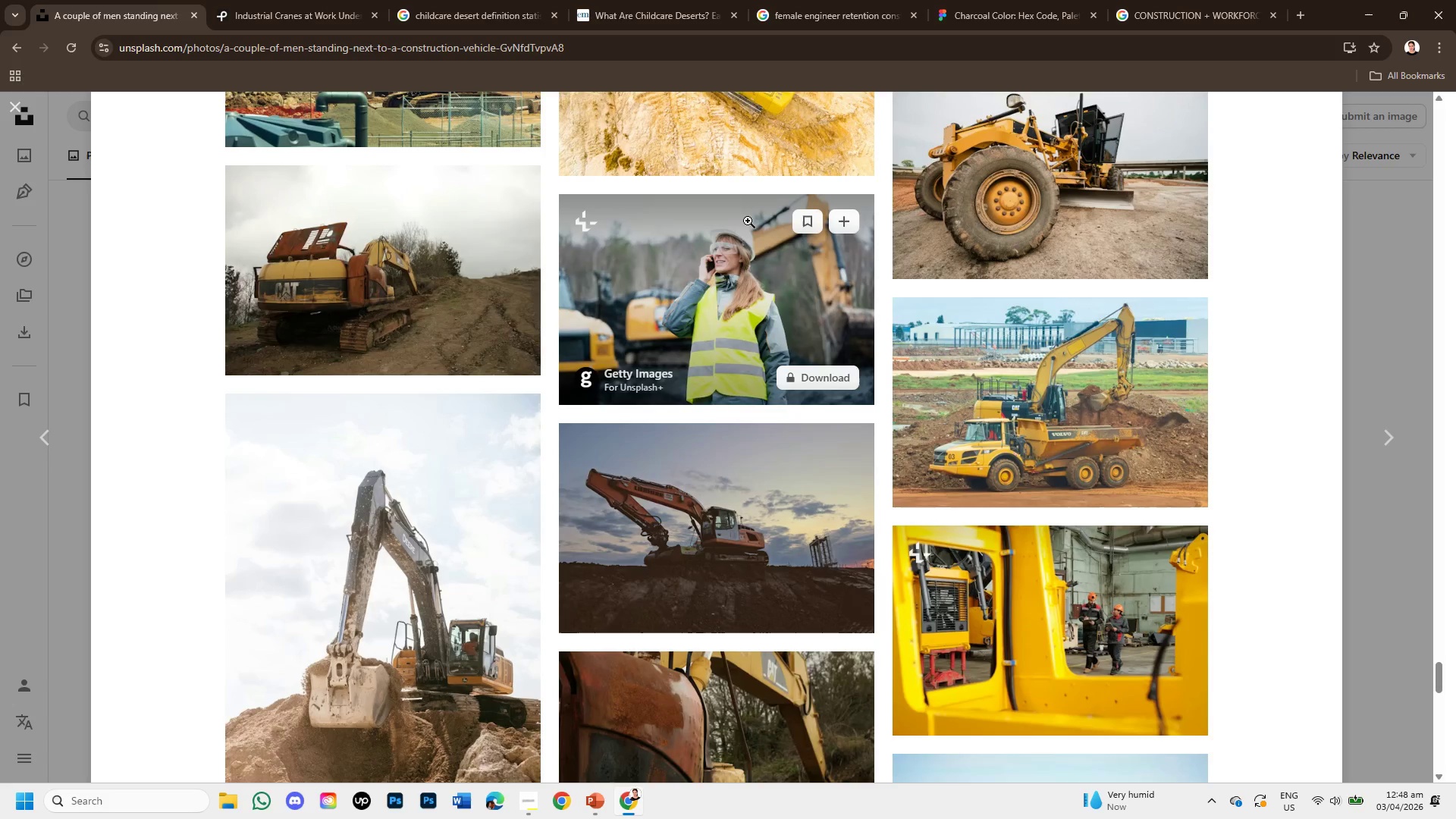 
scroll: coordinate [742, 387], scroll_direction: down, amount: 5.0
 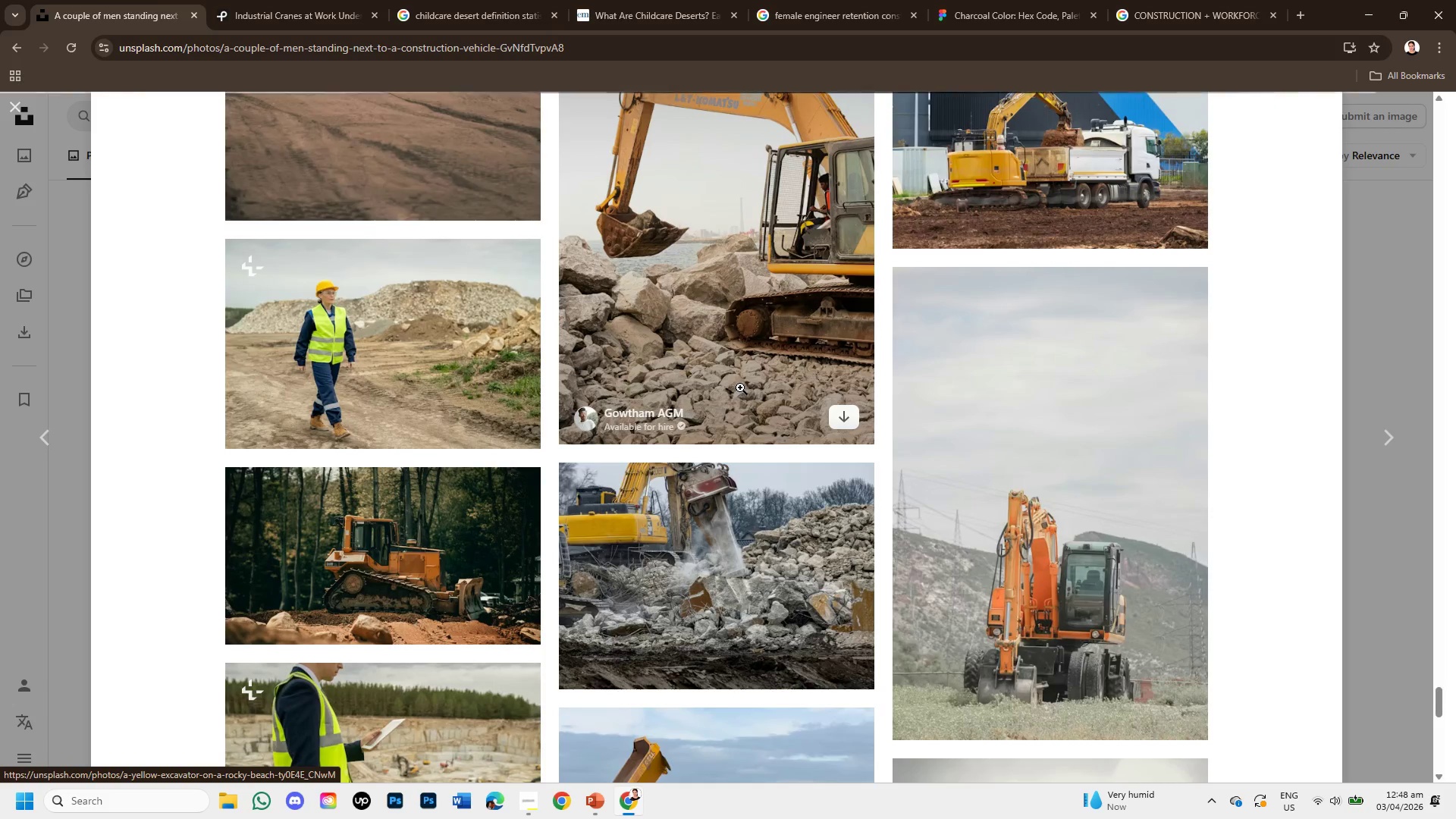 
scroll: coordinate [740, 388], scroll_direction: up, amount: 2.0
 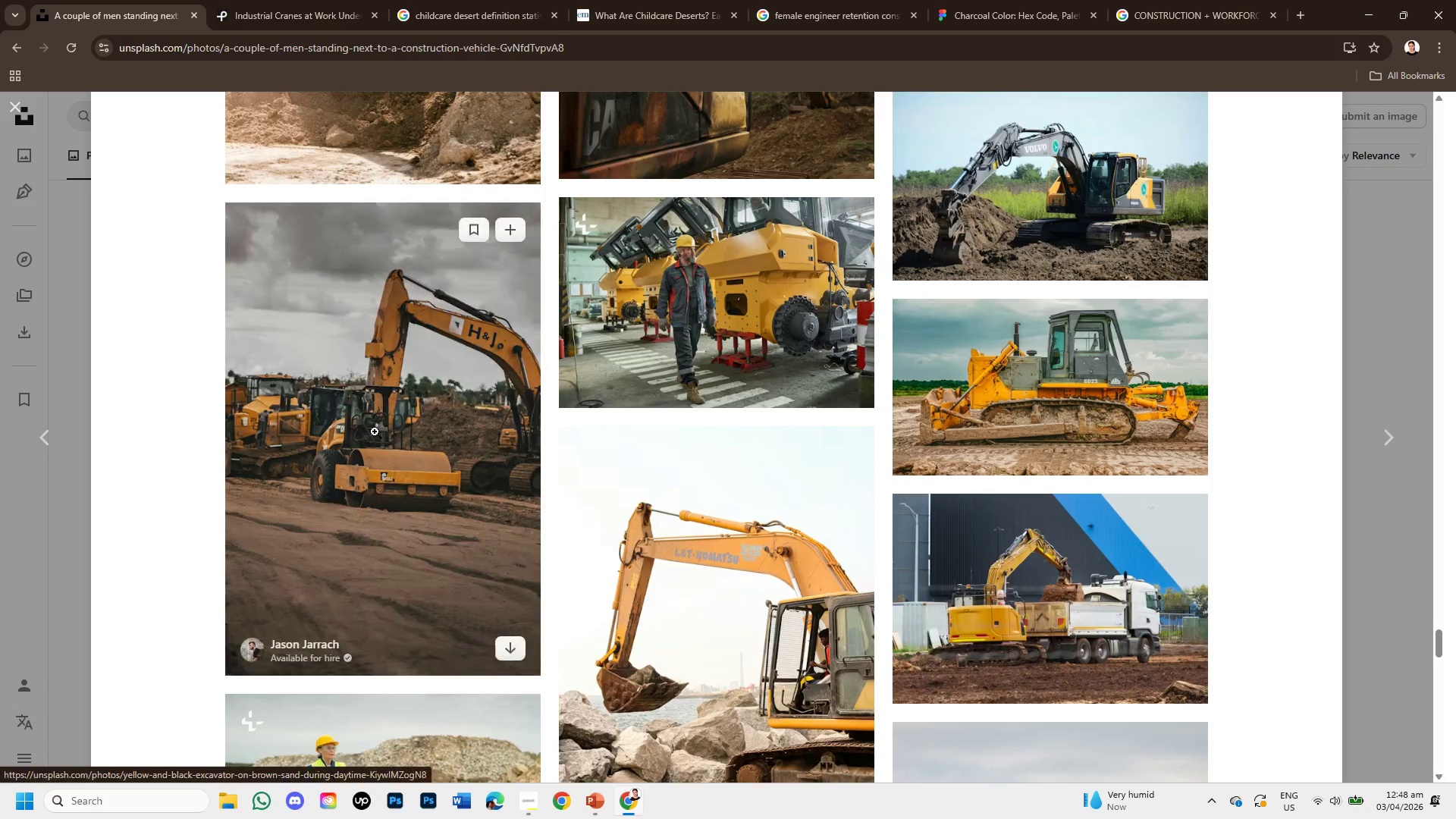 
scroll: coordinate [504, 555], scroll_direction: down, amount: 8.0
 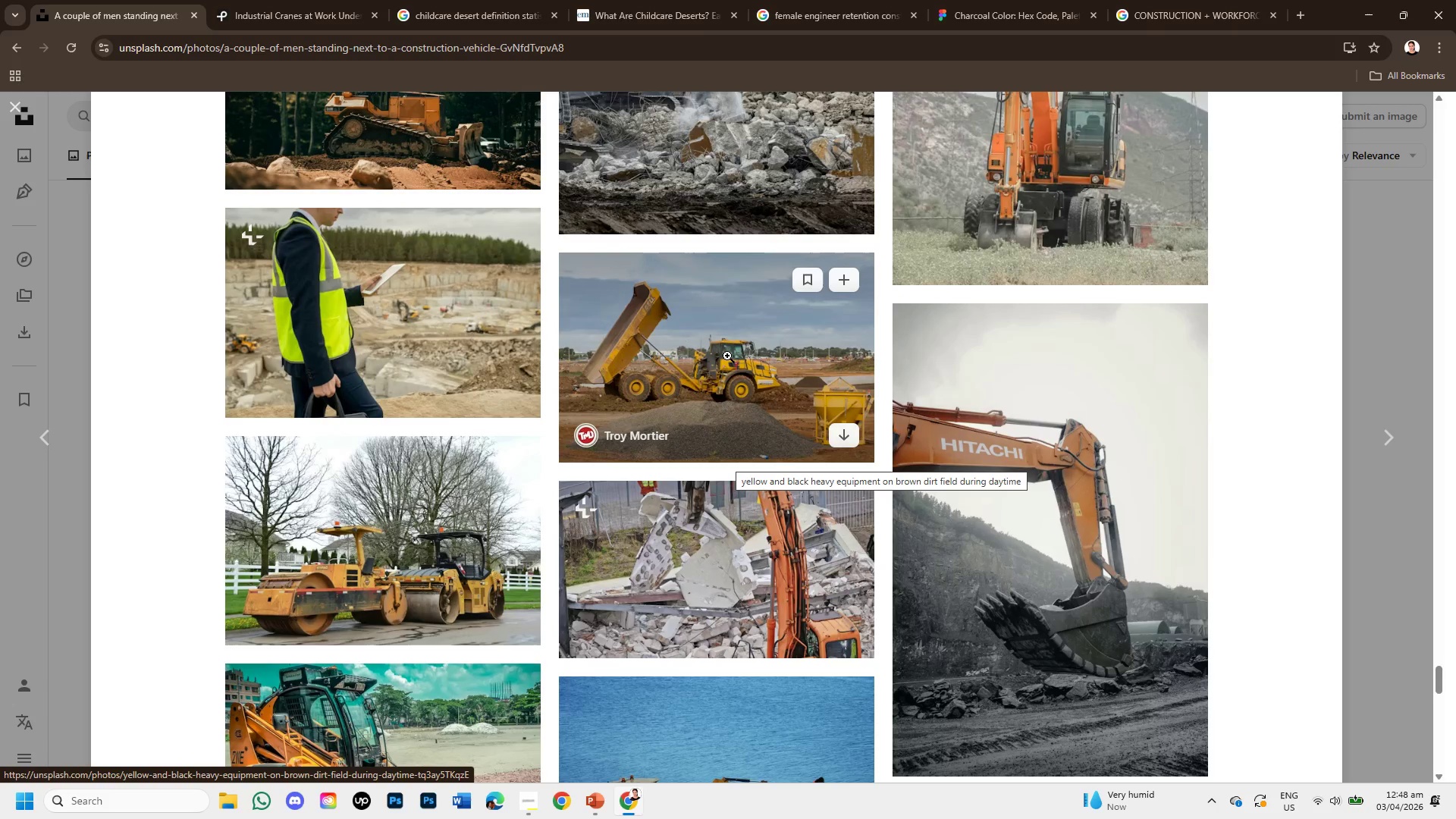 
left_click([727, 356])
 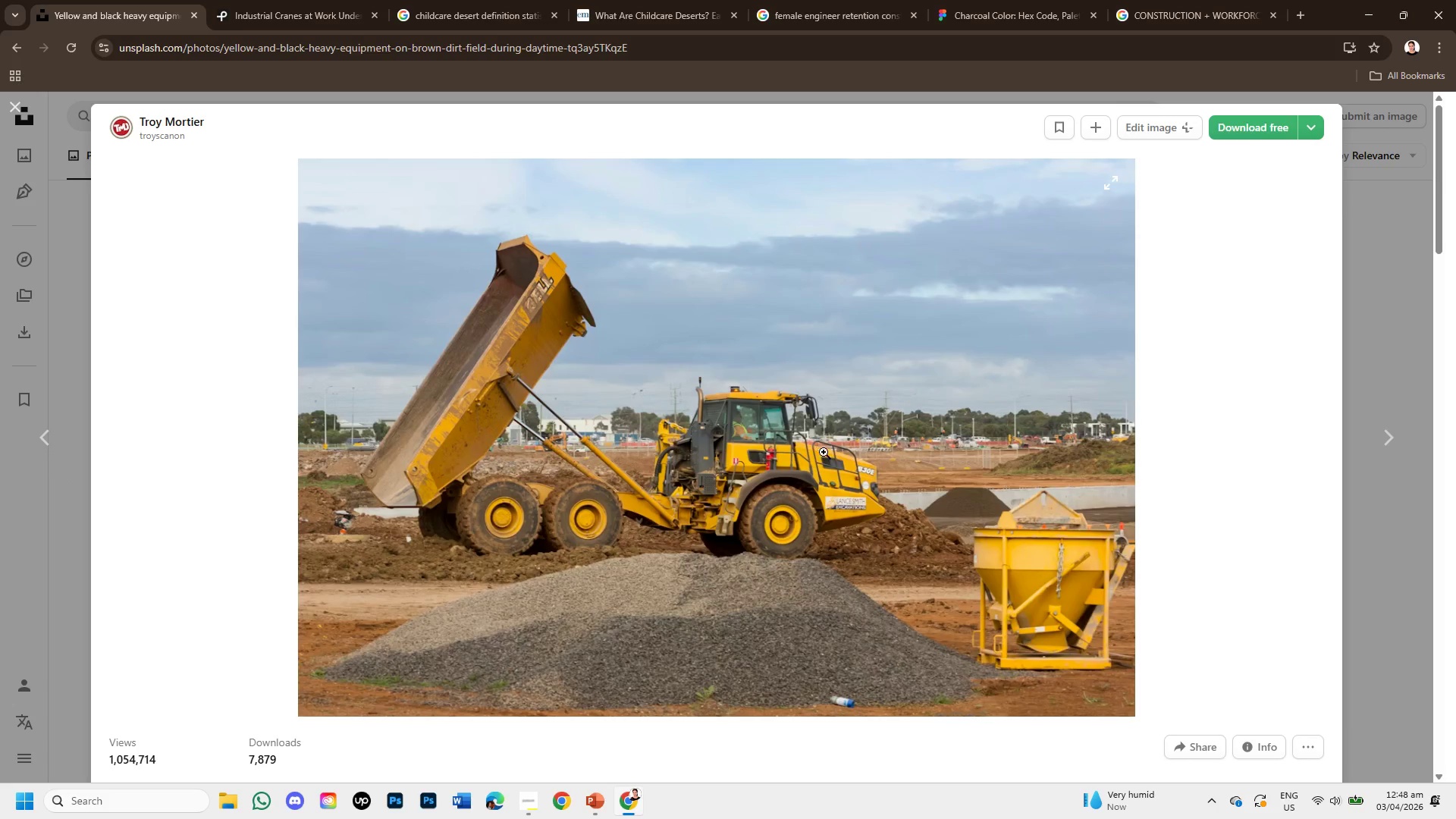 
wait(5.11)
 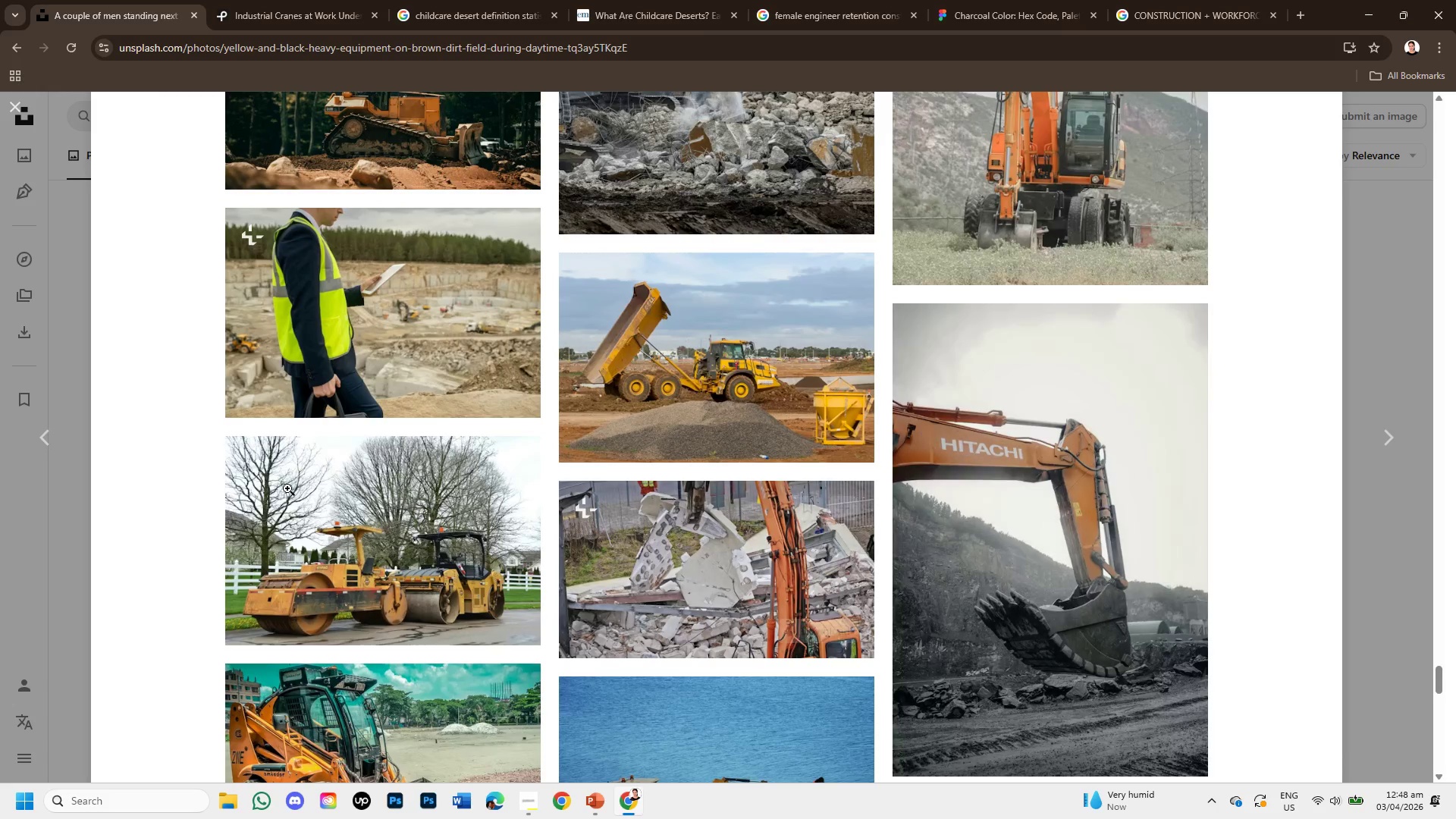 
scroll: coordinate [822, 468], scroll_direction: down, amount: 3.0
 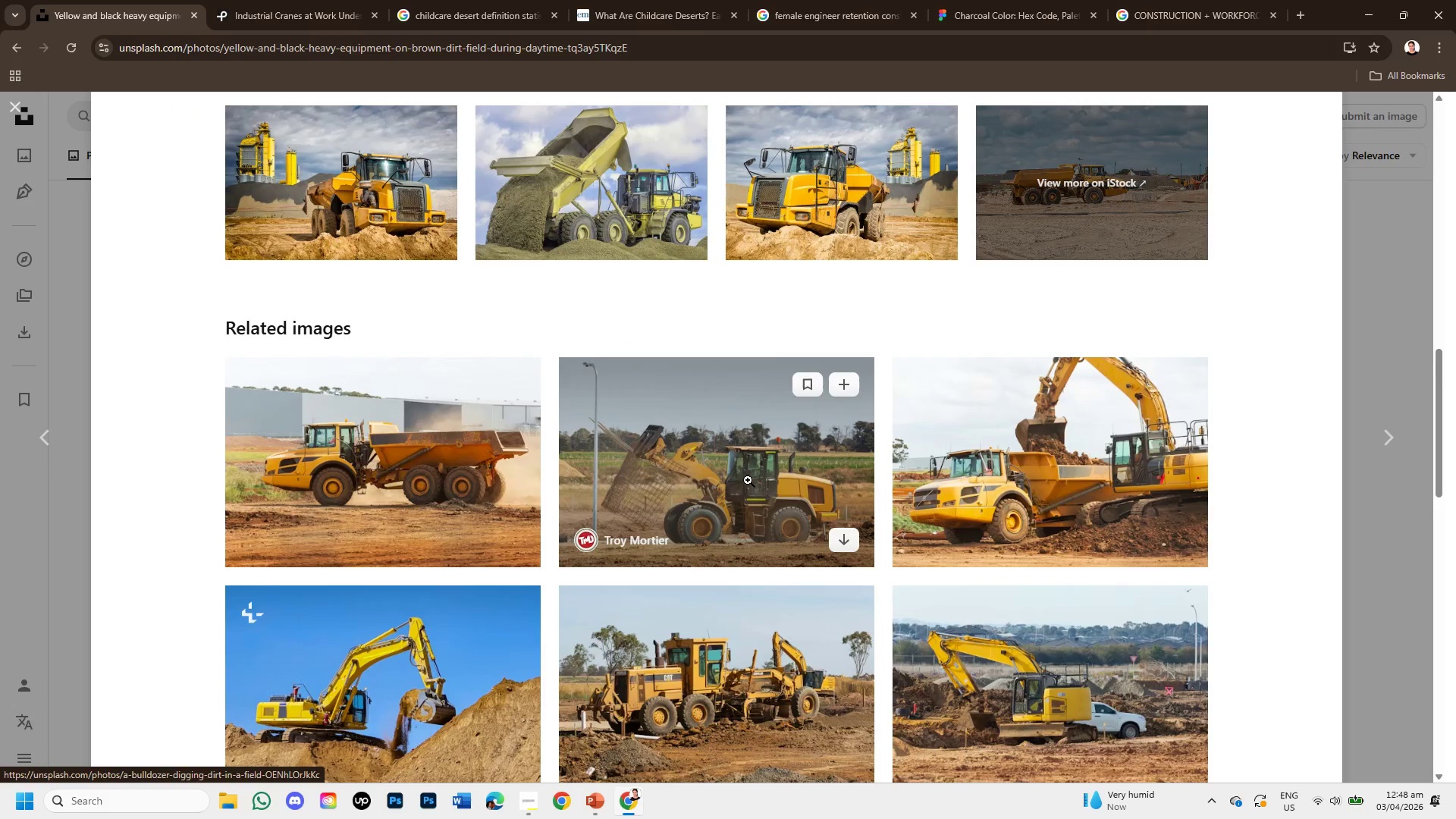 
mouse_move([372, 567])
 